 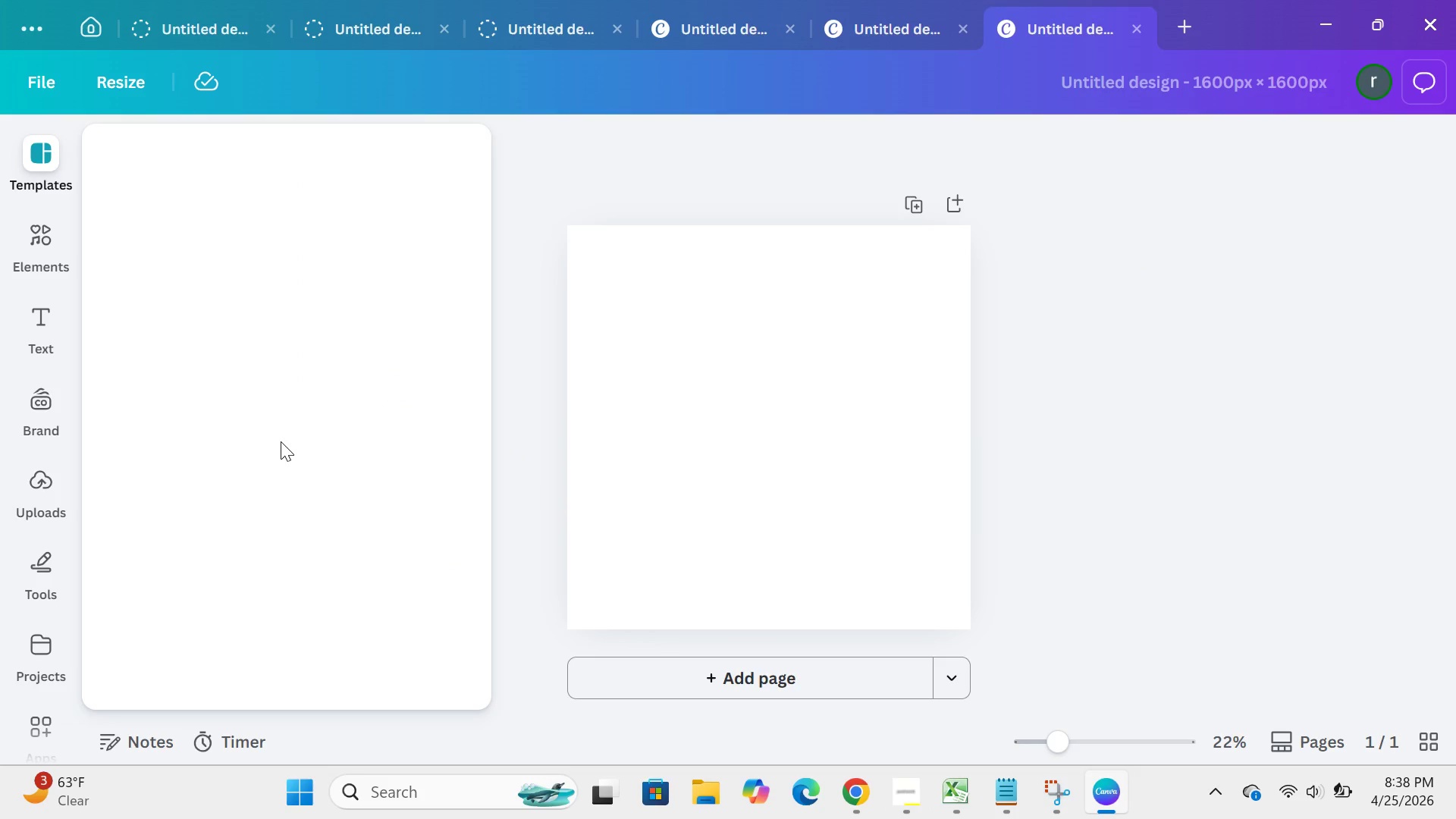 
left_click([41, 490])
 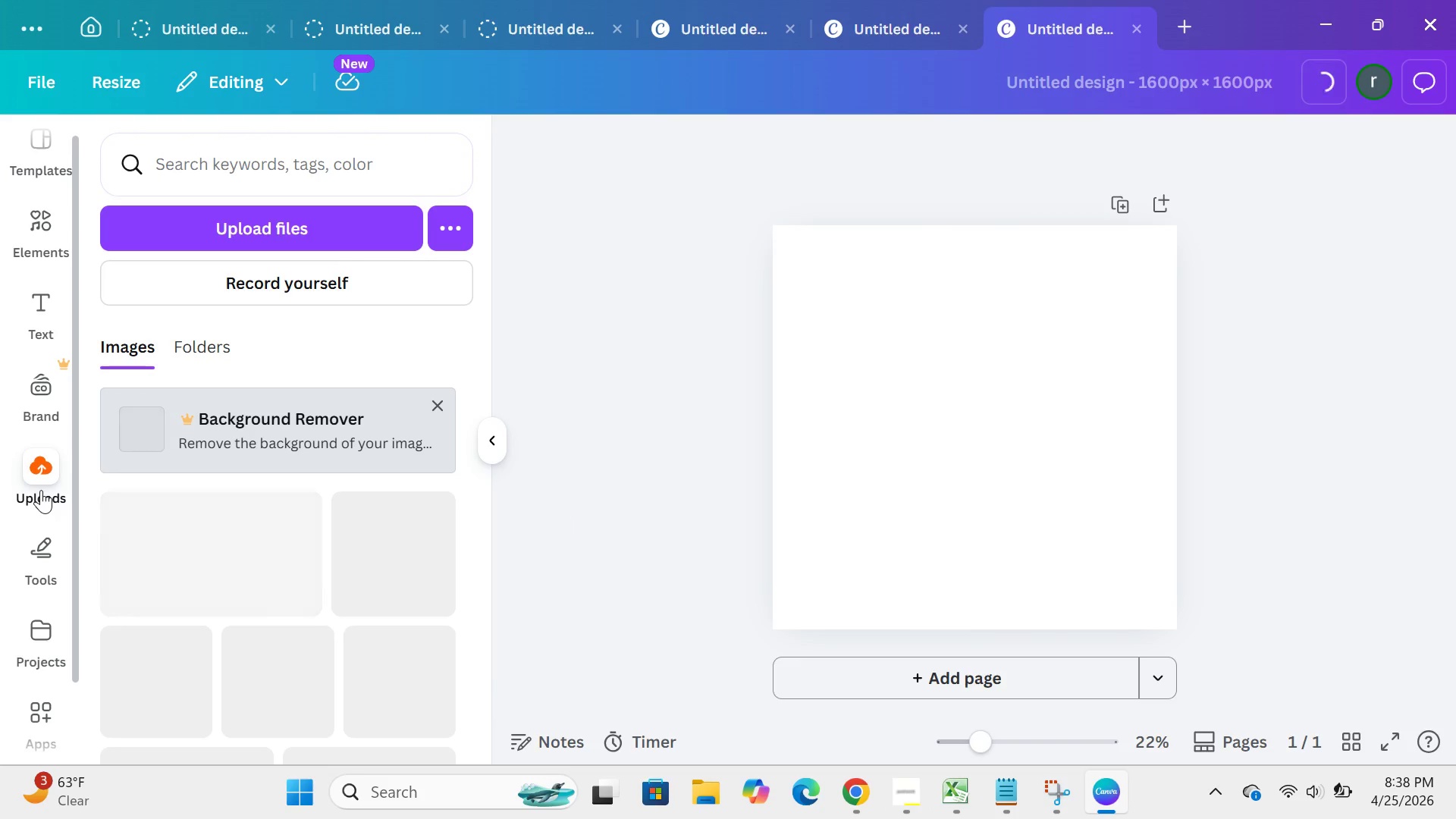 
left_click([237, 227])
 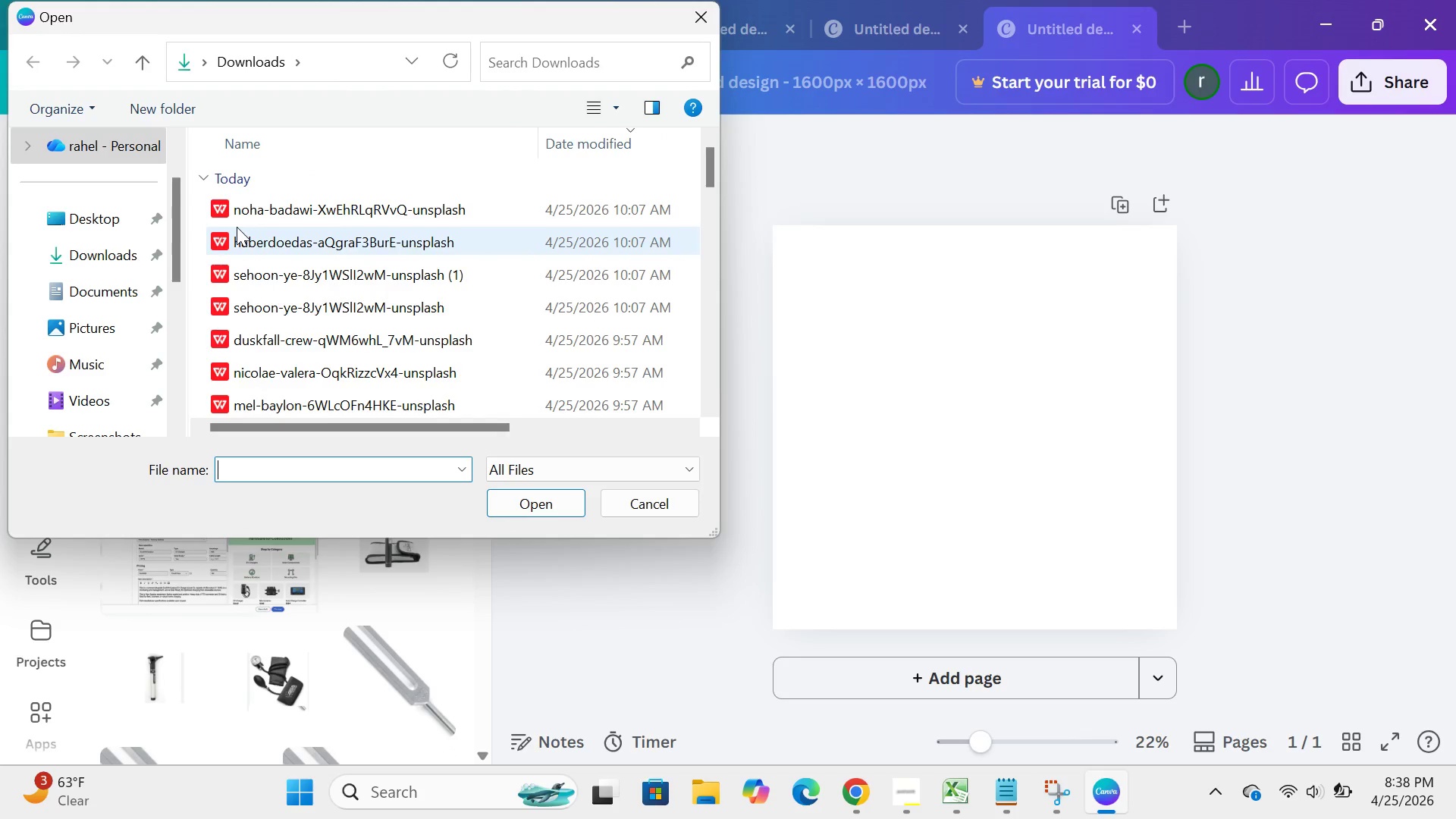 
scroll: coordinate [87, 350], scroll_direction: down, amount: 3.0
 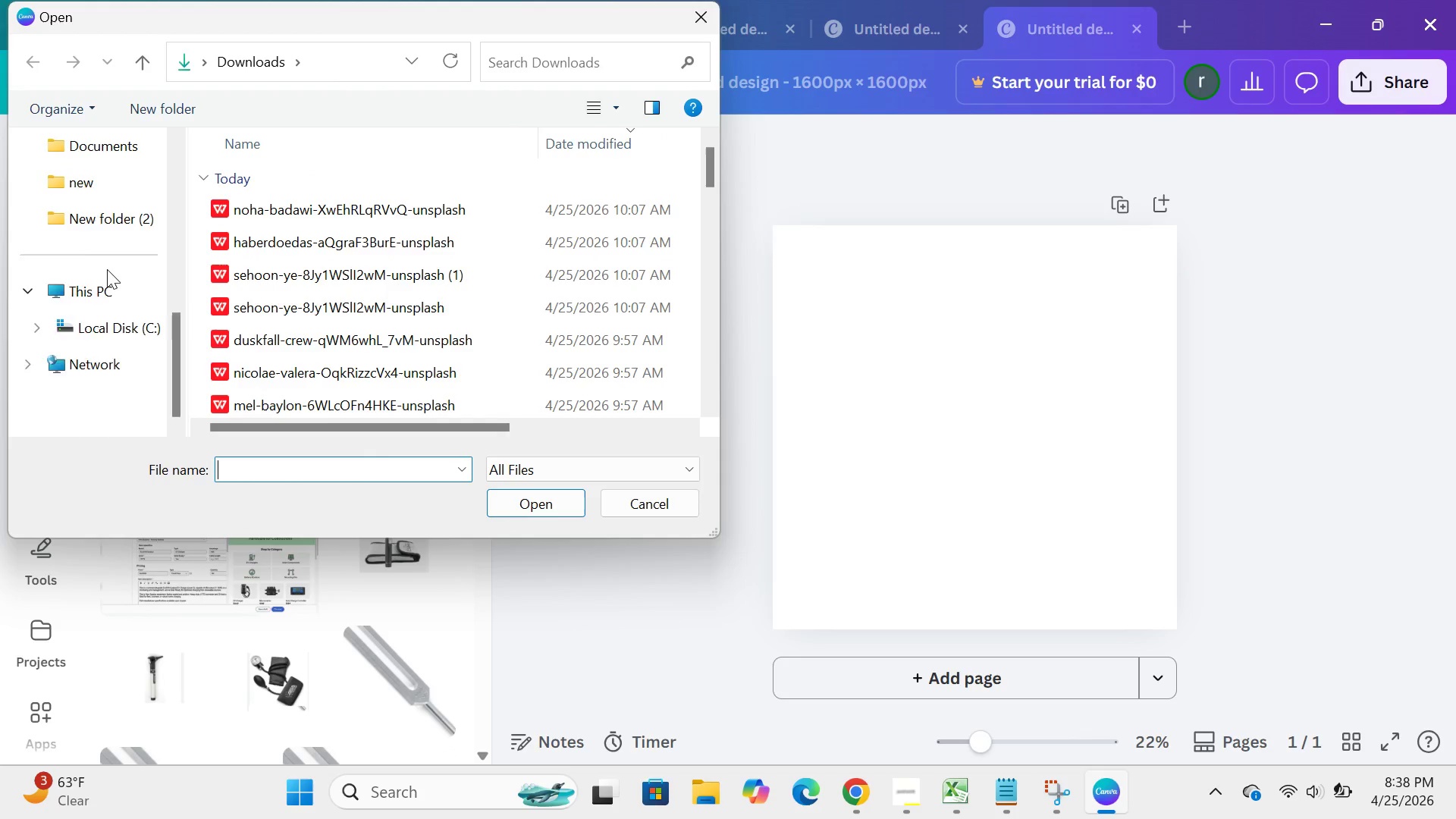 
scroll: coordinate [107, 269], scroll_direction: none, amount: 0.0
 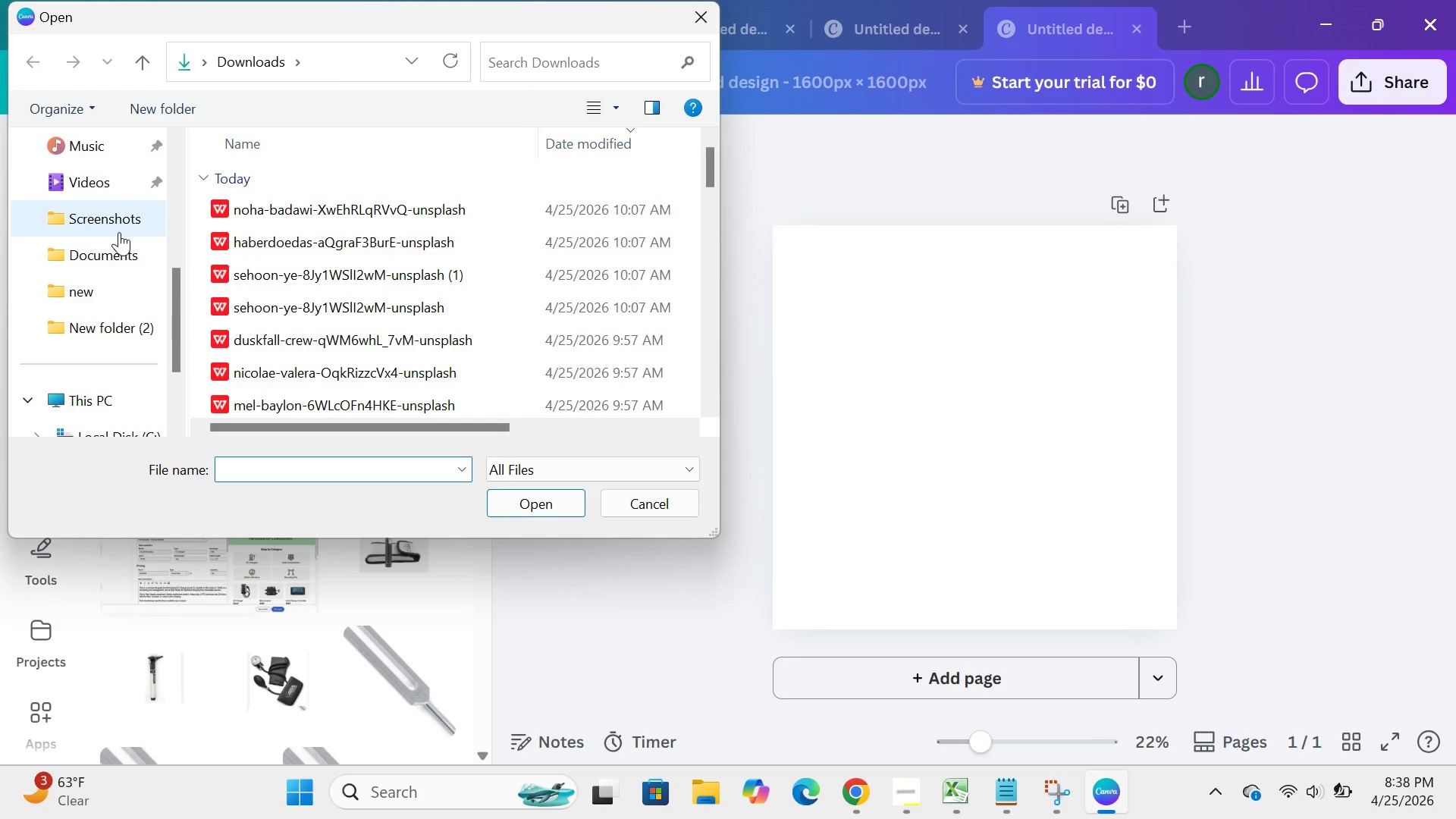 
double_click([119, 232])
 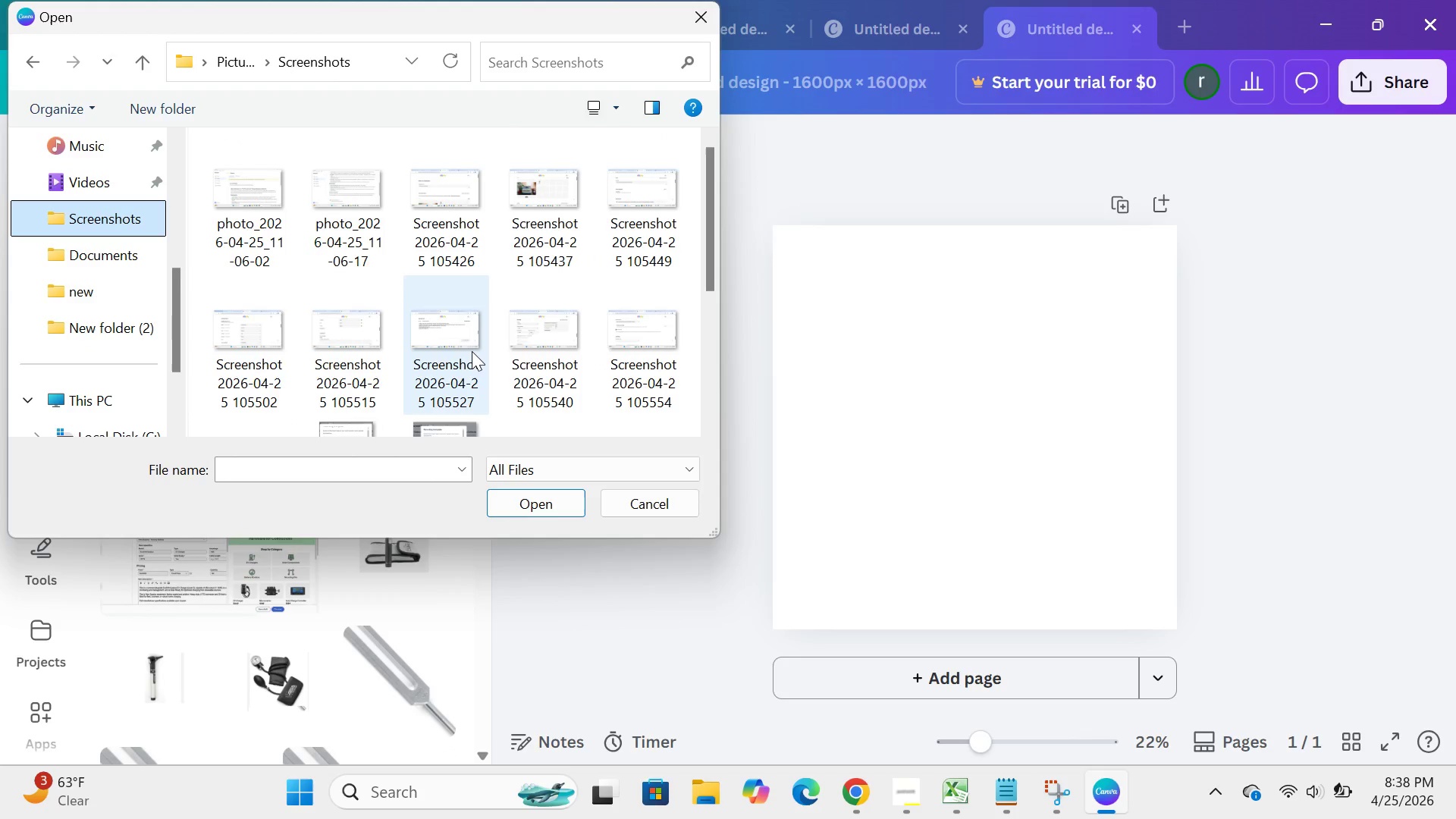 
scroll: coordinate [472, 351], scroll_direction: down, amount: 17.0
 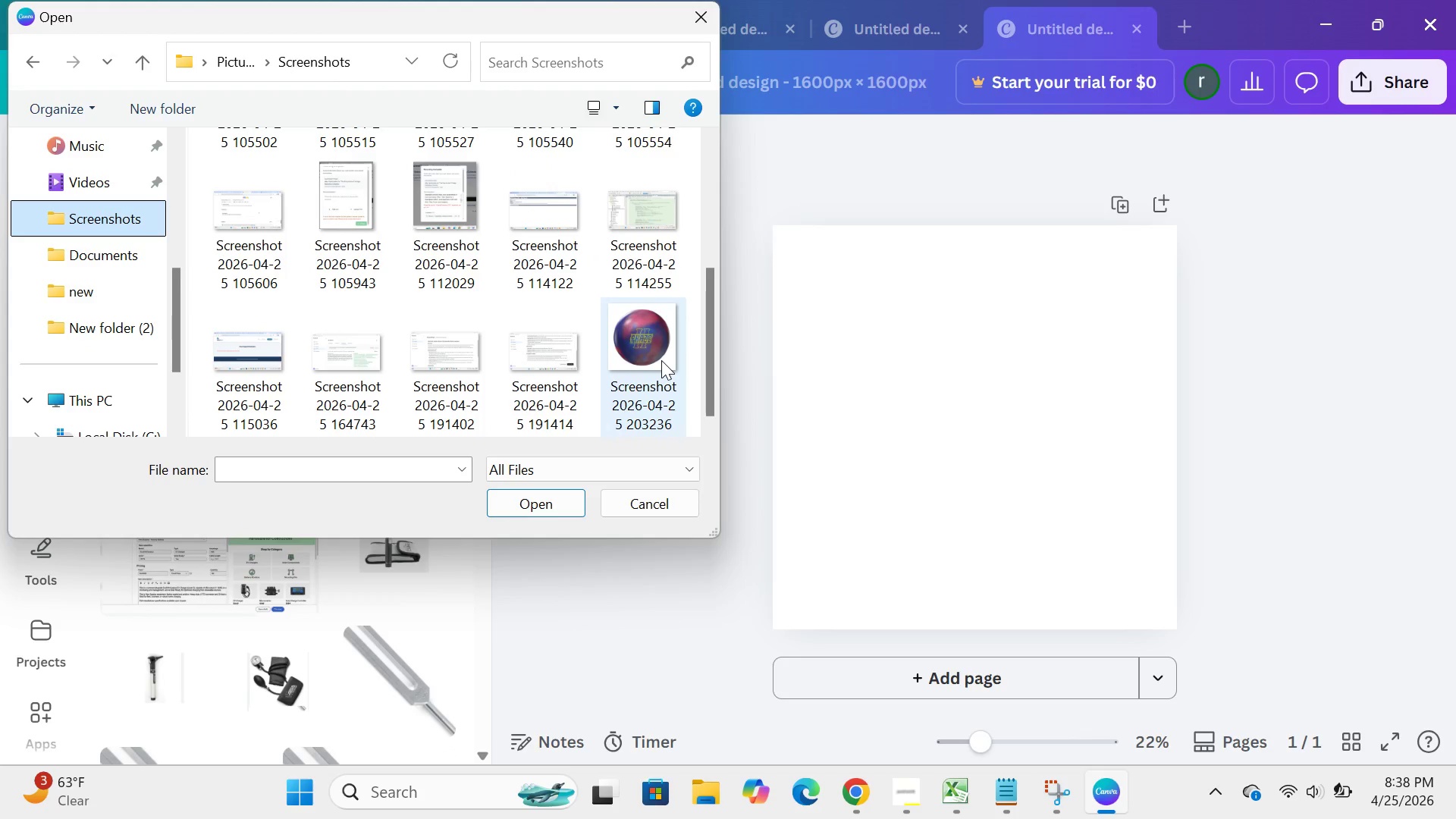 
left_click([661, 360])
 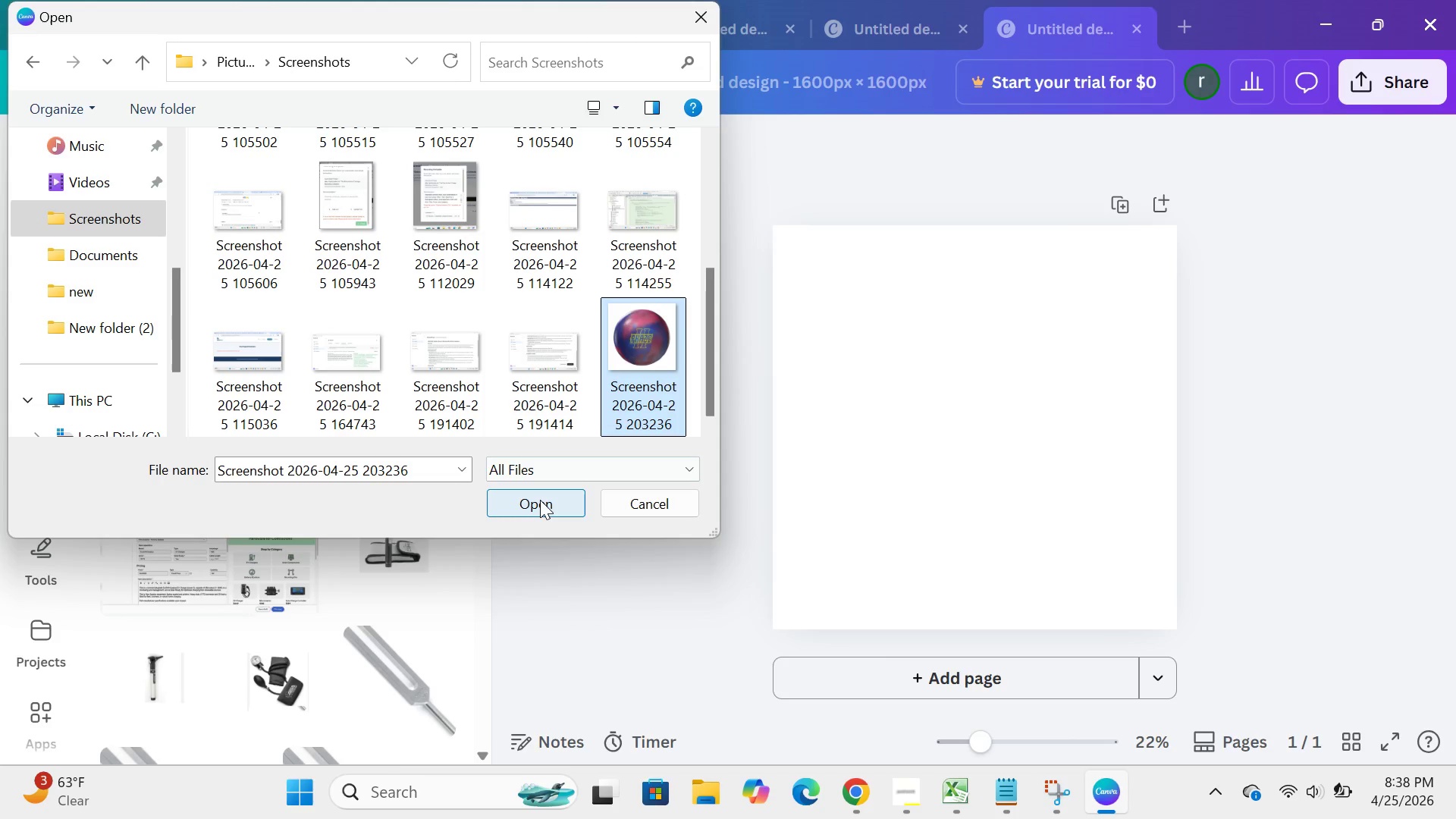 
left_click([540, 500])
 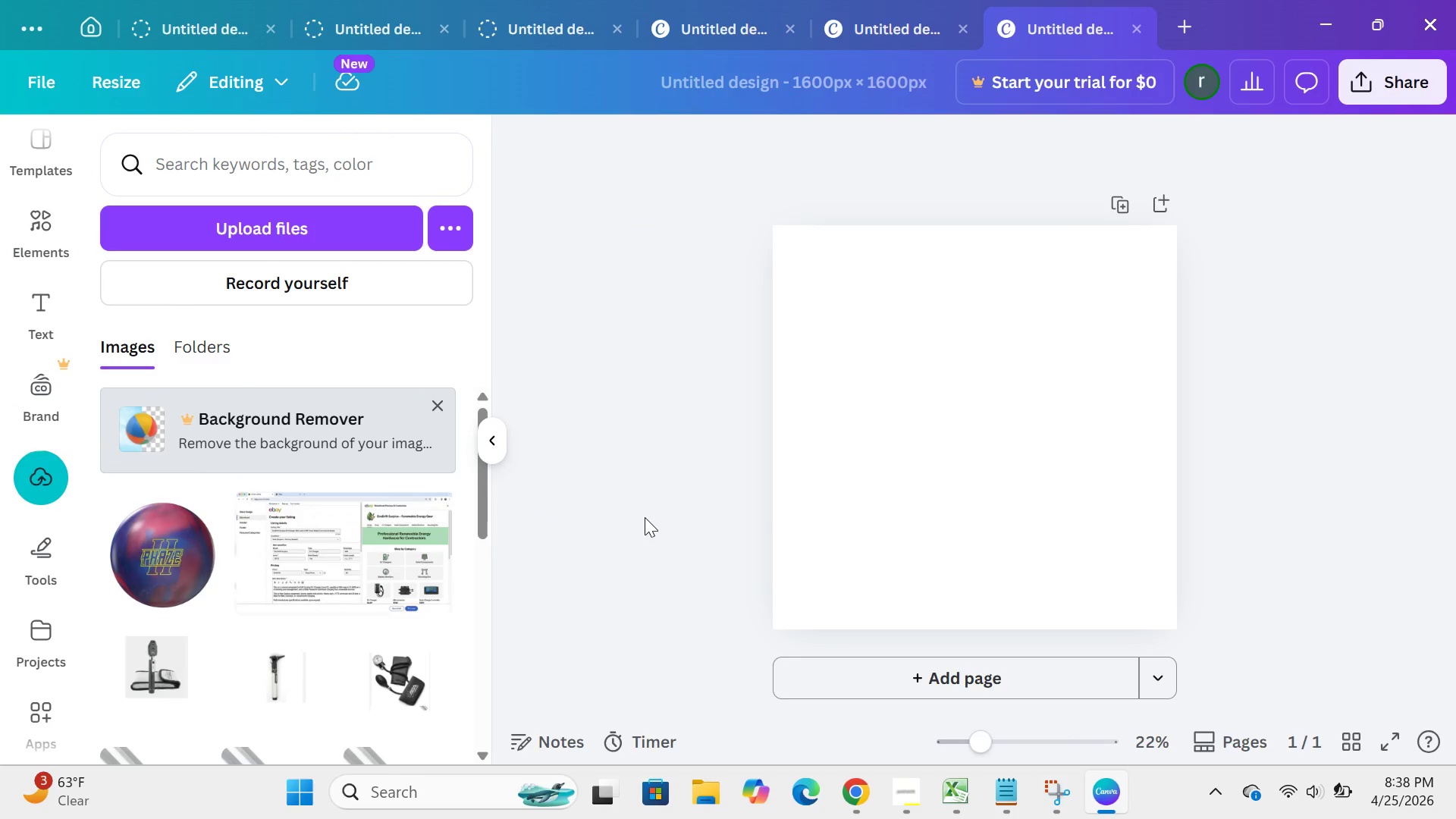 
wait(12.52)
 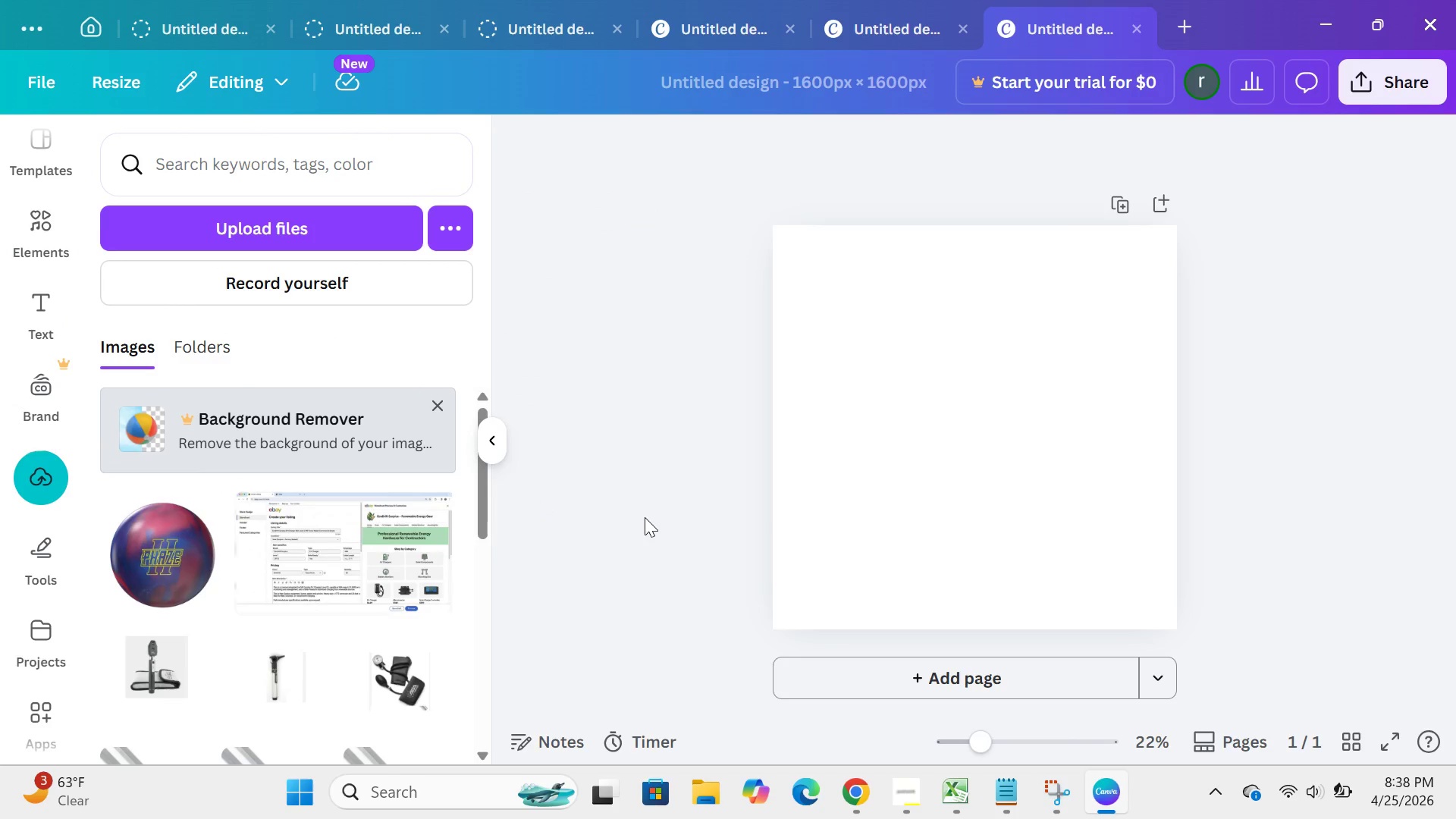 
left_click([118, 511])
 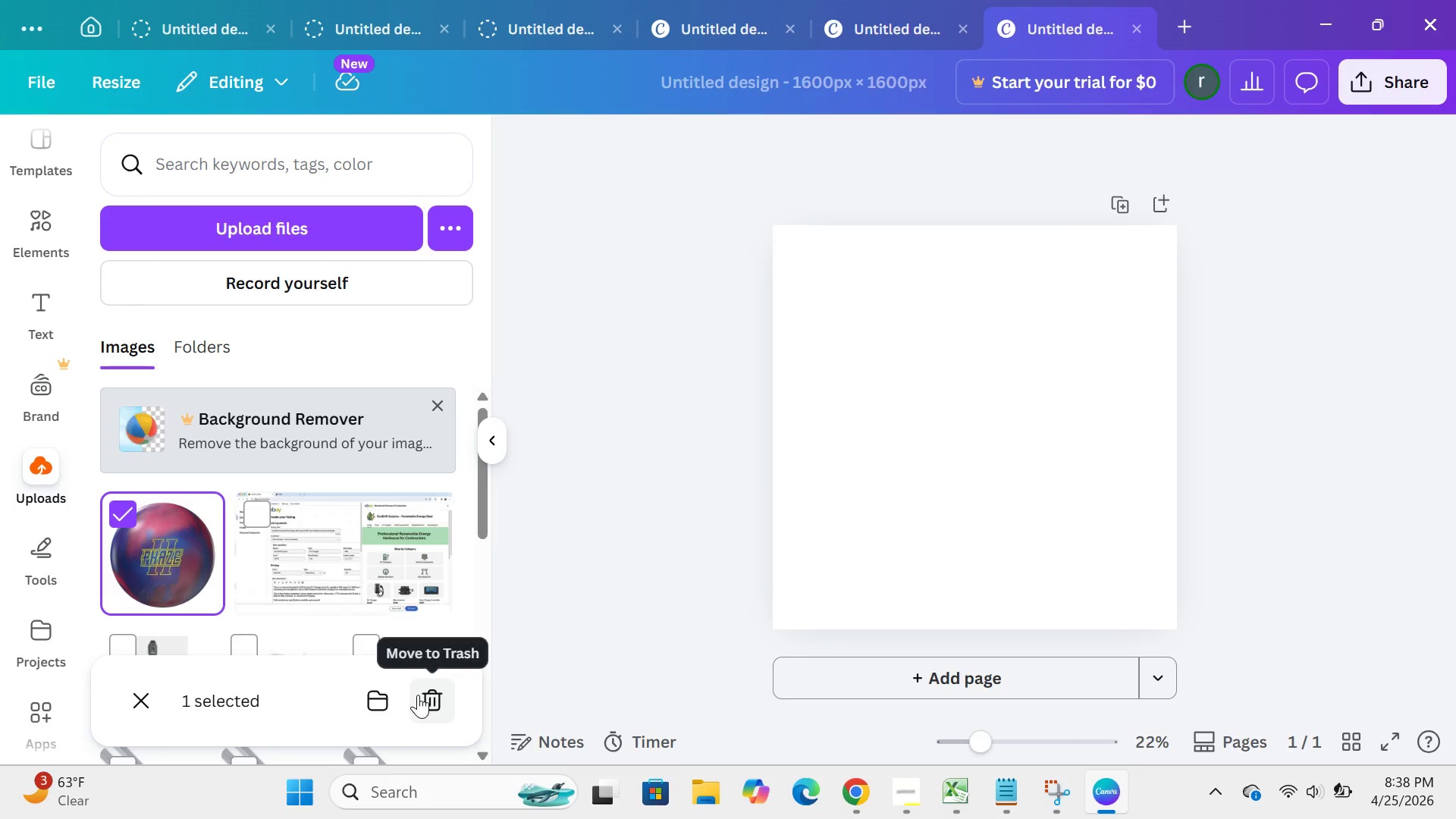 
left_click([668, 592])
 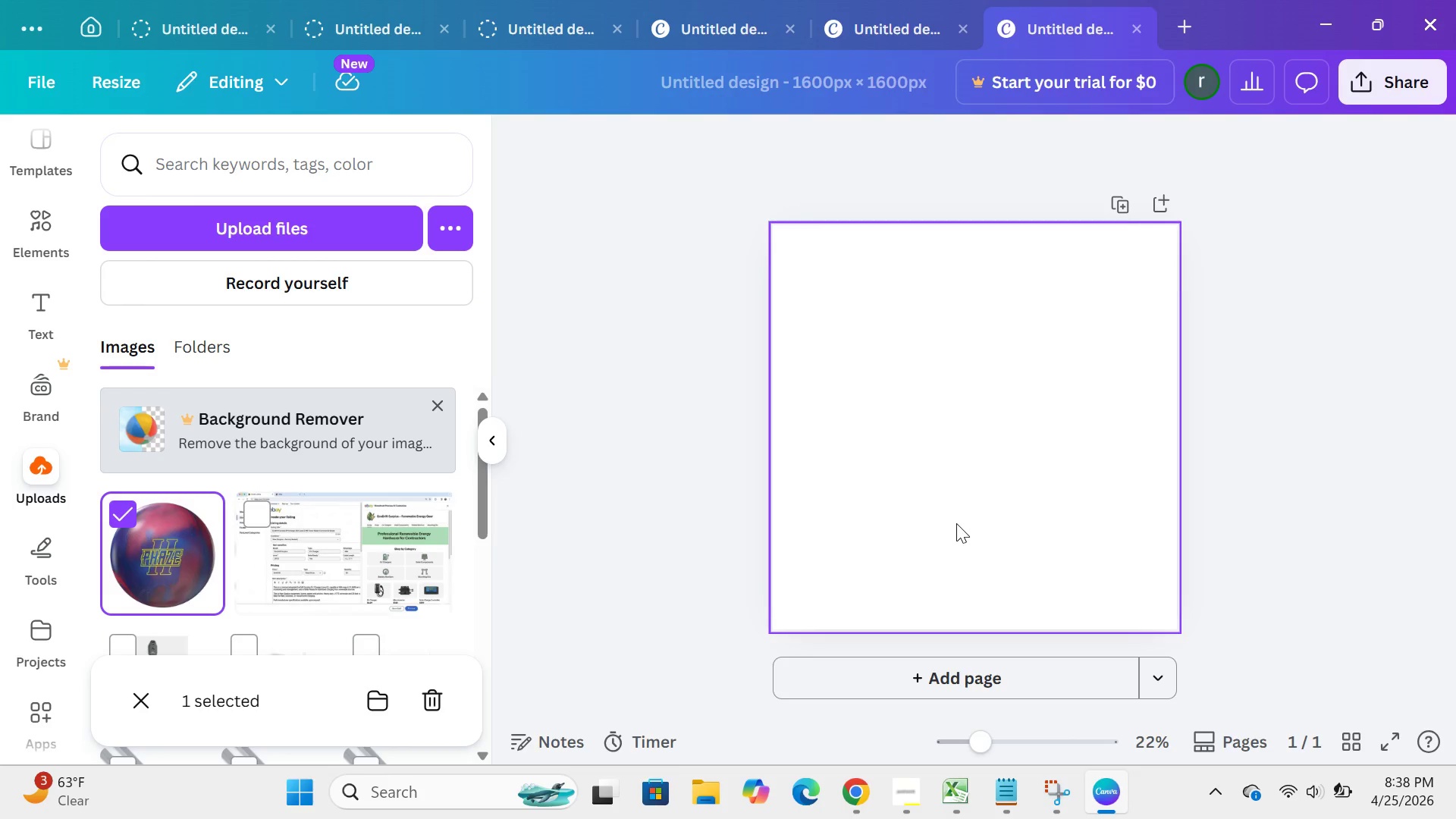 
left_click([956, 523])
 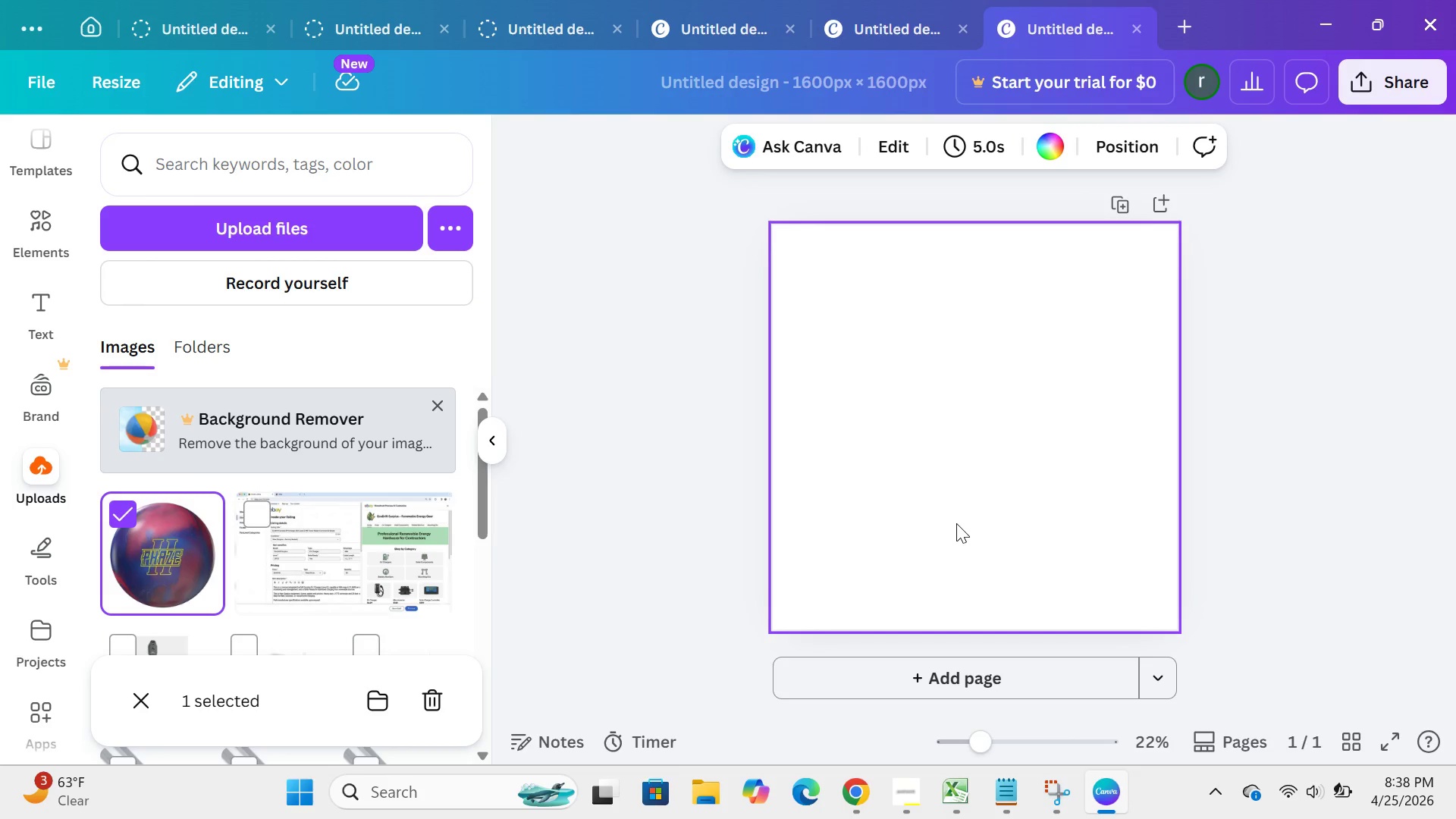 
right_click([956, 523])
 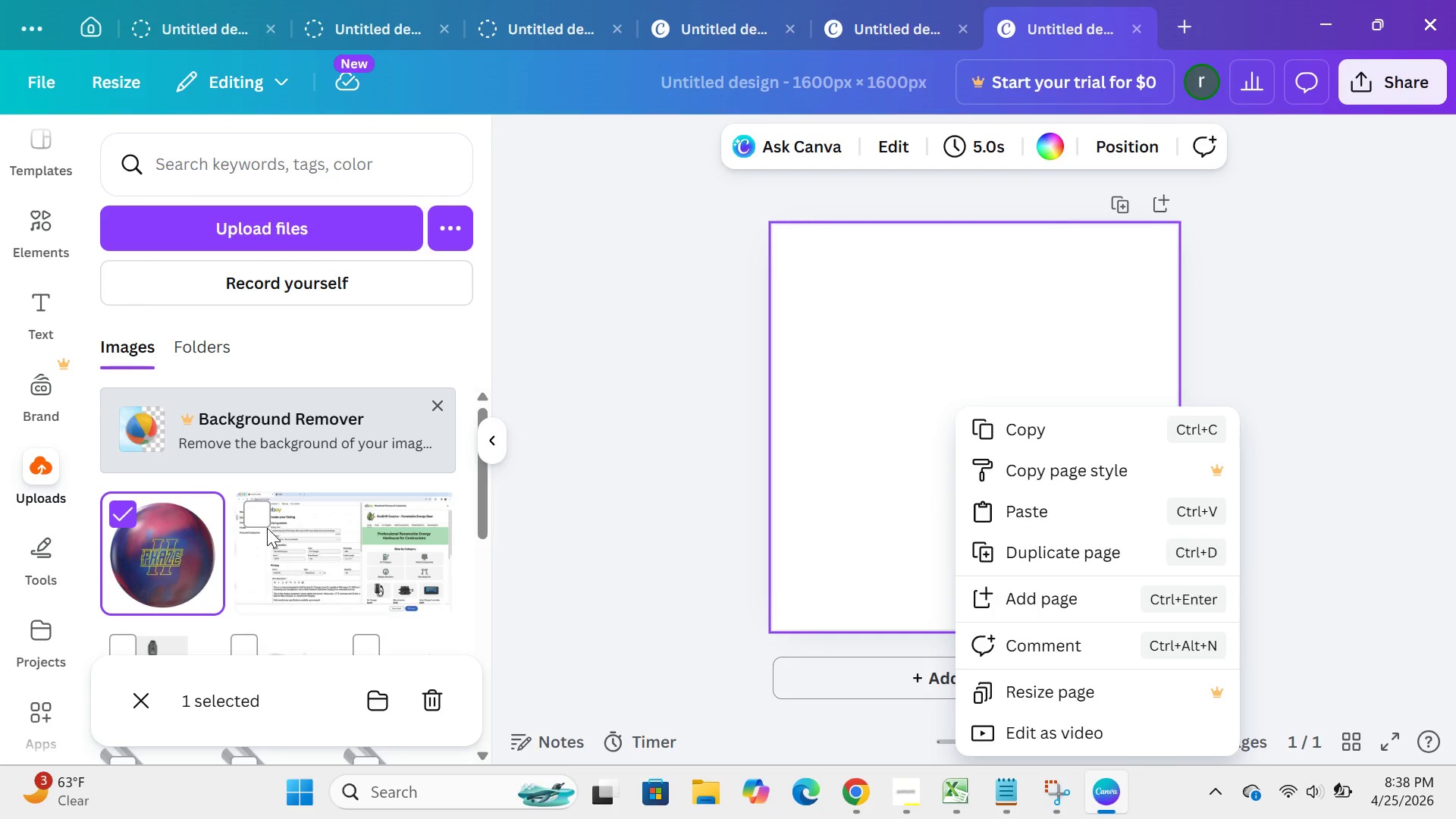 
wait(7.59)
 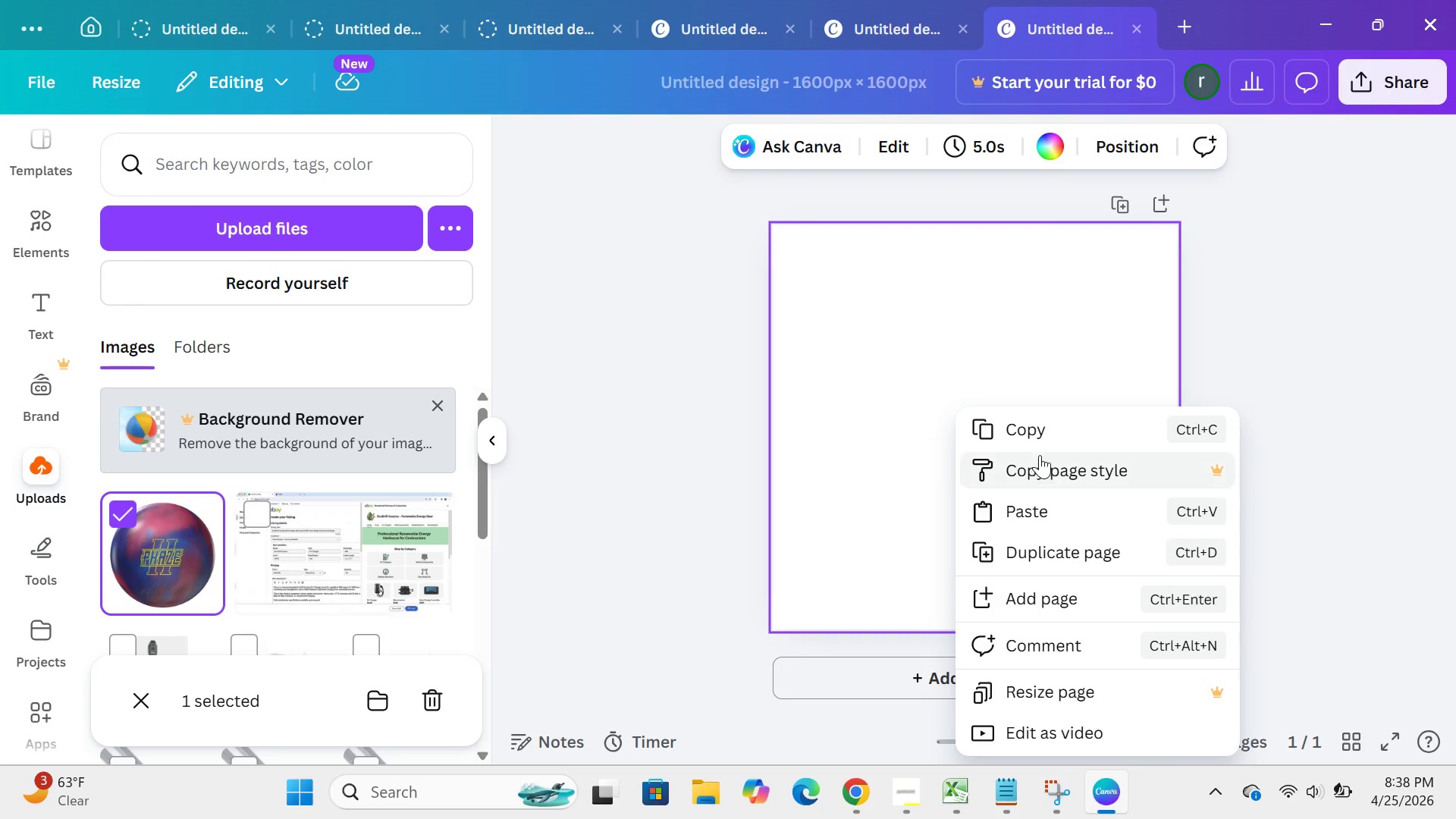 
right_click([146, 550])
 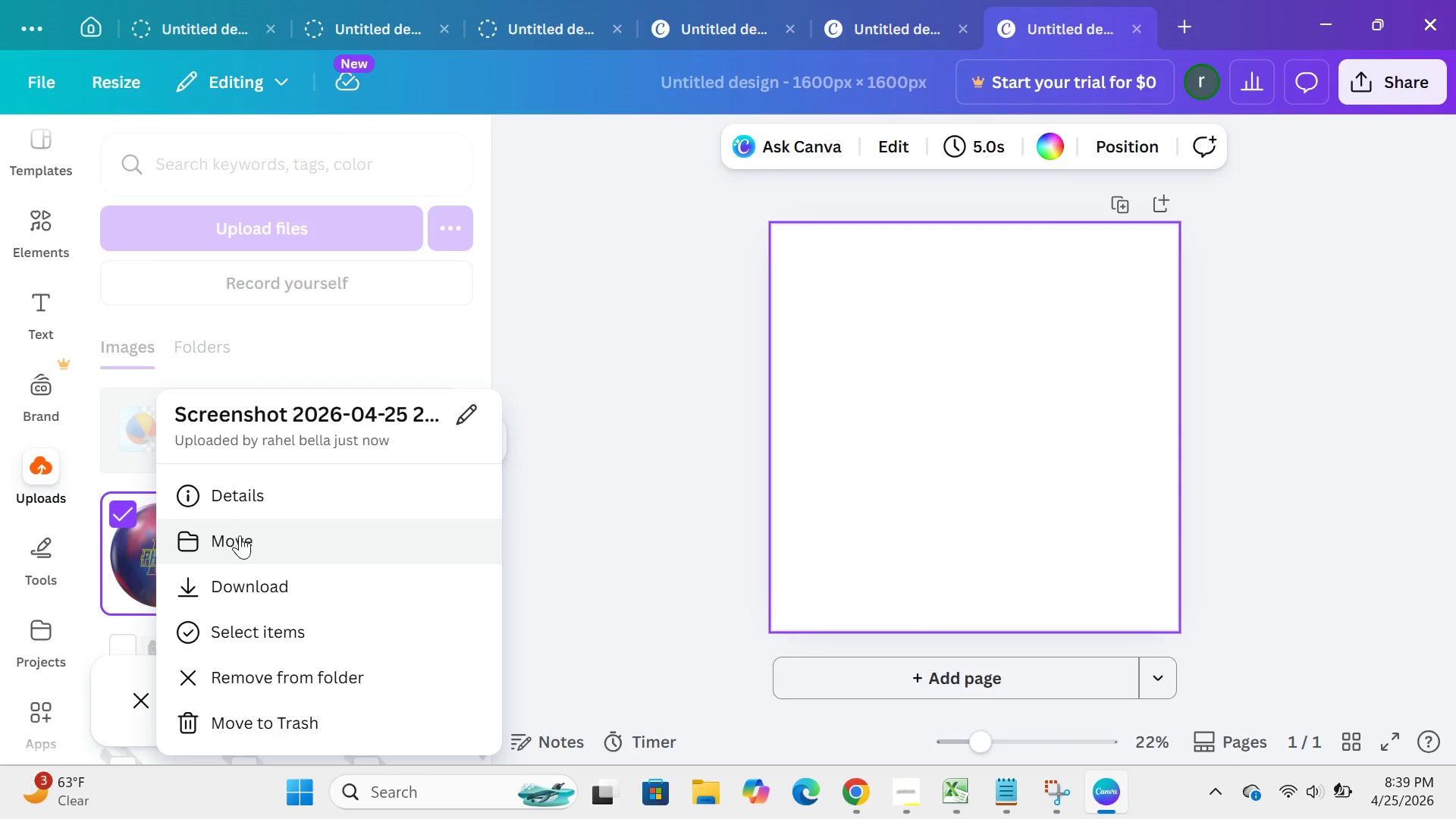 
left_click([238, 544])
 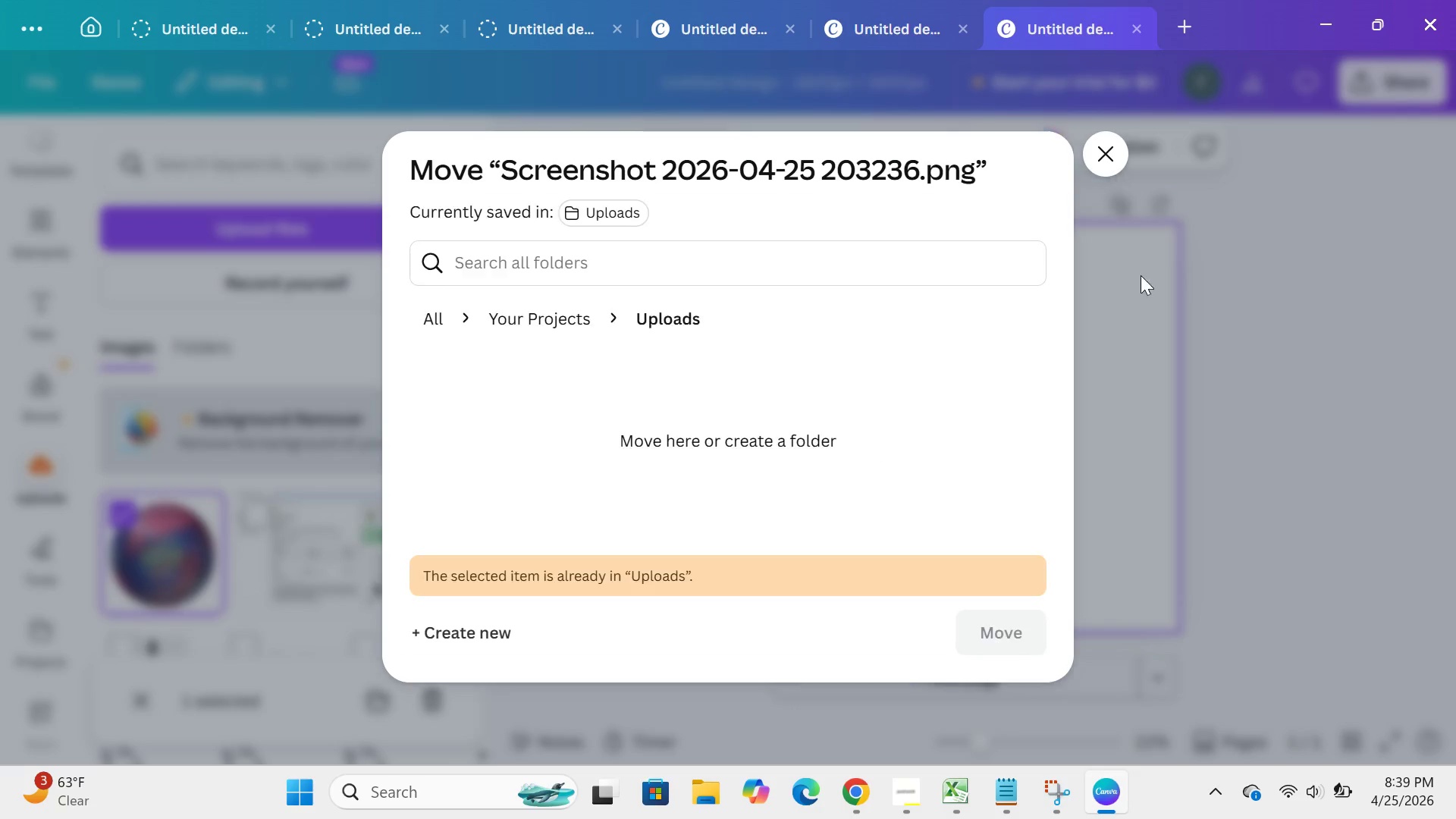 
left_click([1111, 168])
 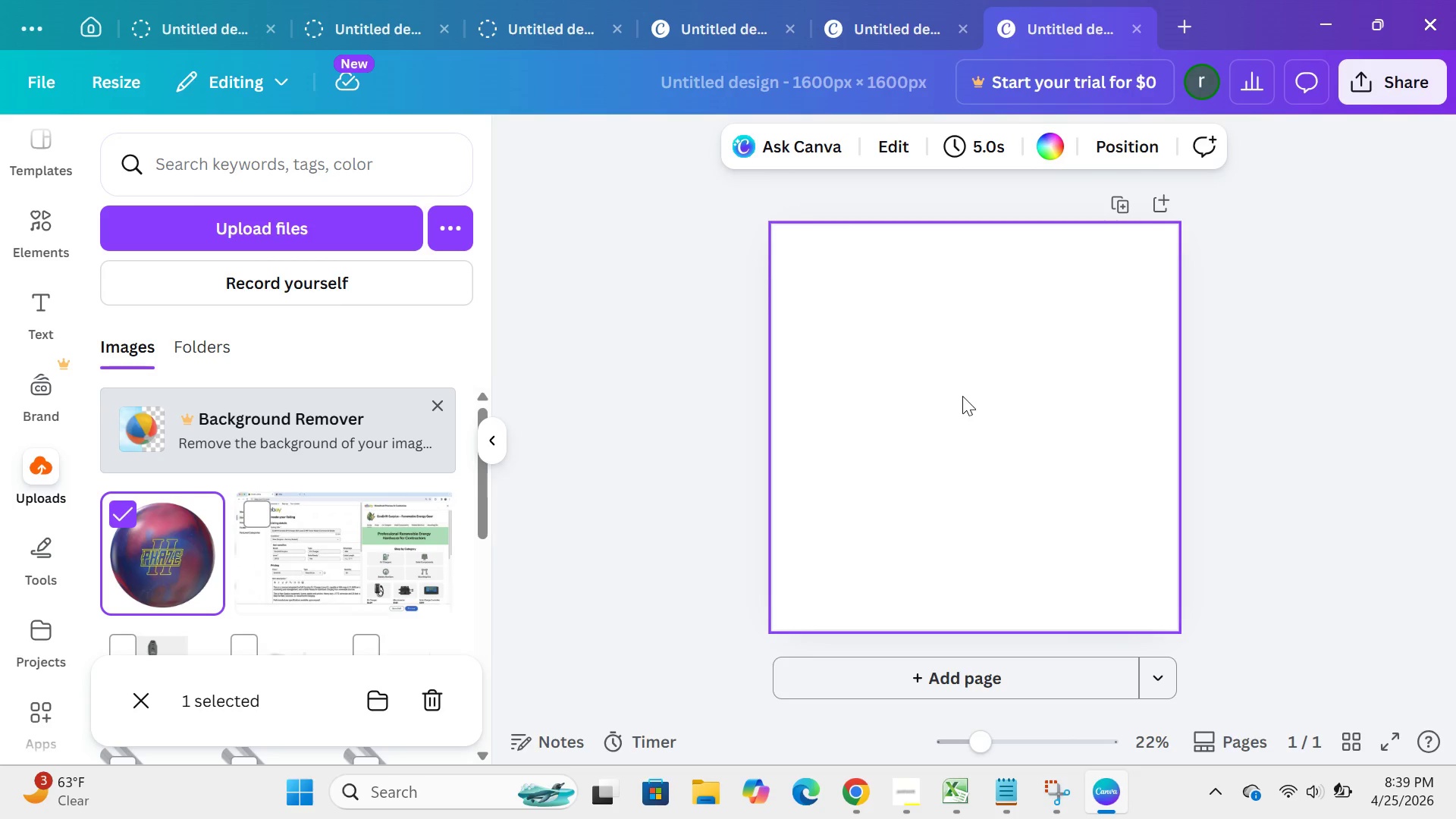 
double_click([962, 396])
 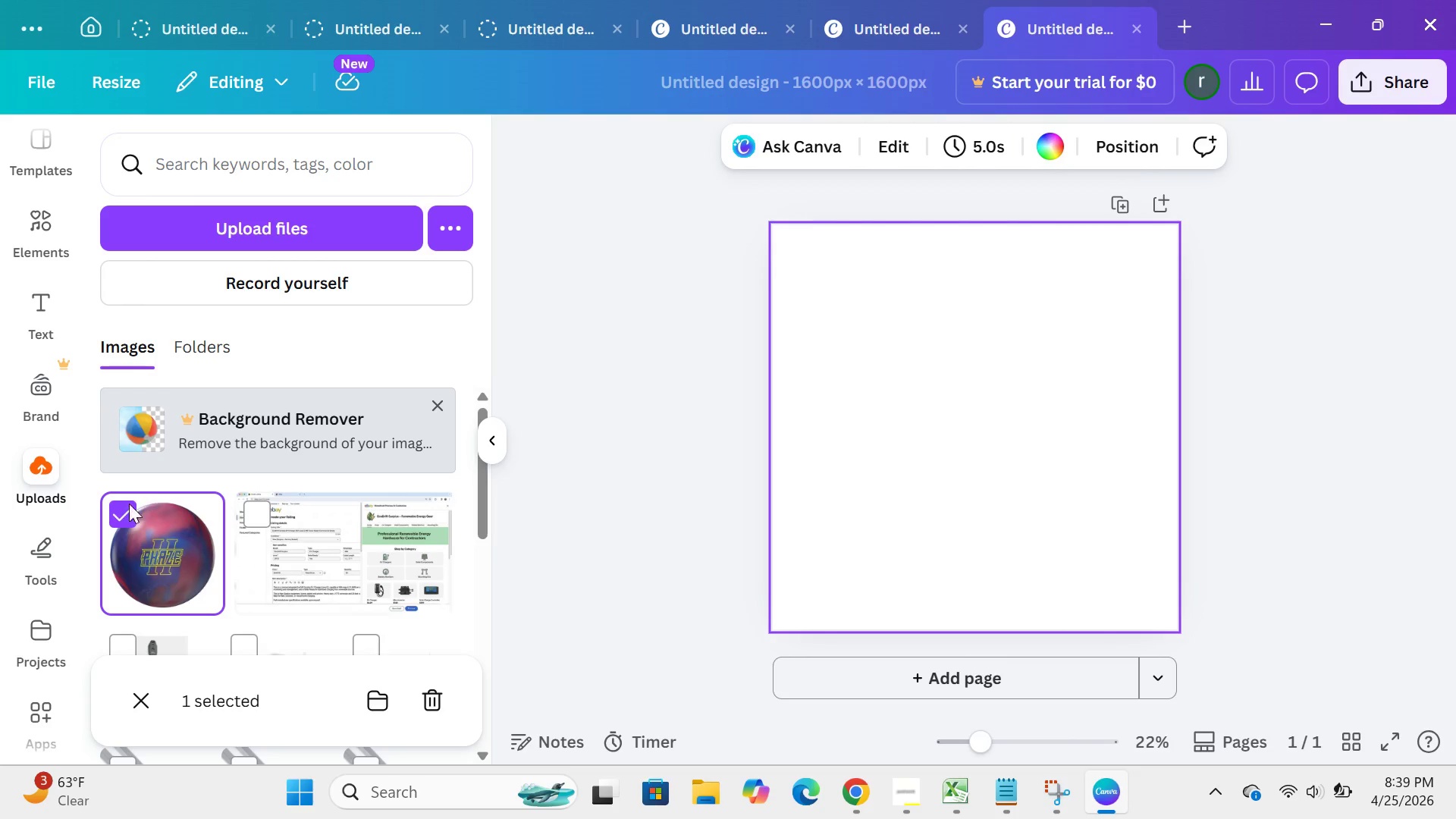 
left_click([122, 513])
 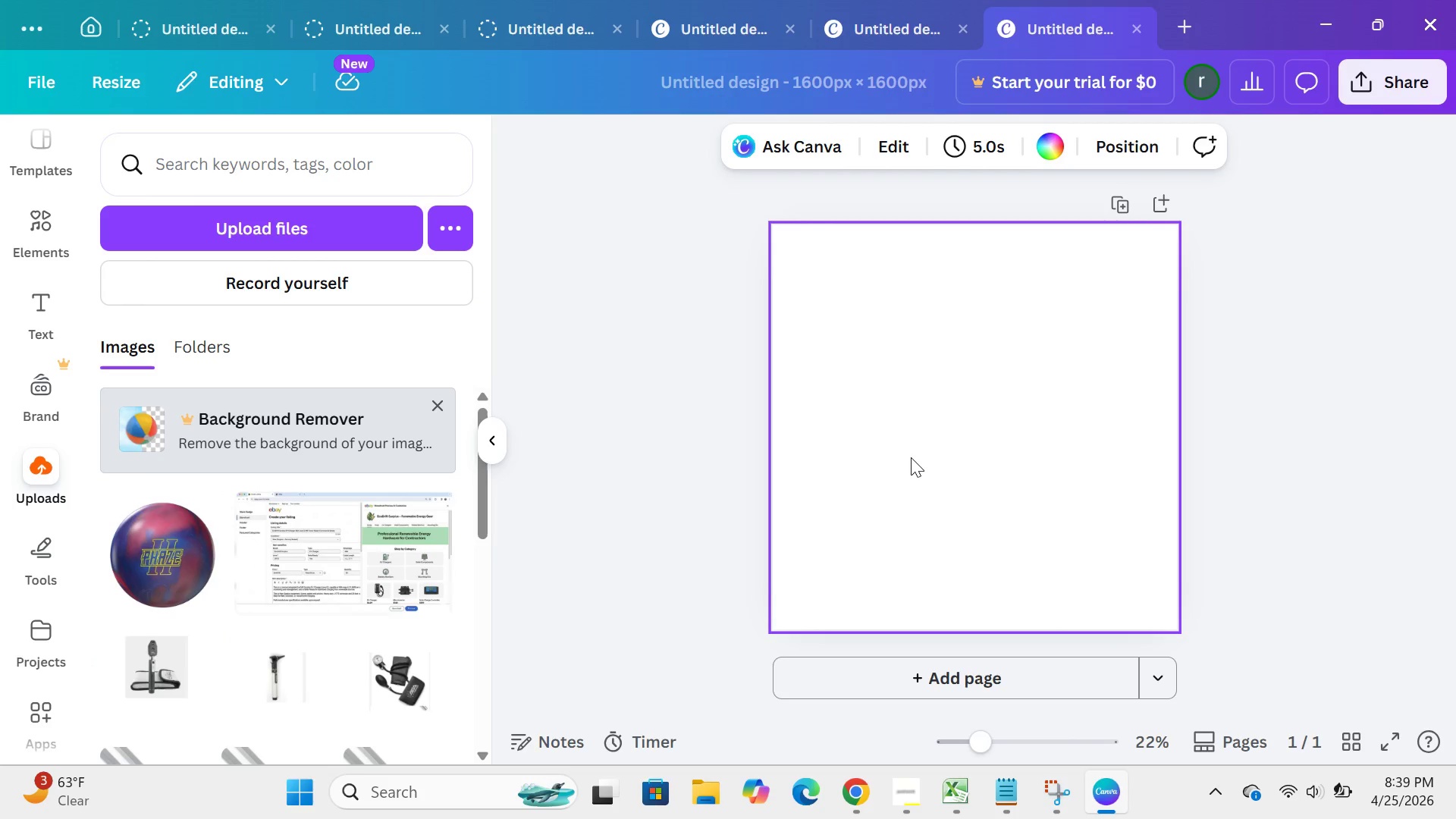 
left_click([913, 457])
 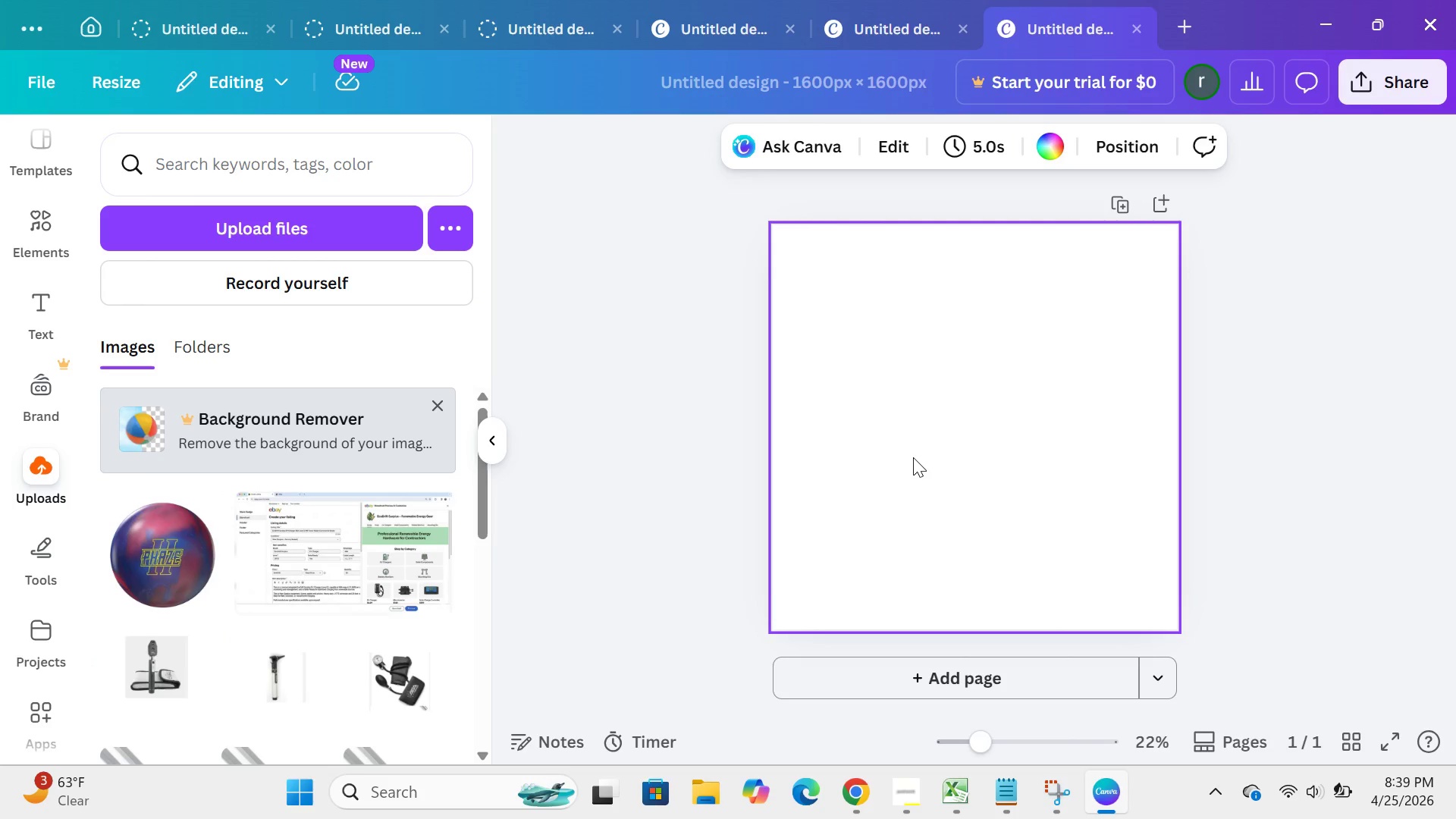 
right_click([913, 457])
 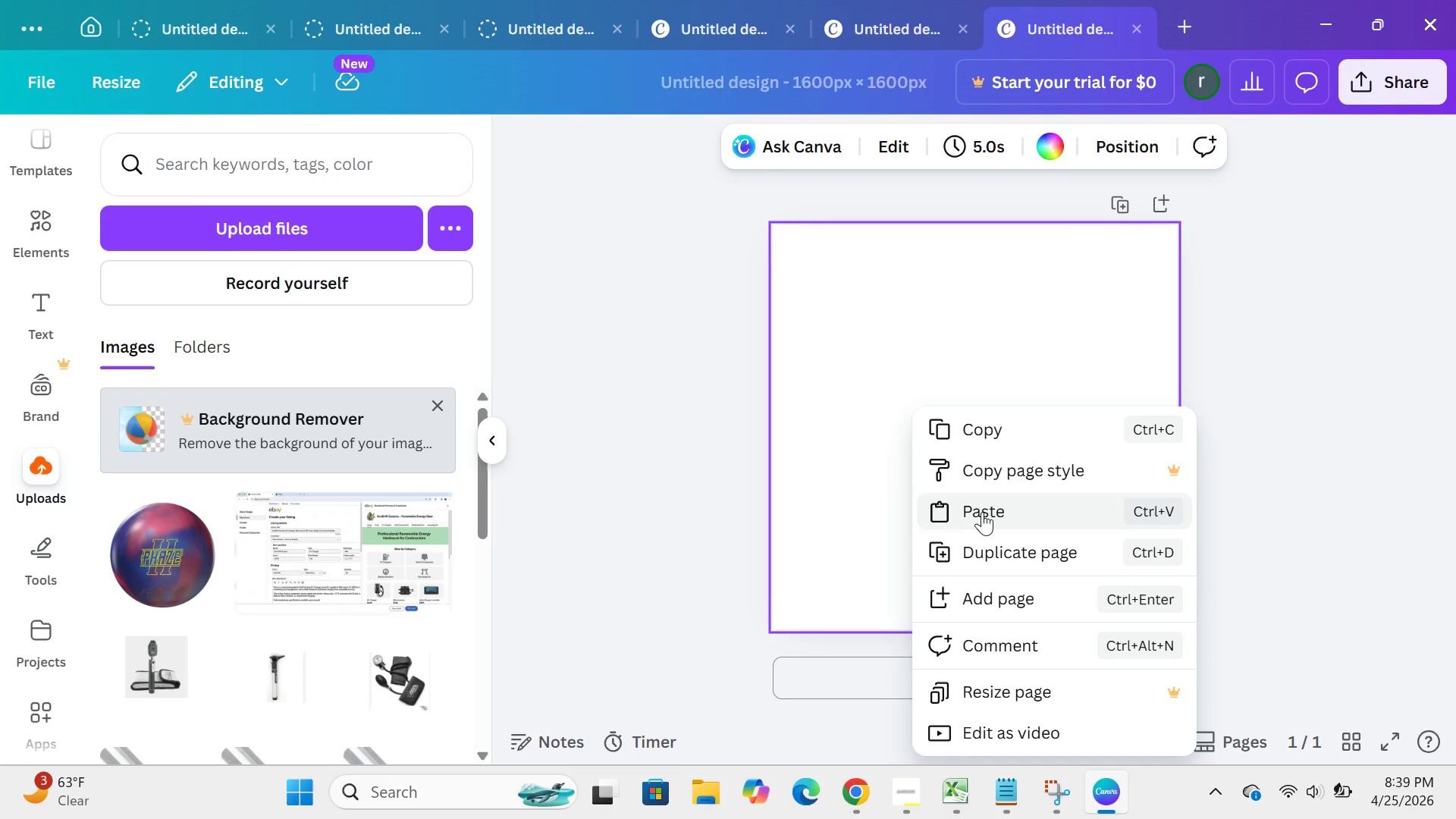 
left_click([832, 385])
 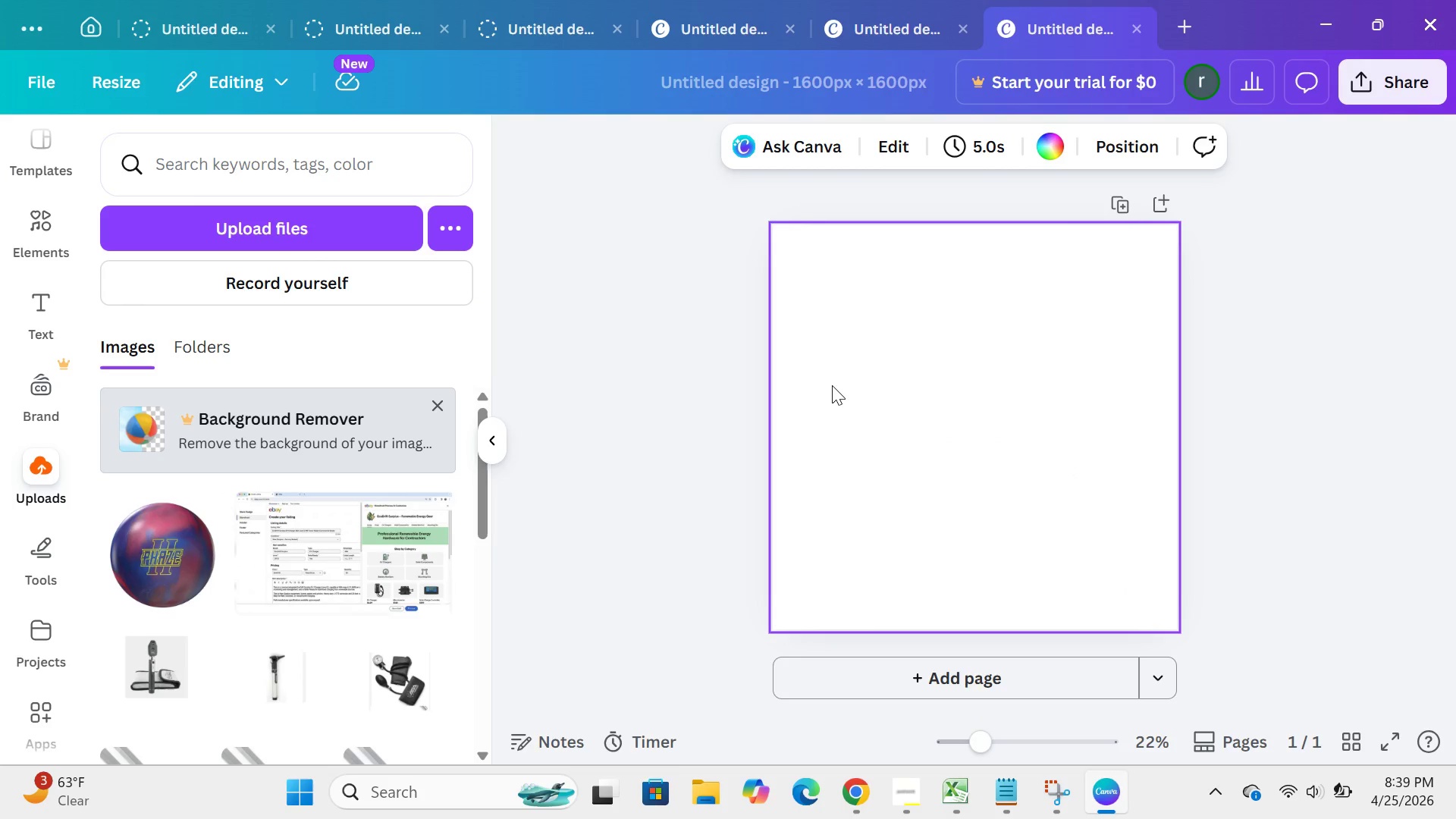 
wait(12.09)
 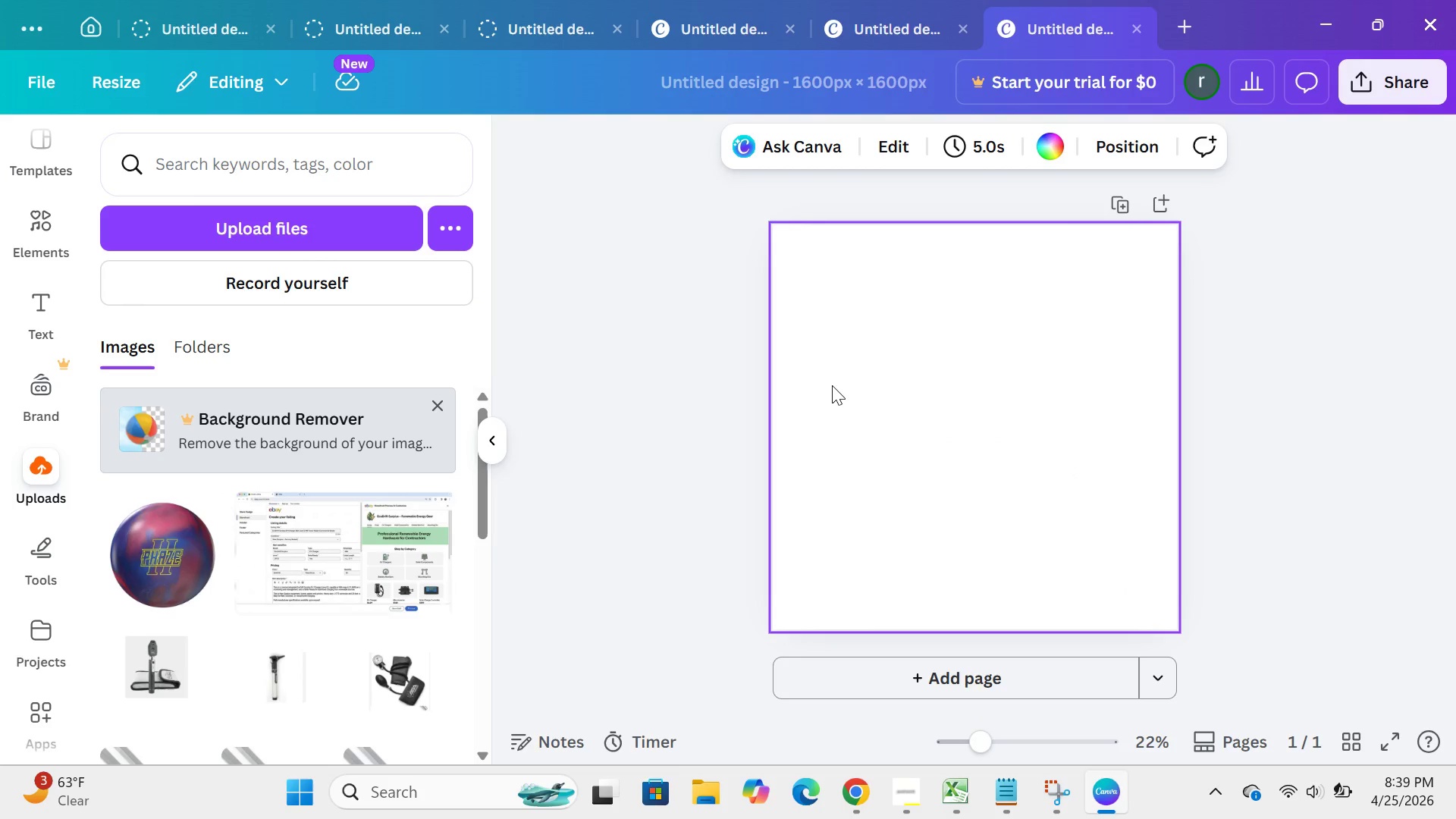 
left_click([253, 245])
 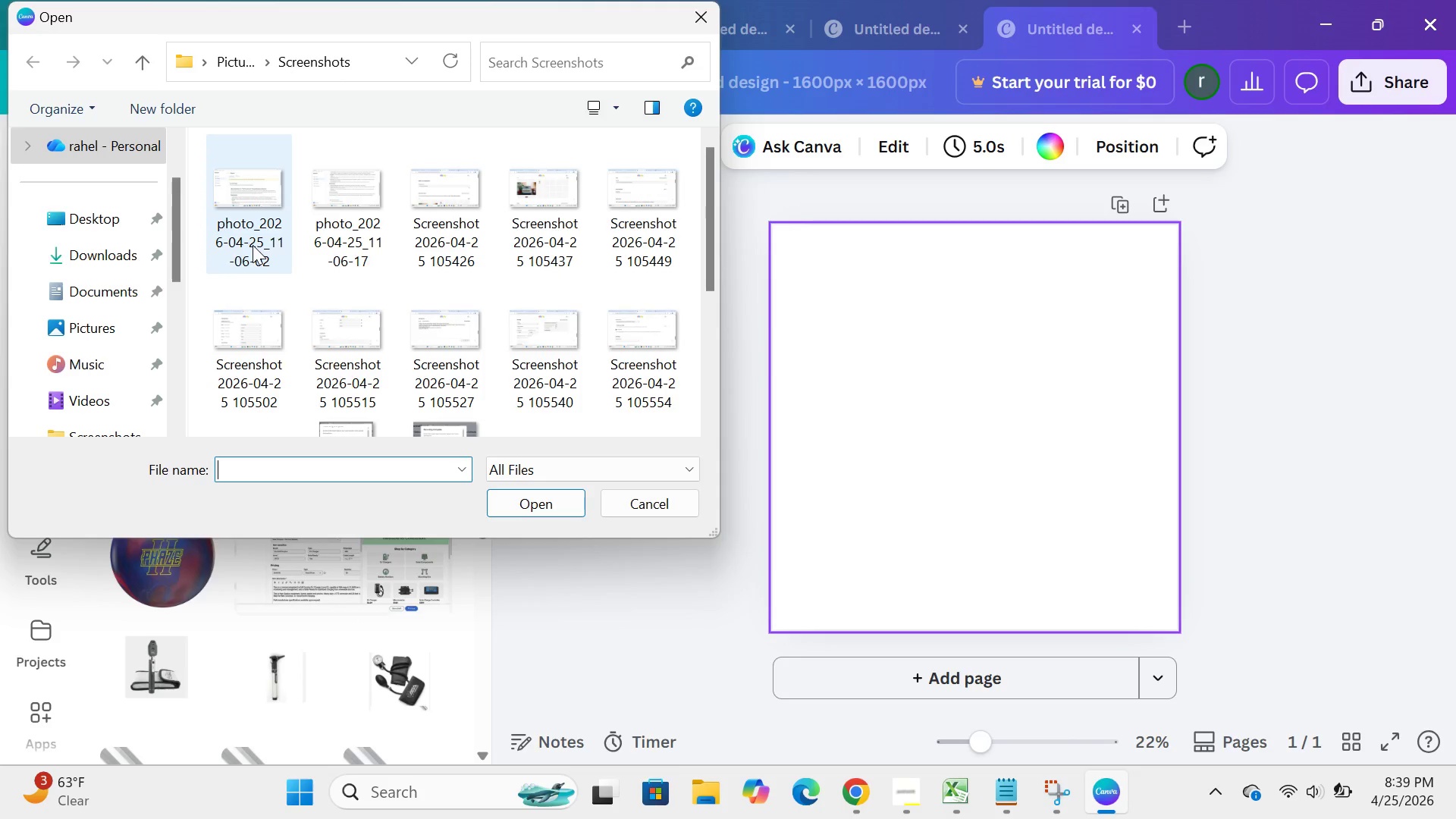 
scroll: coordinate [589, 315], scroll_direction: down, amount: 26.0
 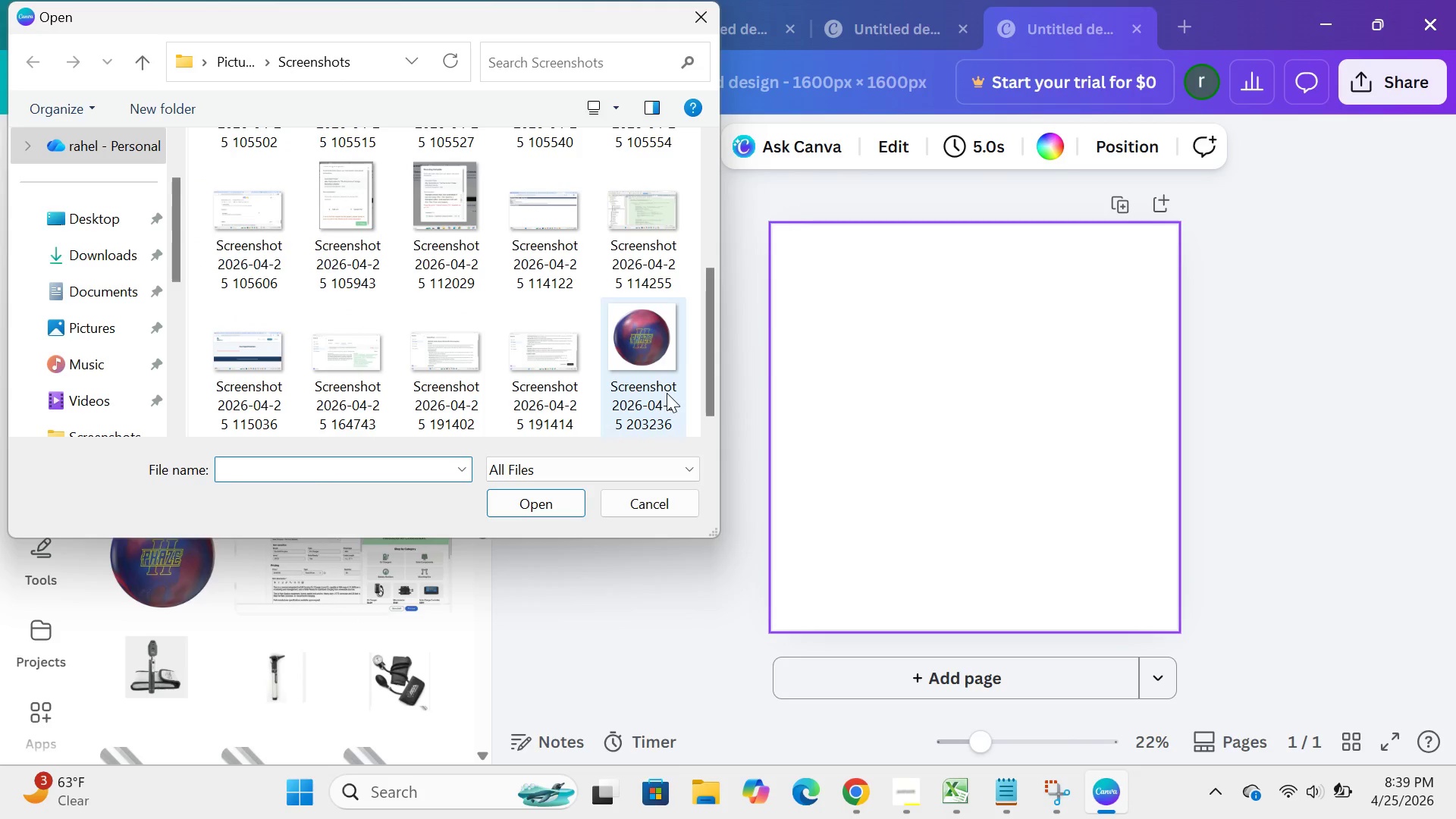 
left_click([667, 393])
 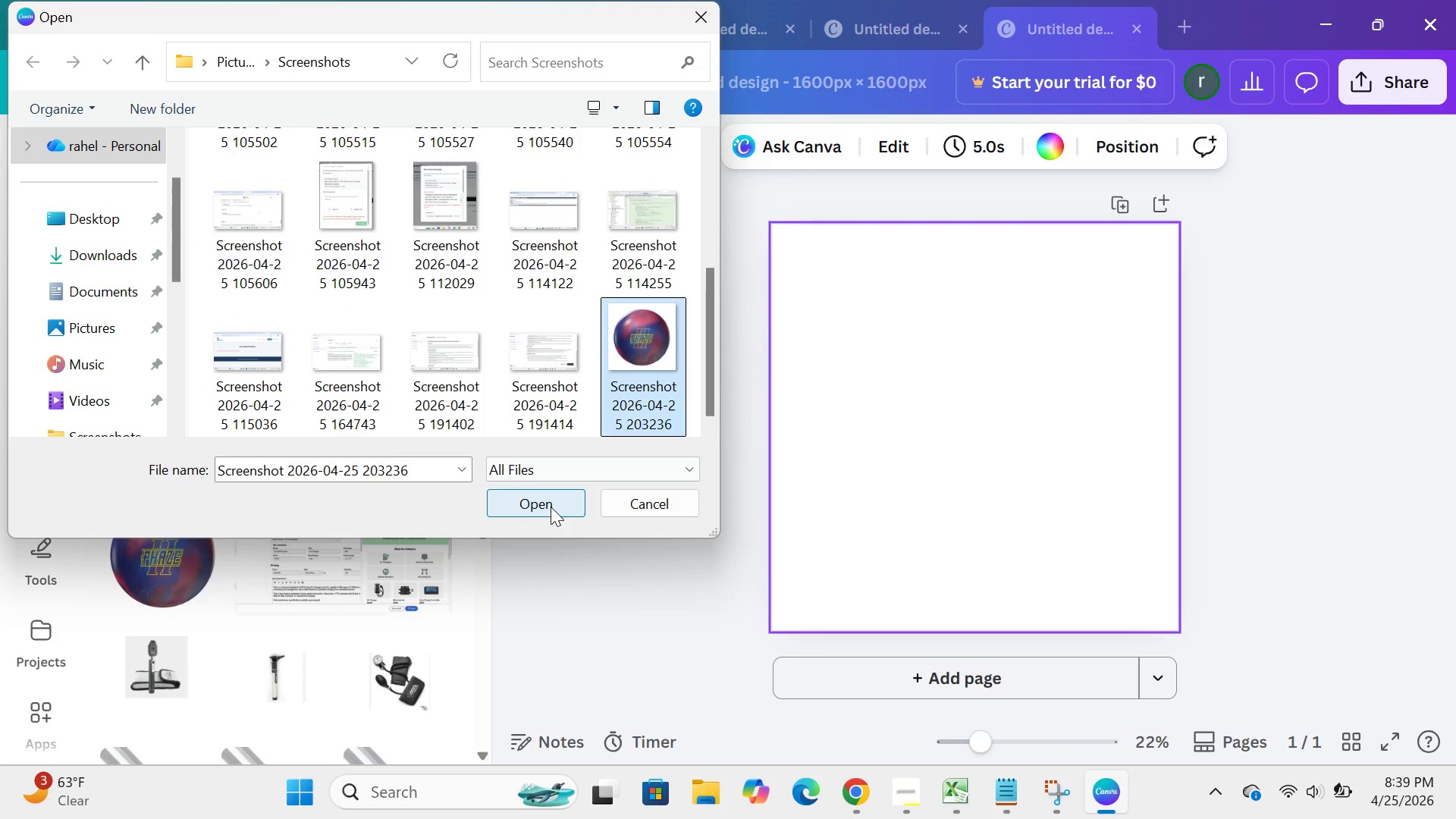 
left_click([551, 507])
 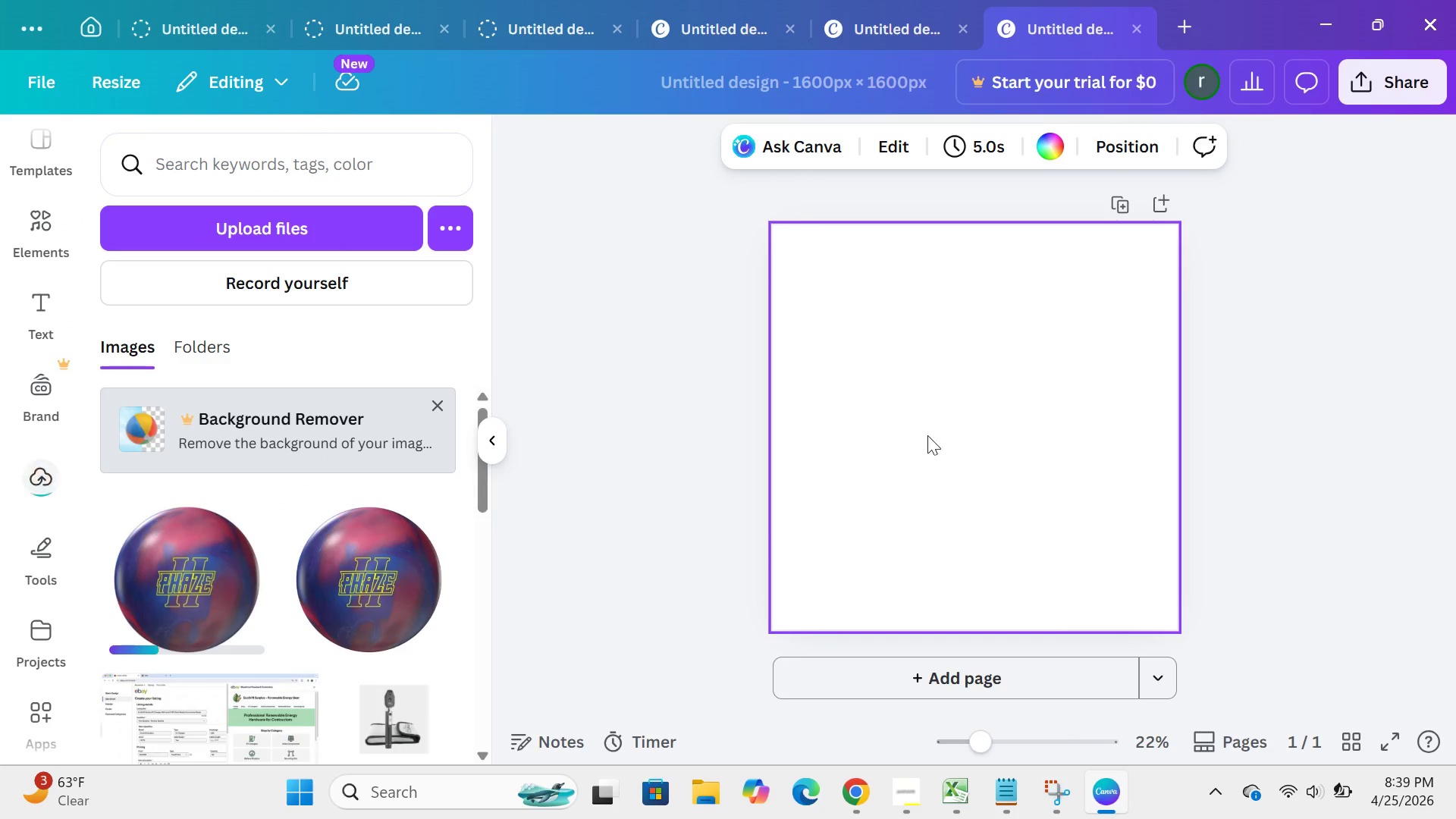 
left_click([921, 421])
 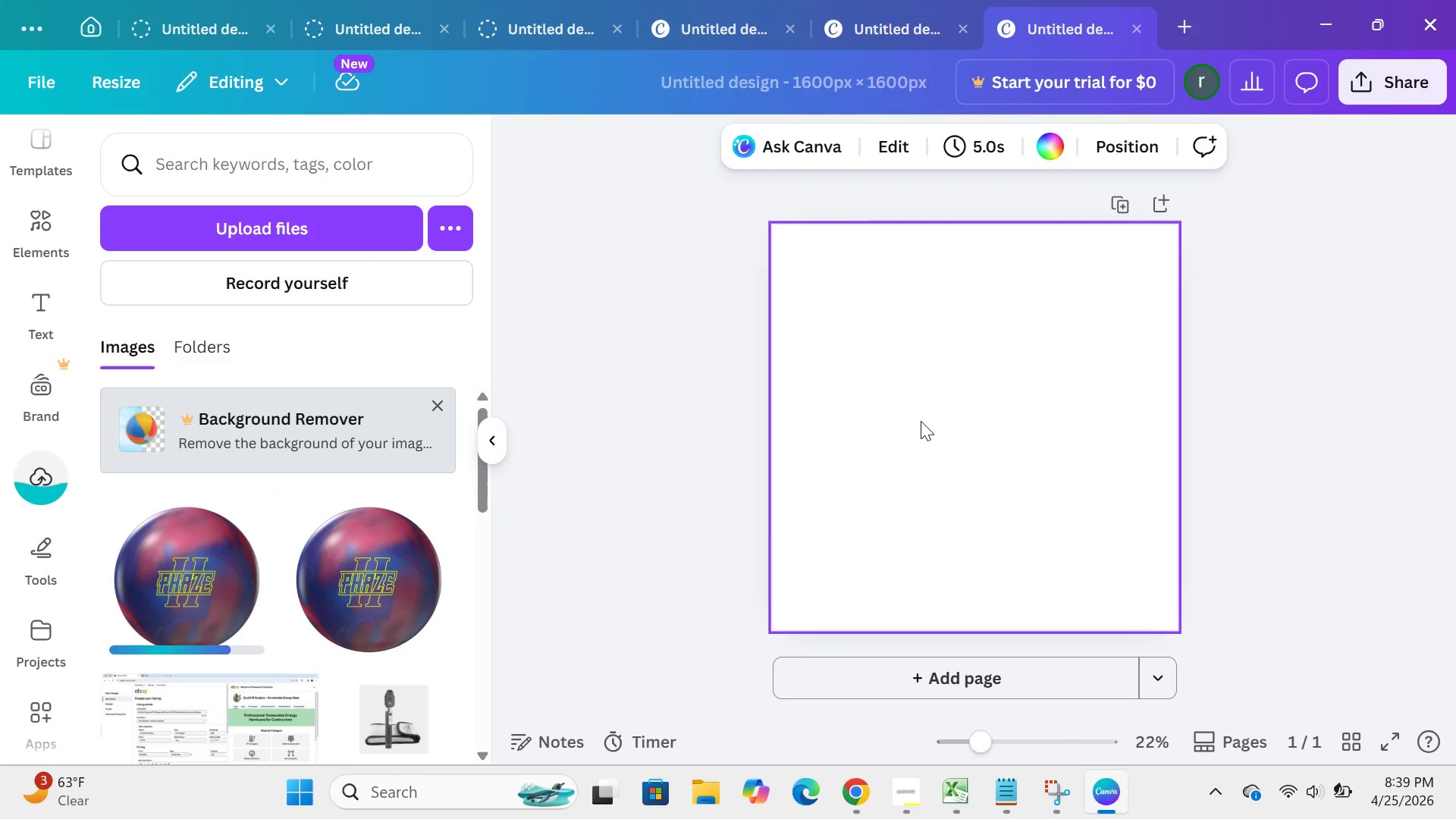 
double_click([921, 421])
 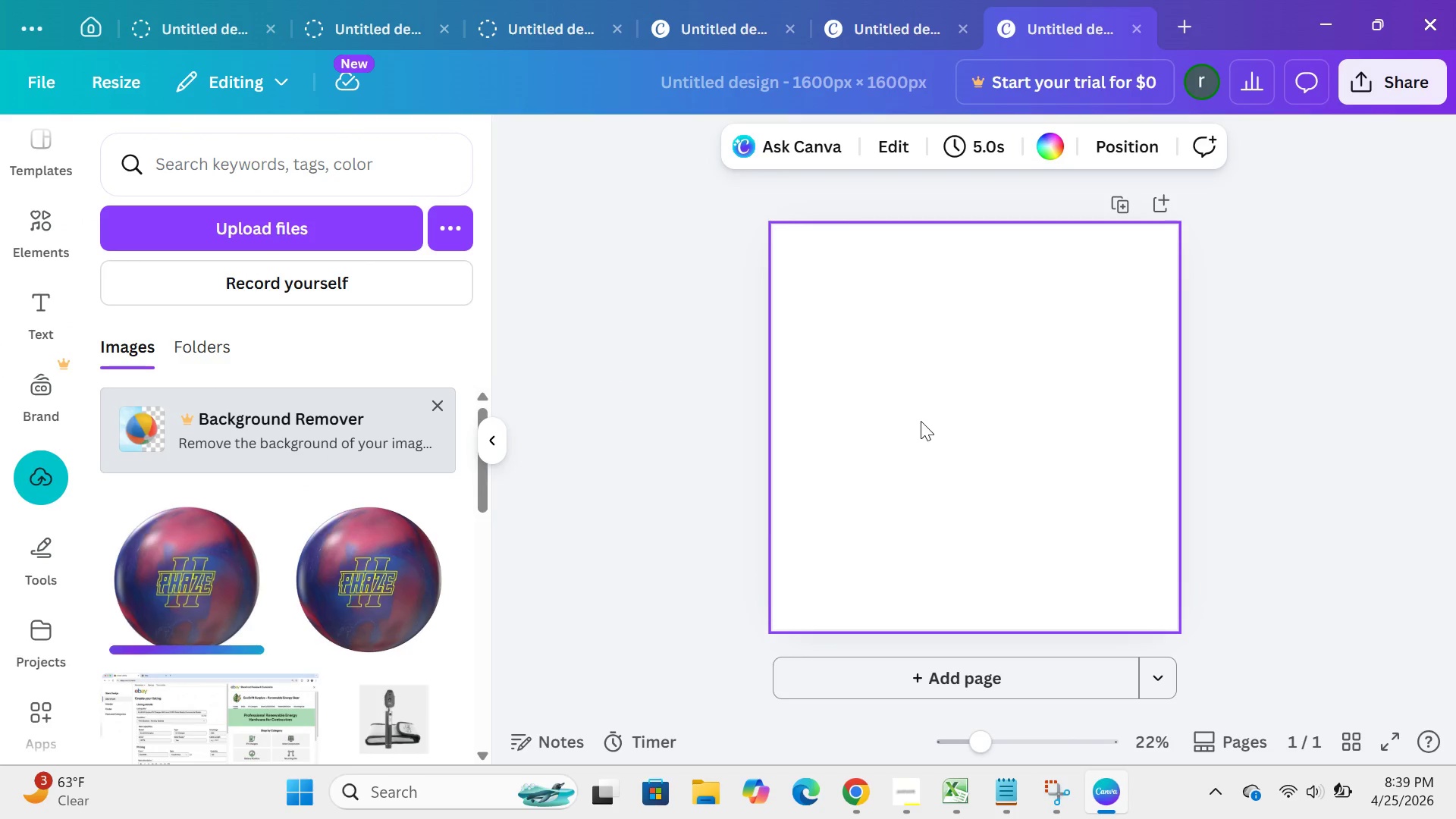 
double_click([921, 421])
 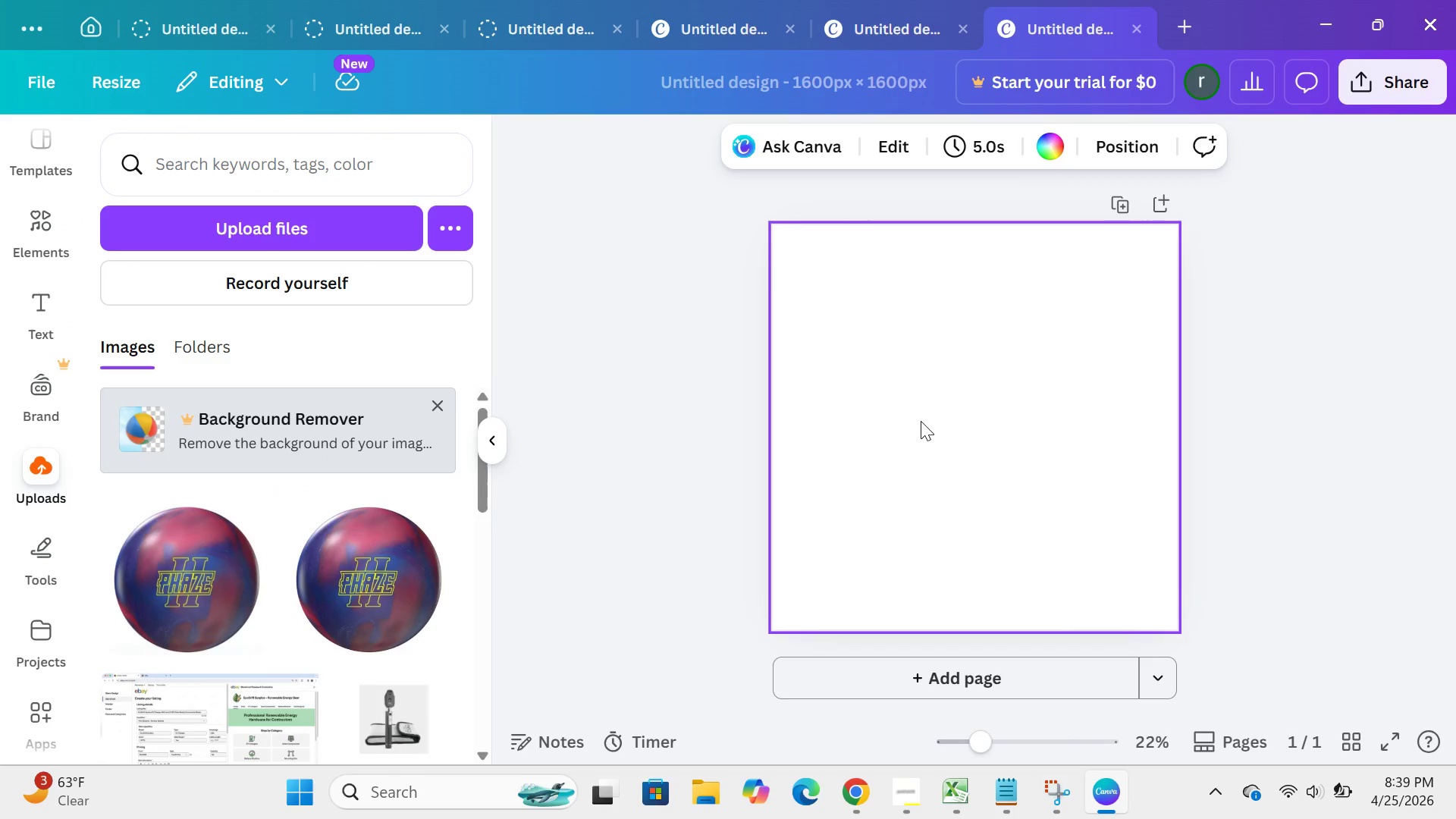 
triple_click([921, 421])
 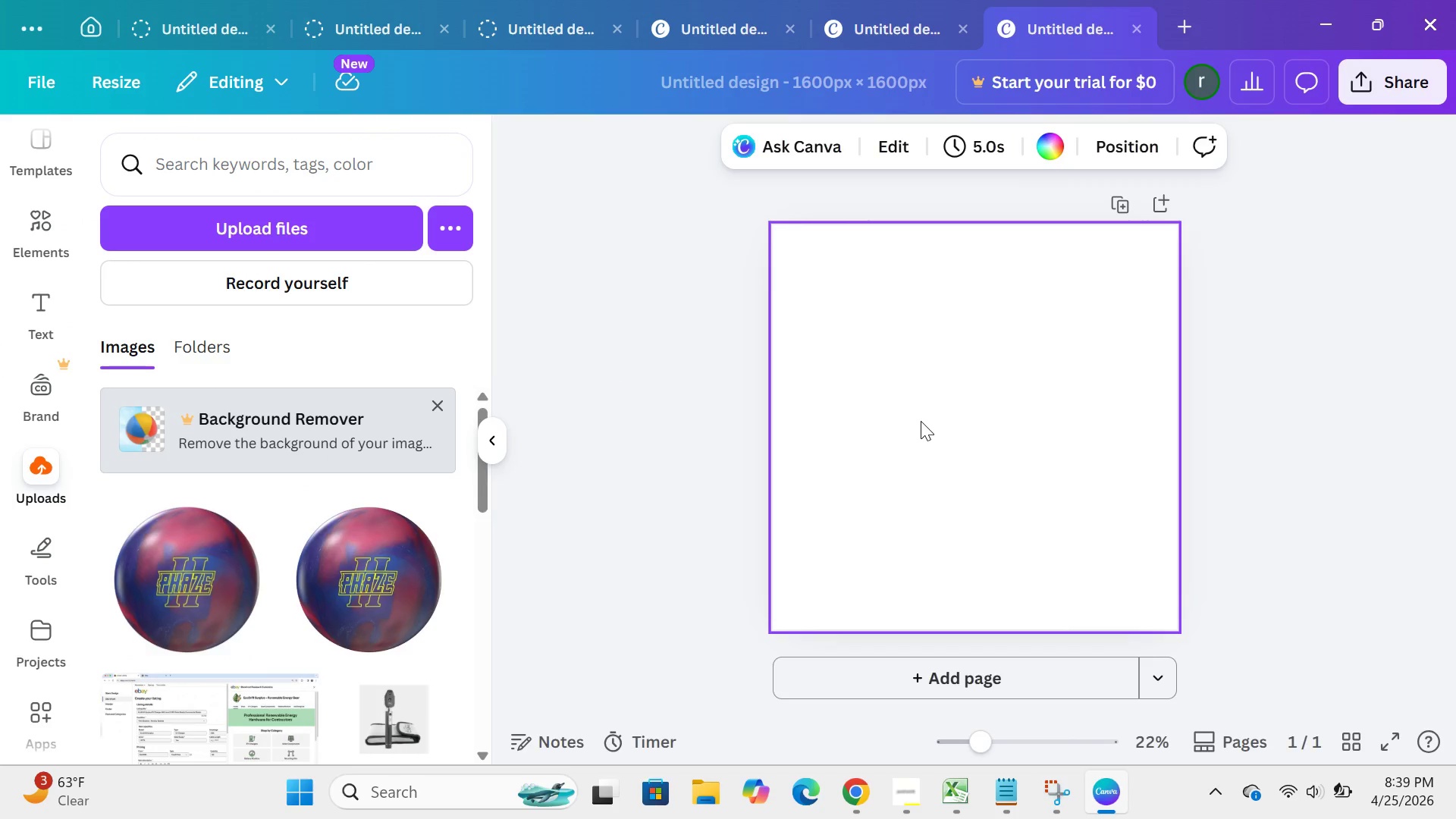 
triple_click([921, 421])
 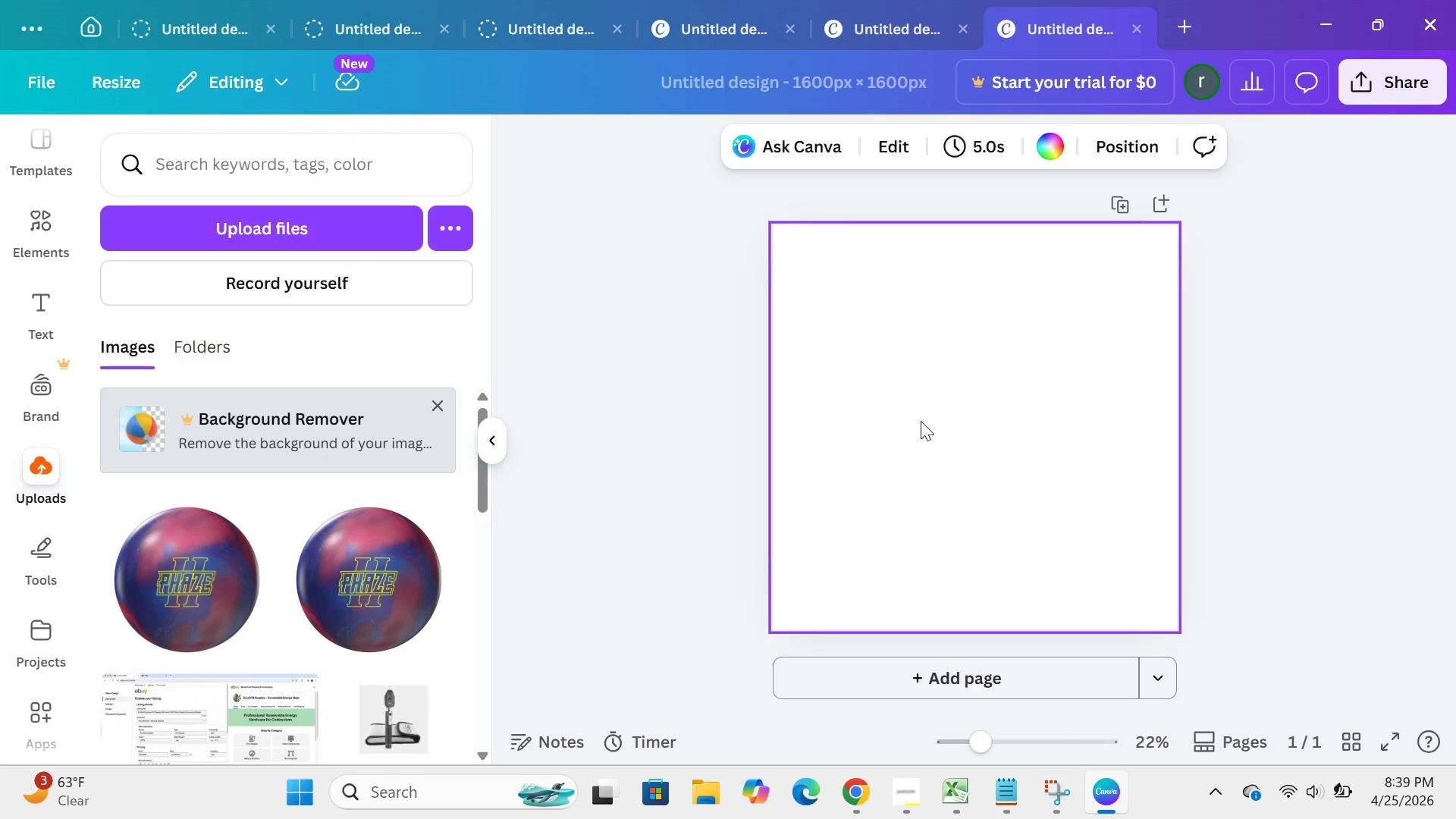 
triple_click([921, 421])
 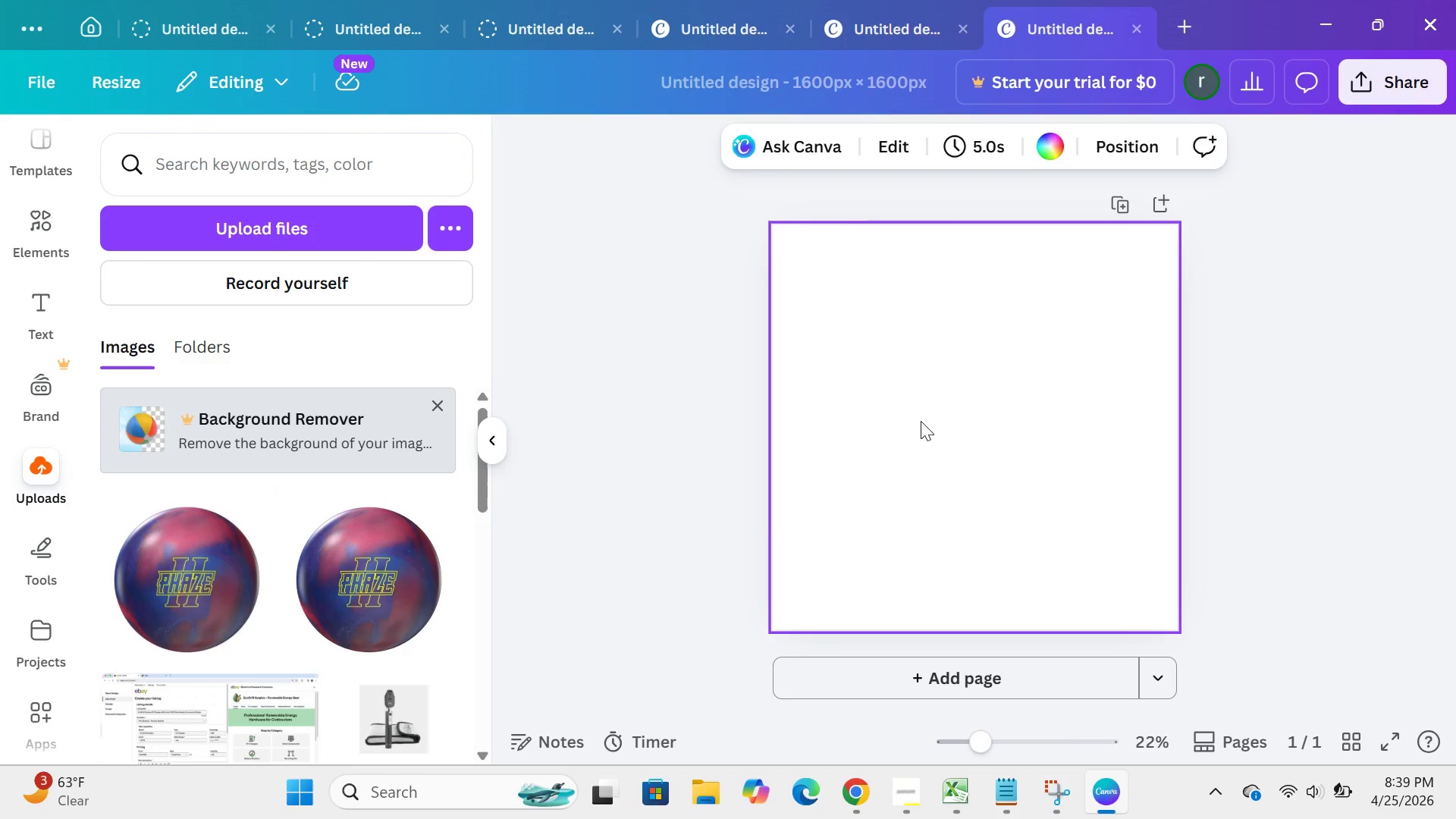 
left_click([921, 421])
 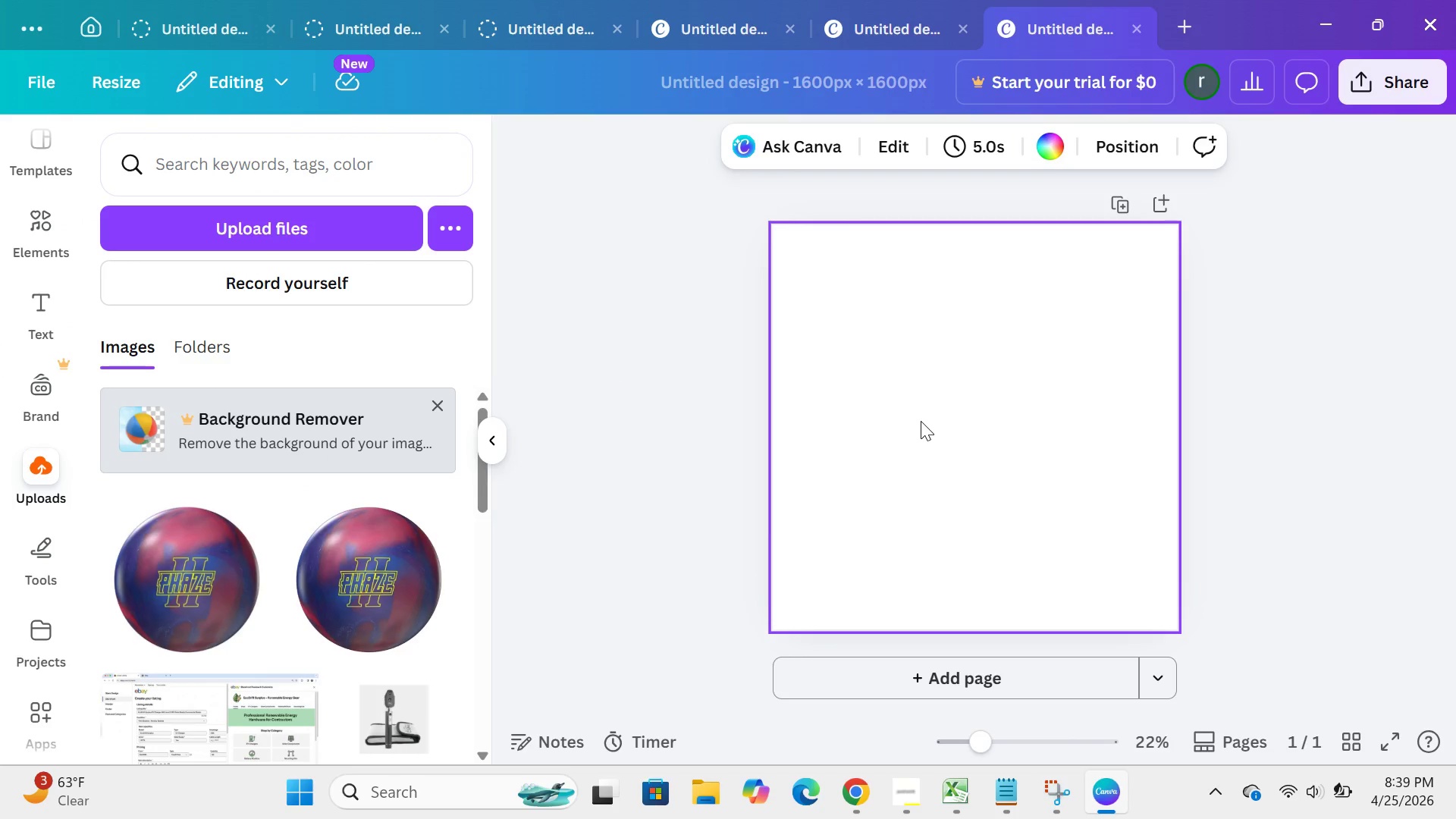 
double_click([921, 421])
 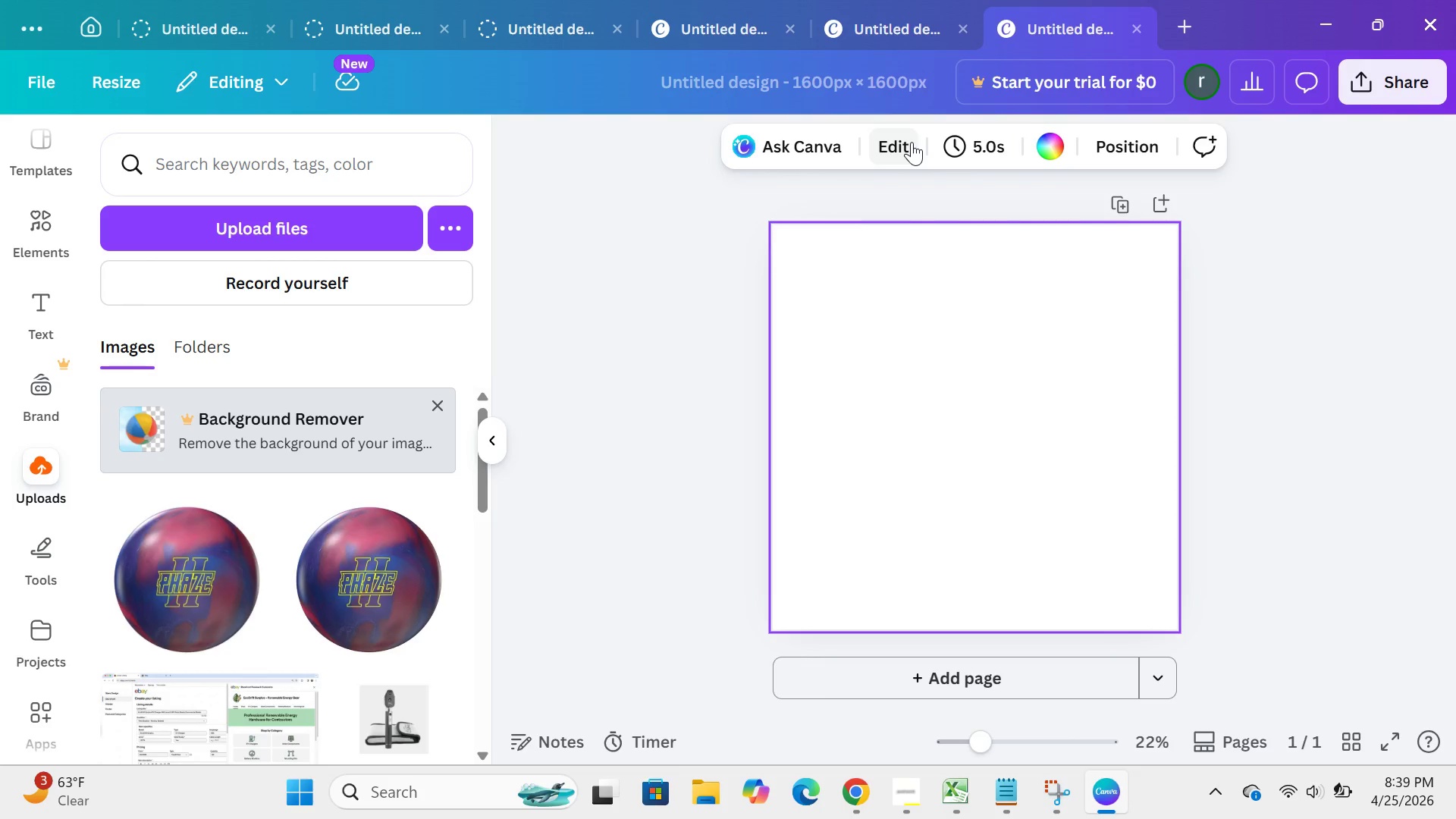 
left_click([912, 142])
 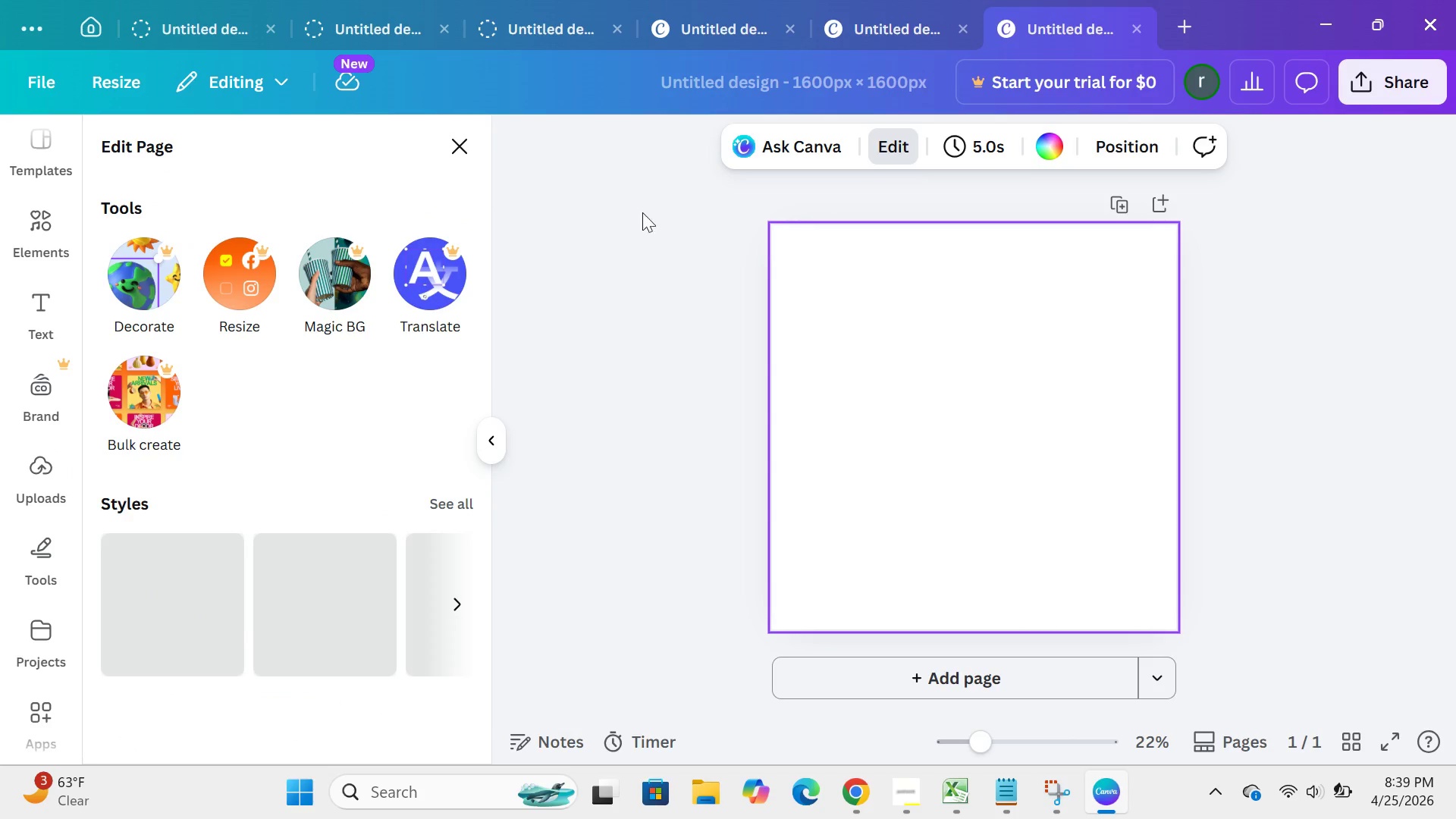 
double_click([885, 314])
 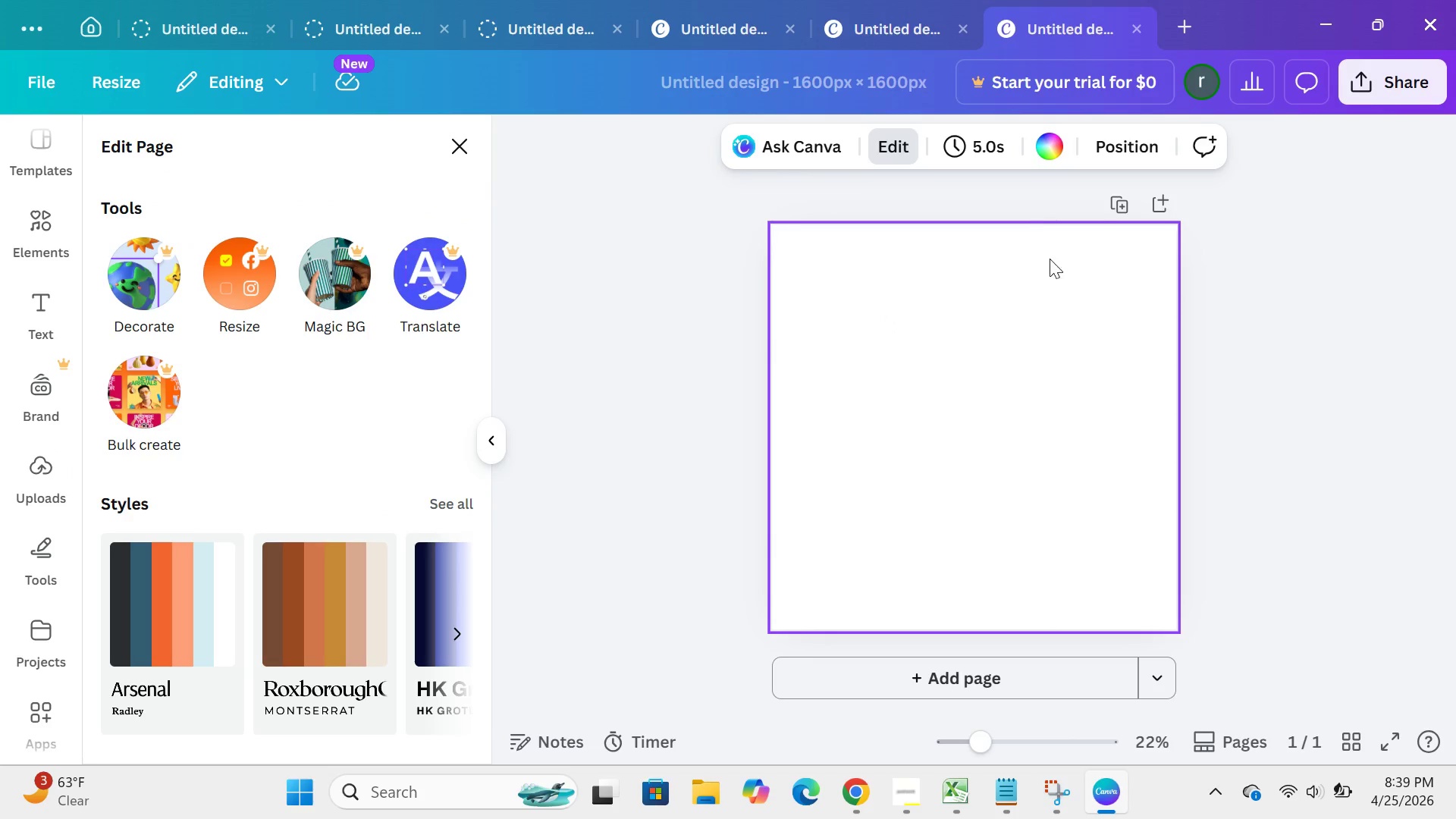 
mouse_move([1093, 217])
 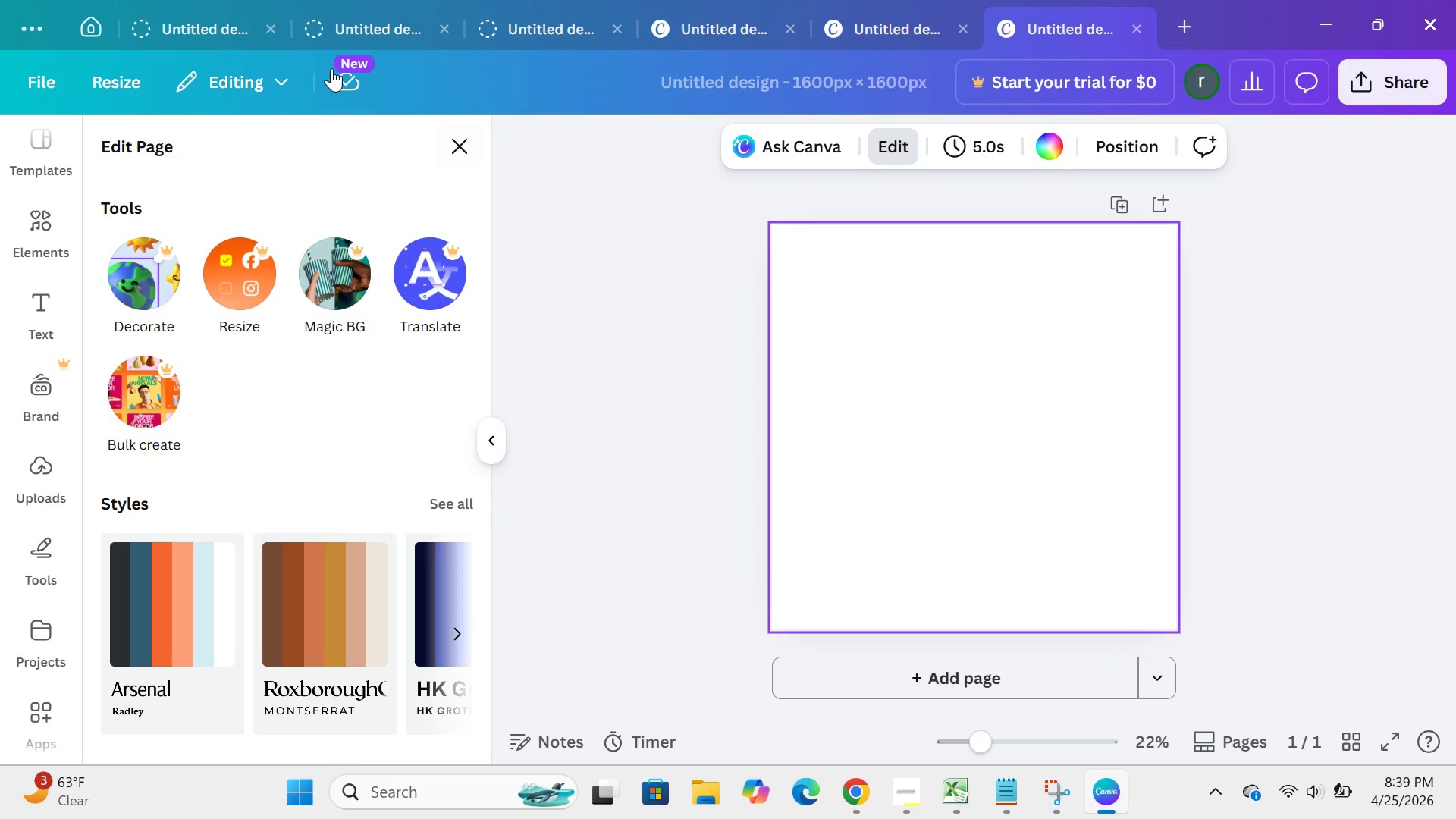 
left_click([220, 99])
 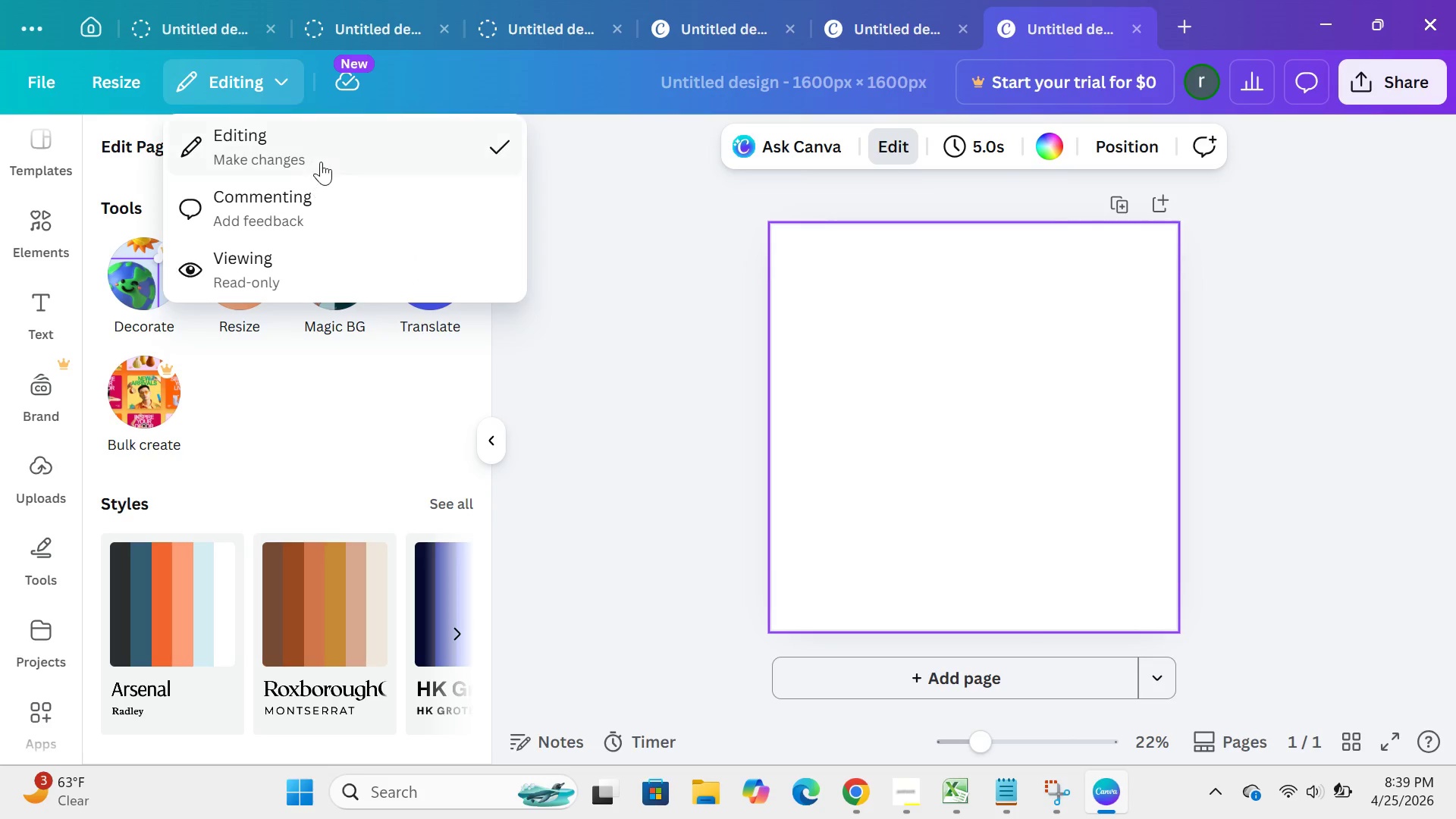 
left_click([322, 161])
 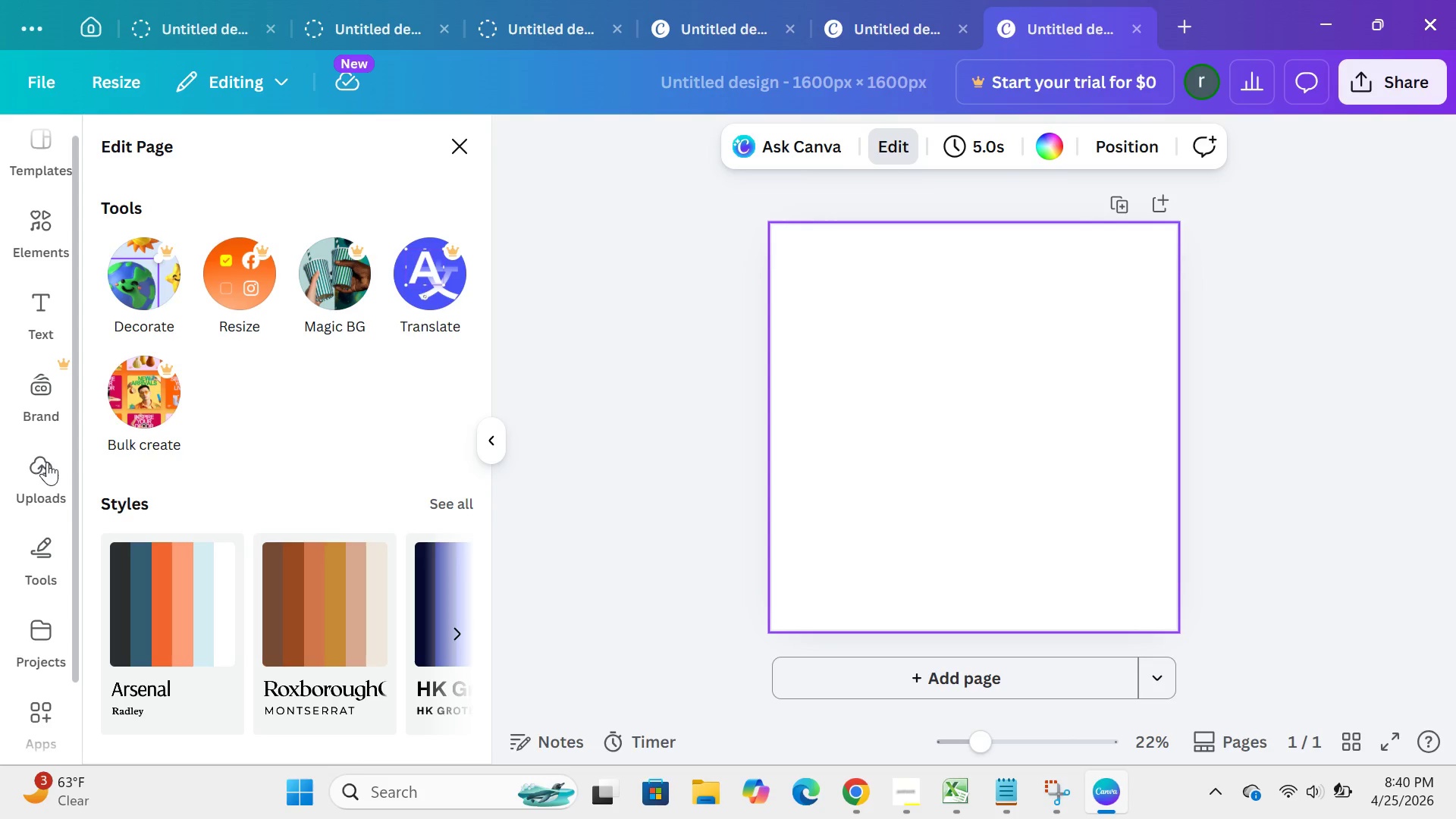 
left_click([39, 475])
 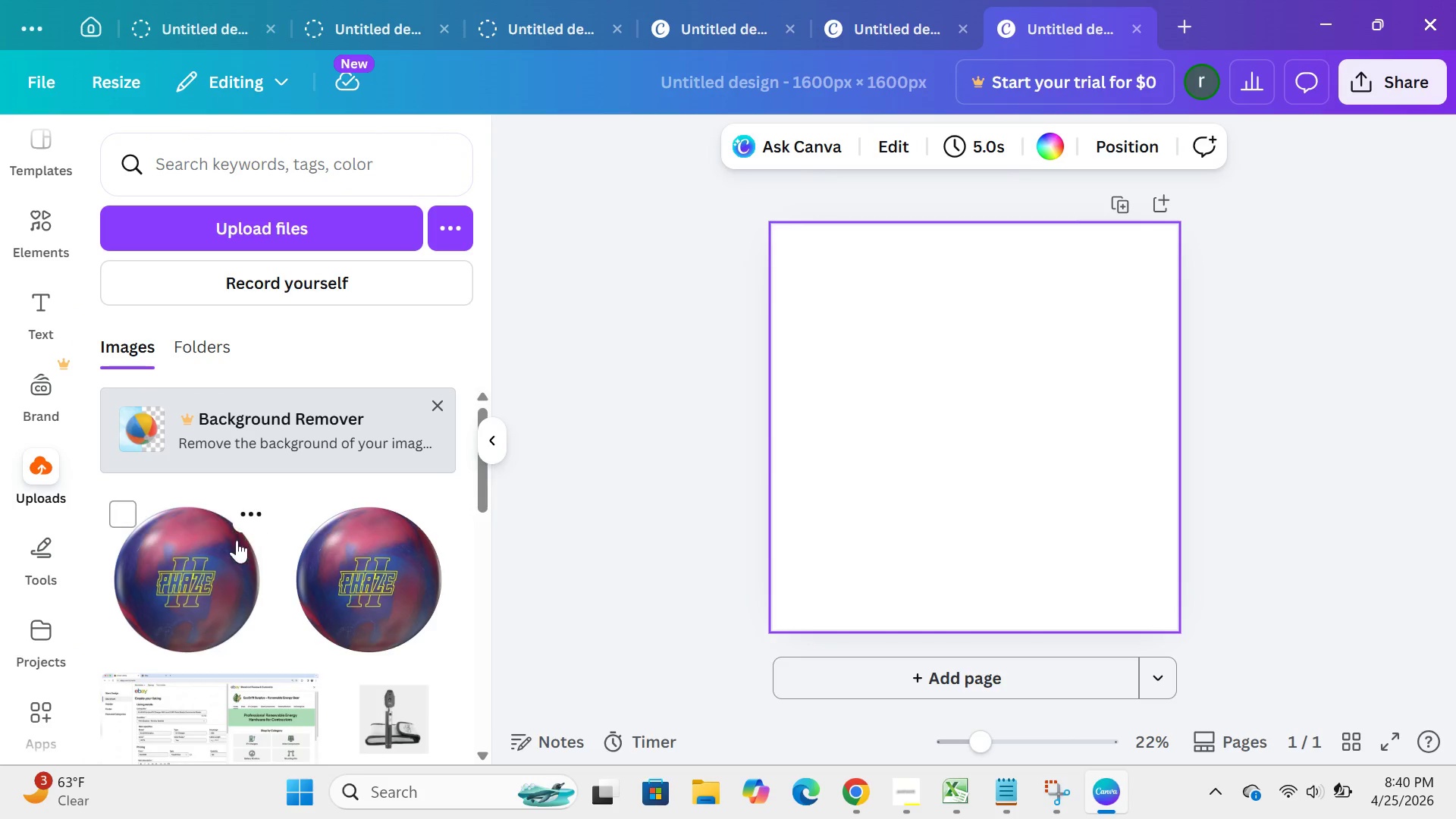 
left_click([226, 546])
 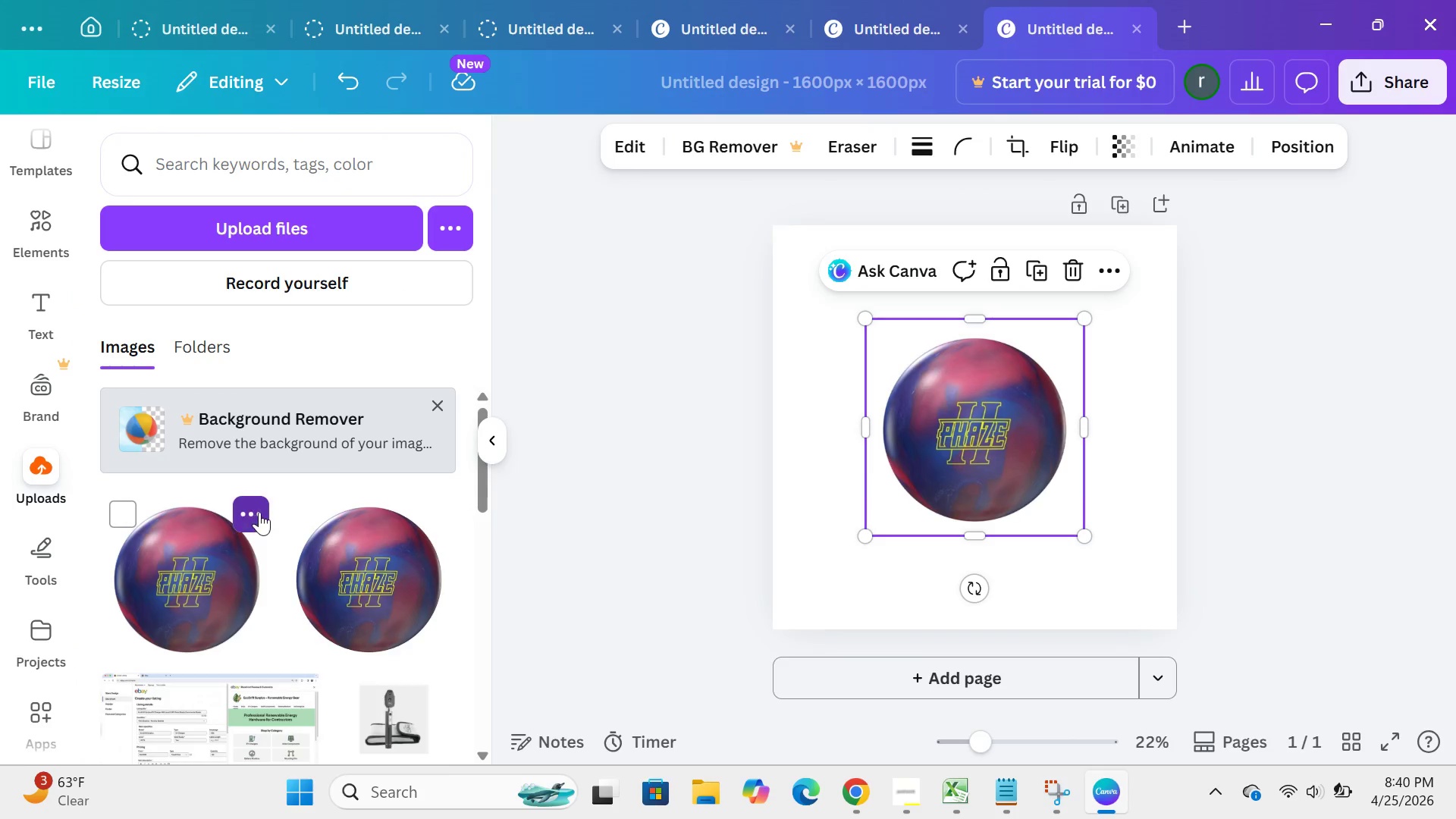 
left_click([259, 512])
 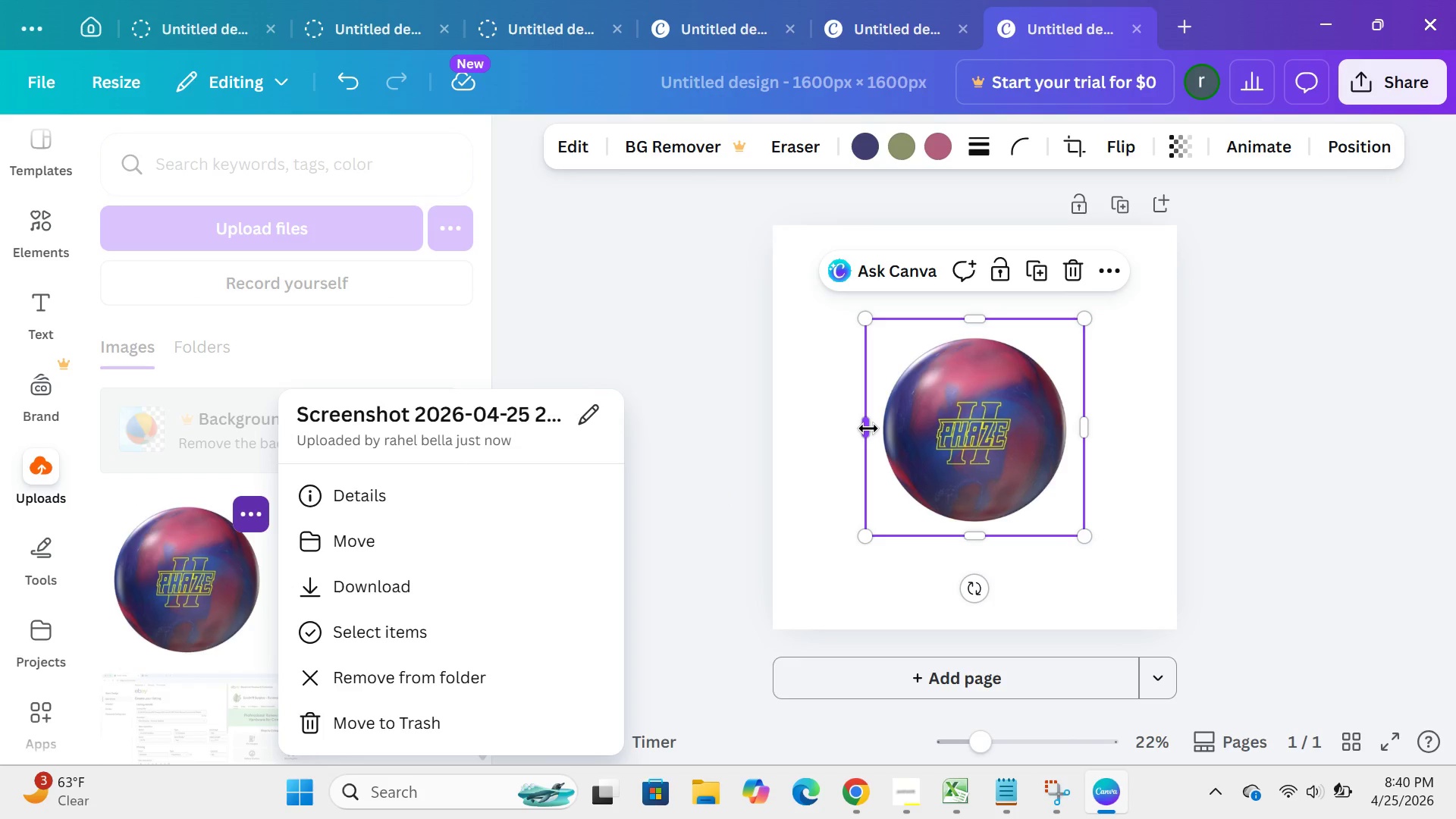 
left_click([761, 453])
 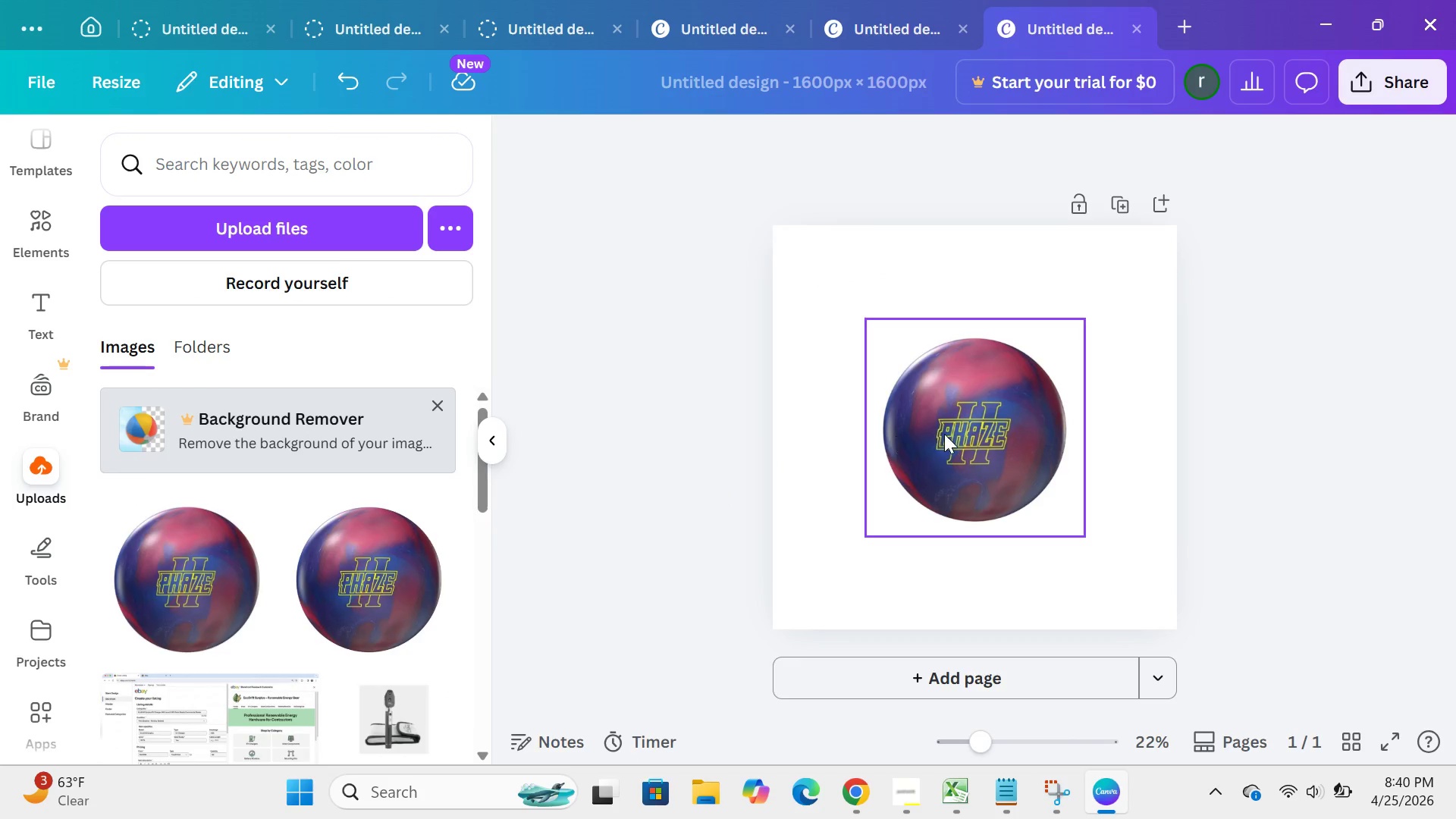 
double_click([944, 434])
 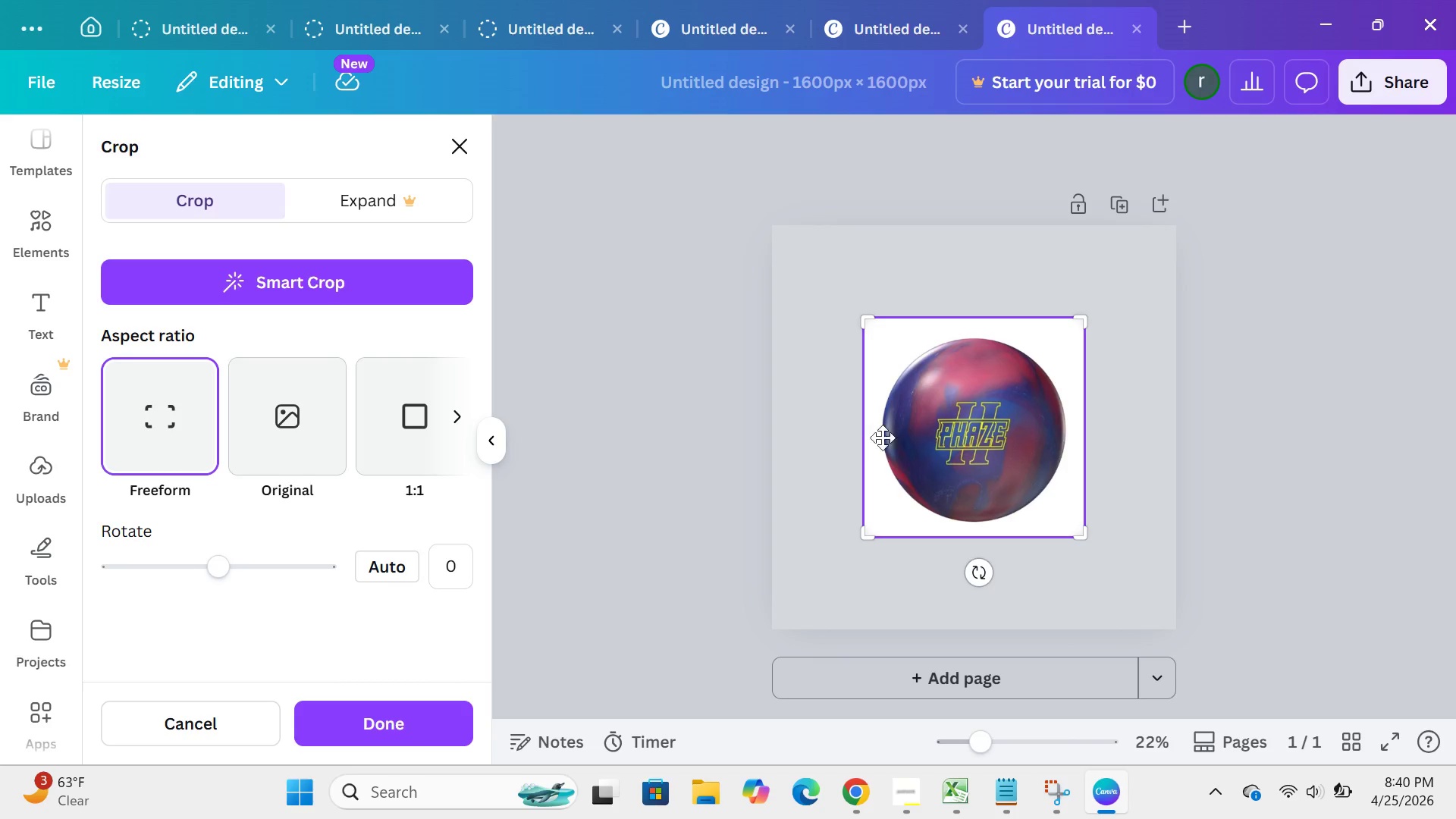 
wait(6.91)
 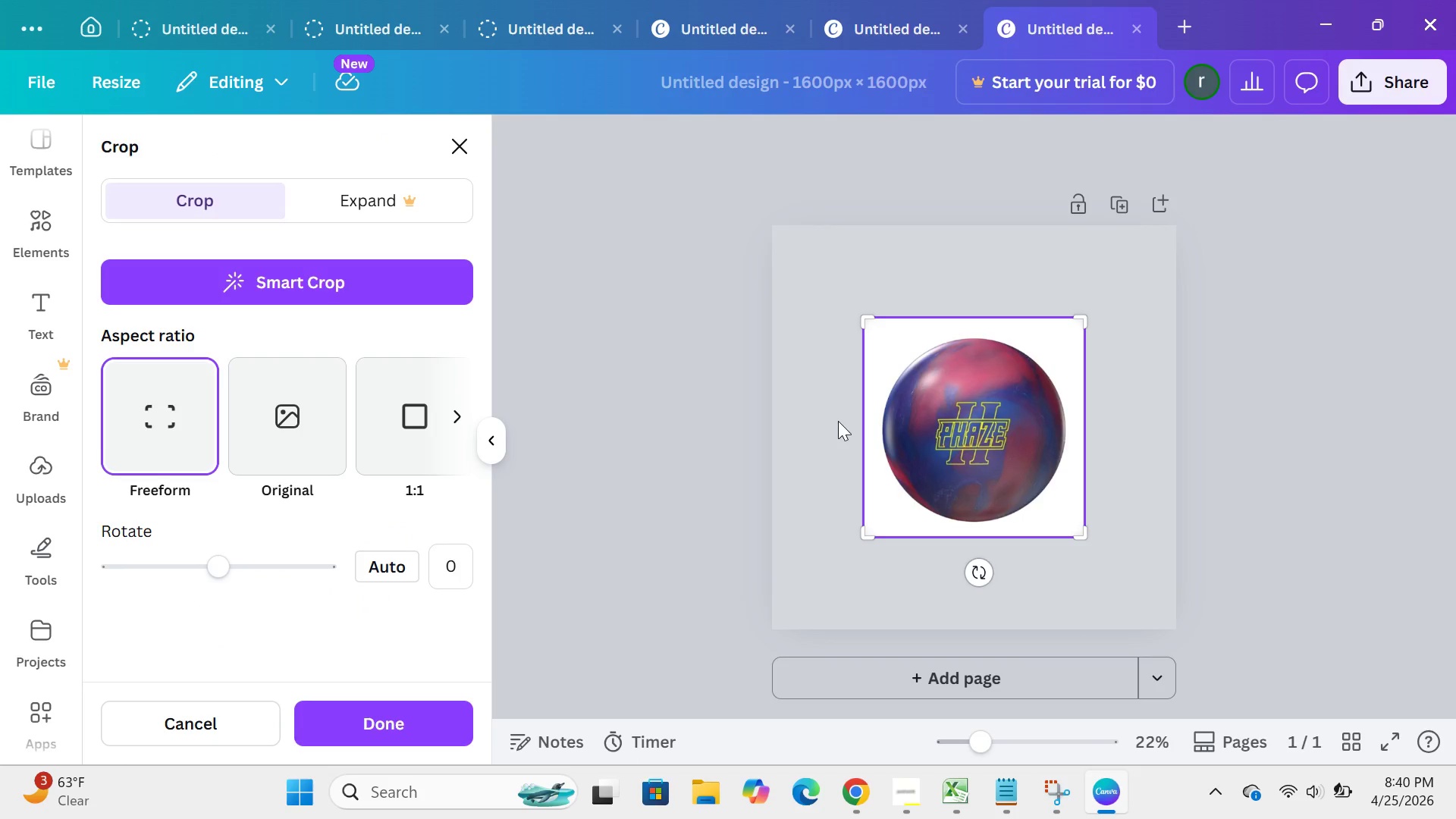 
left_click_drag(start_coordinate=[864, 536], to_coordinate=[777, 623])
 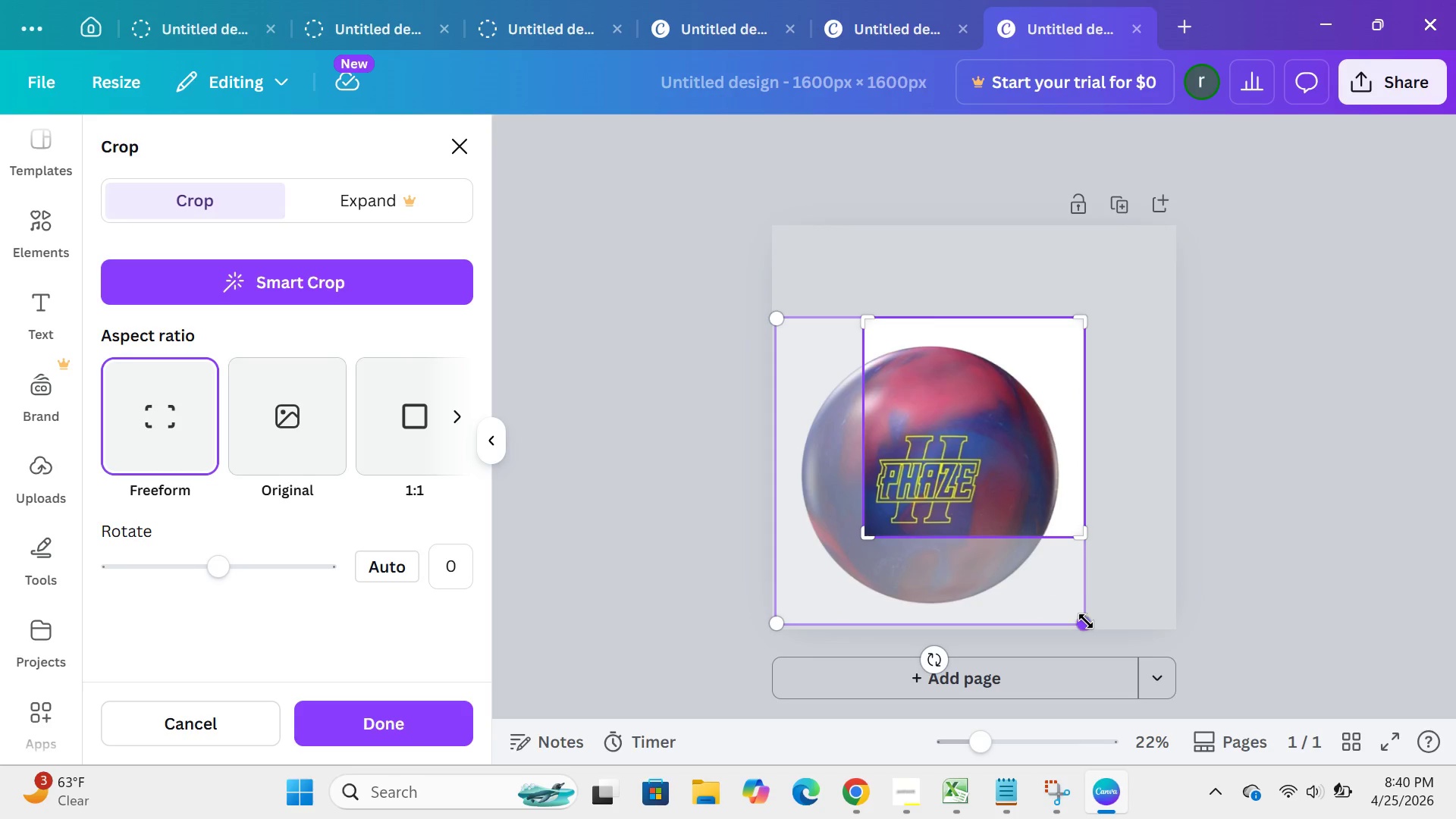 
left_click_drag(start_coordinate=[1086, 621], to_coordinate=[1193, 623])
 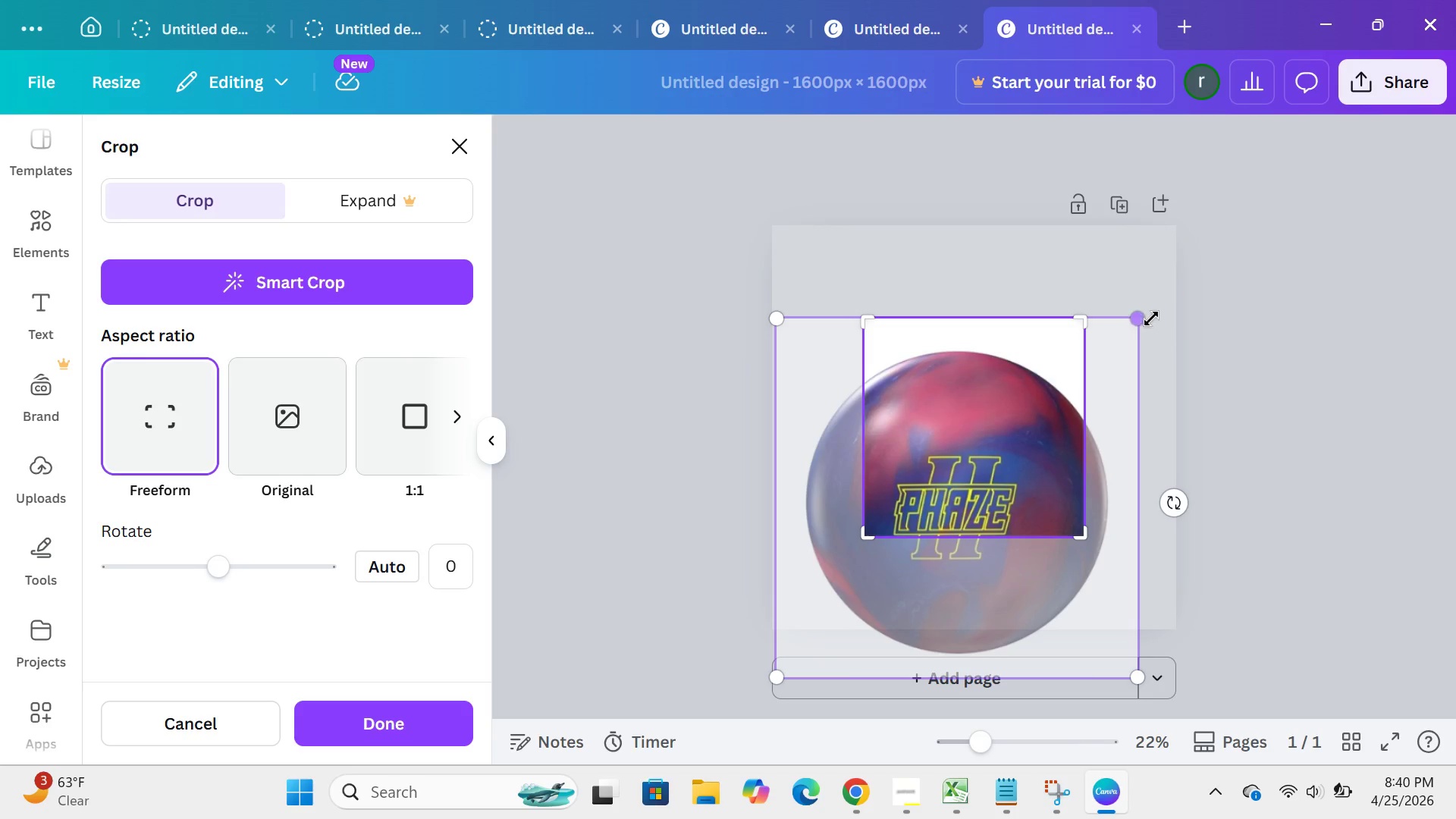 
left_click_drag(start_coordinate=[1143, 317], to_coordinate=[1175, 190])
 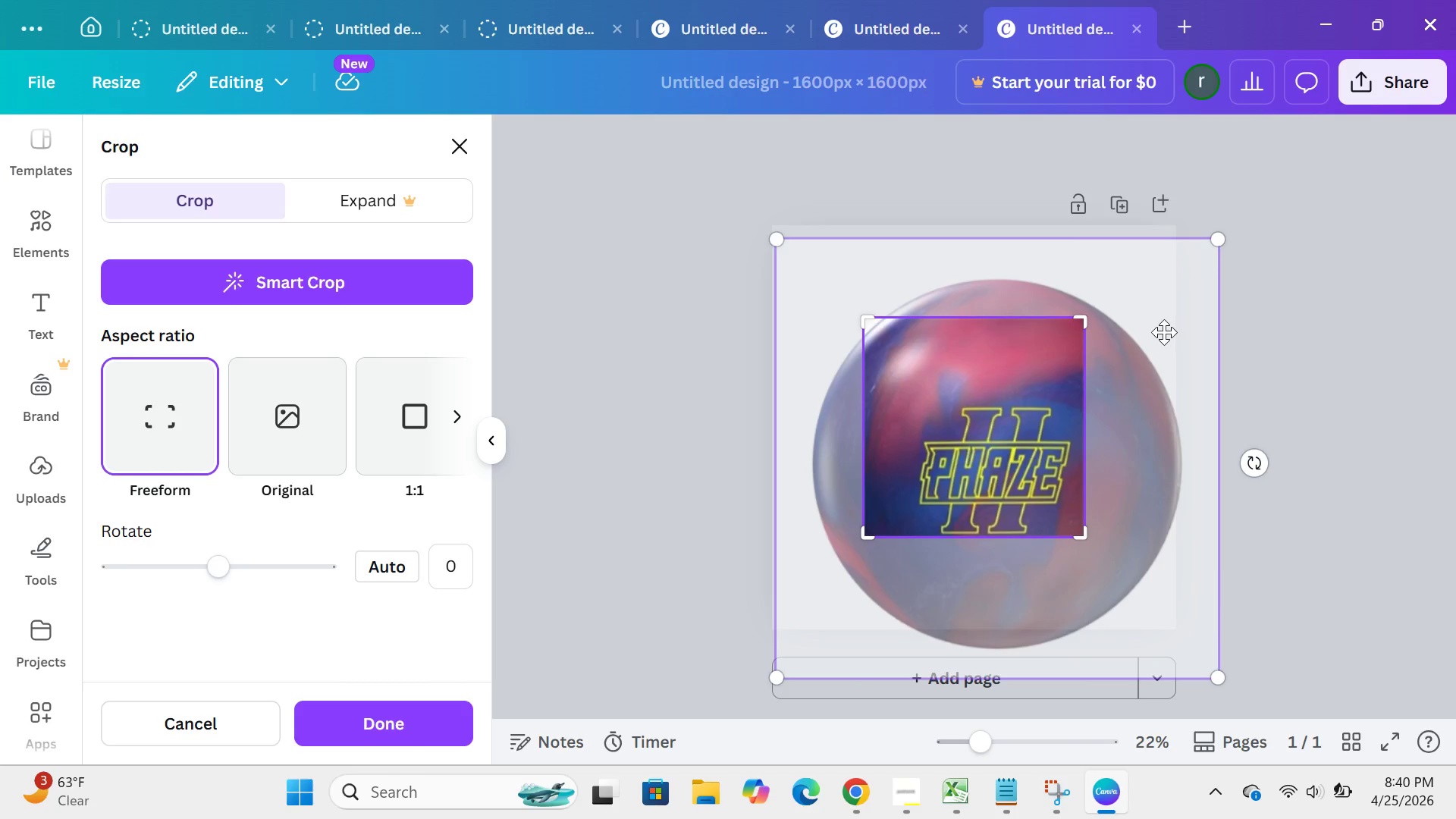 
left_click_drag(start_coordinate=[1165, 333], to_coordinate=[1138, 291])
 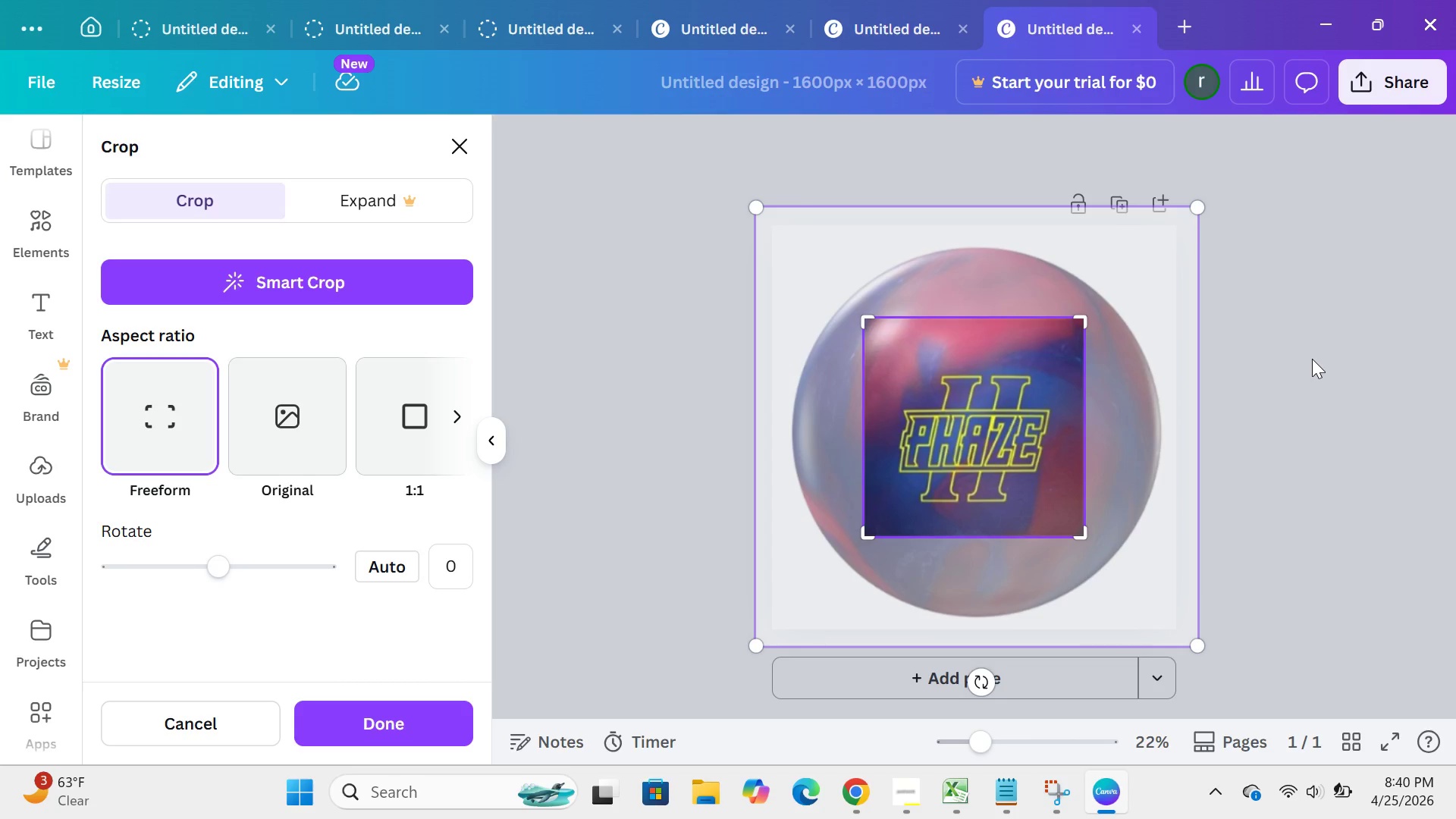 
left_click([1312, 359])
 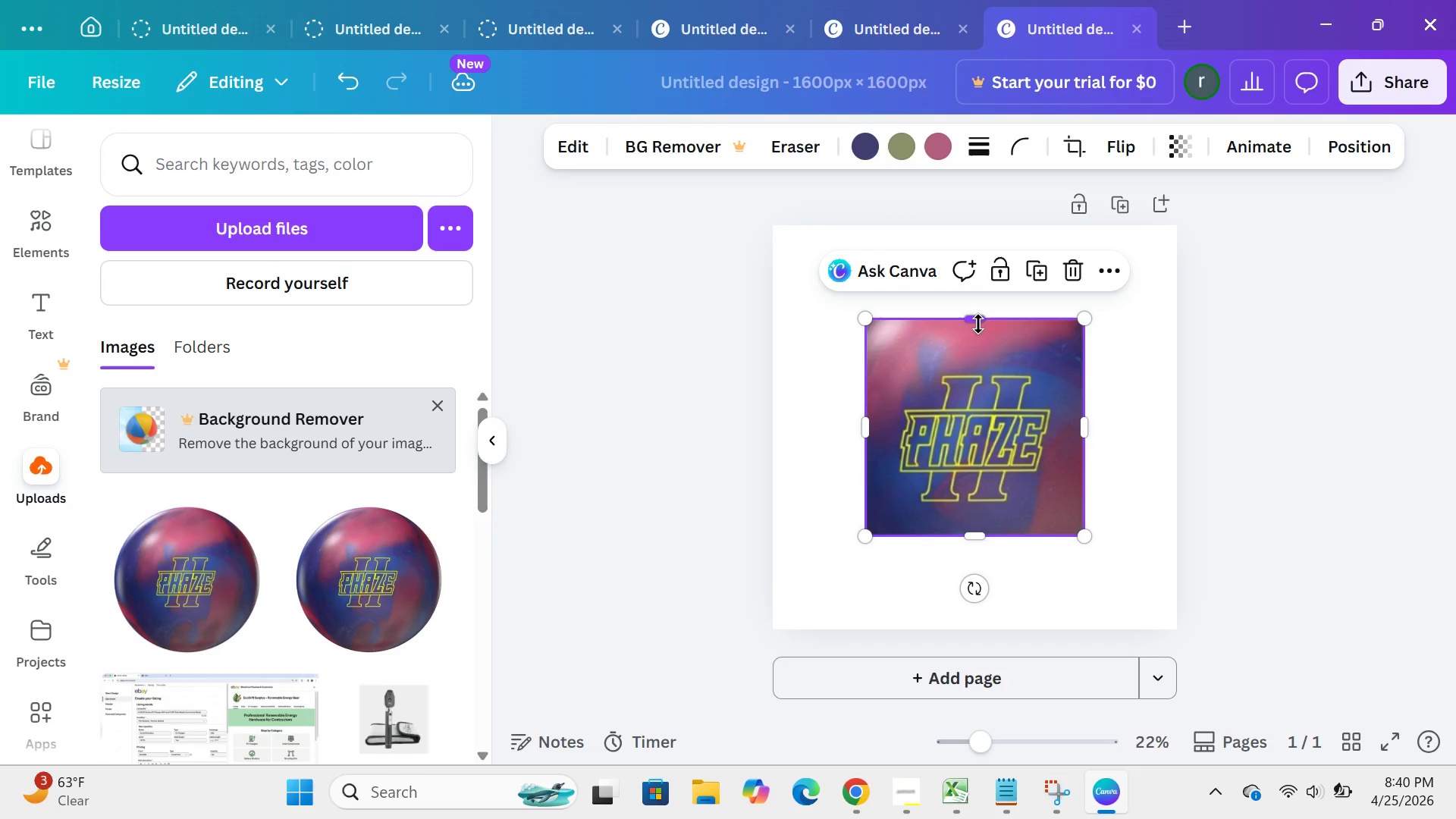 
left_click_drag(start_coordinate=[978, 324], to_coordinate=[987, 231])
 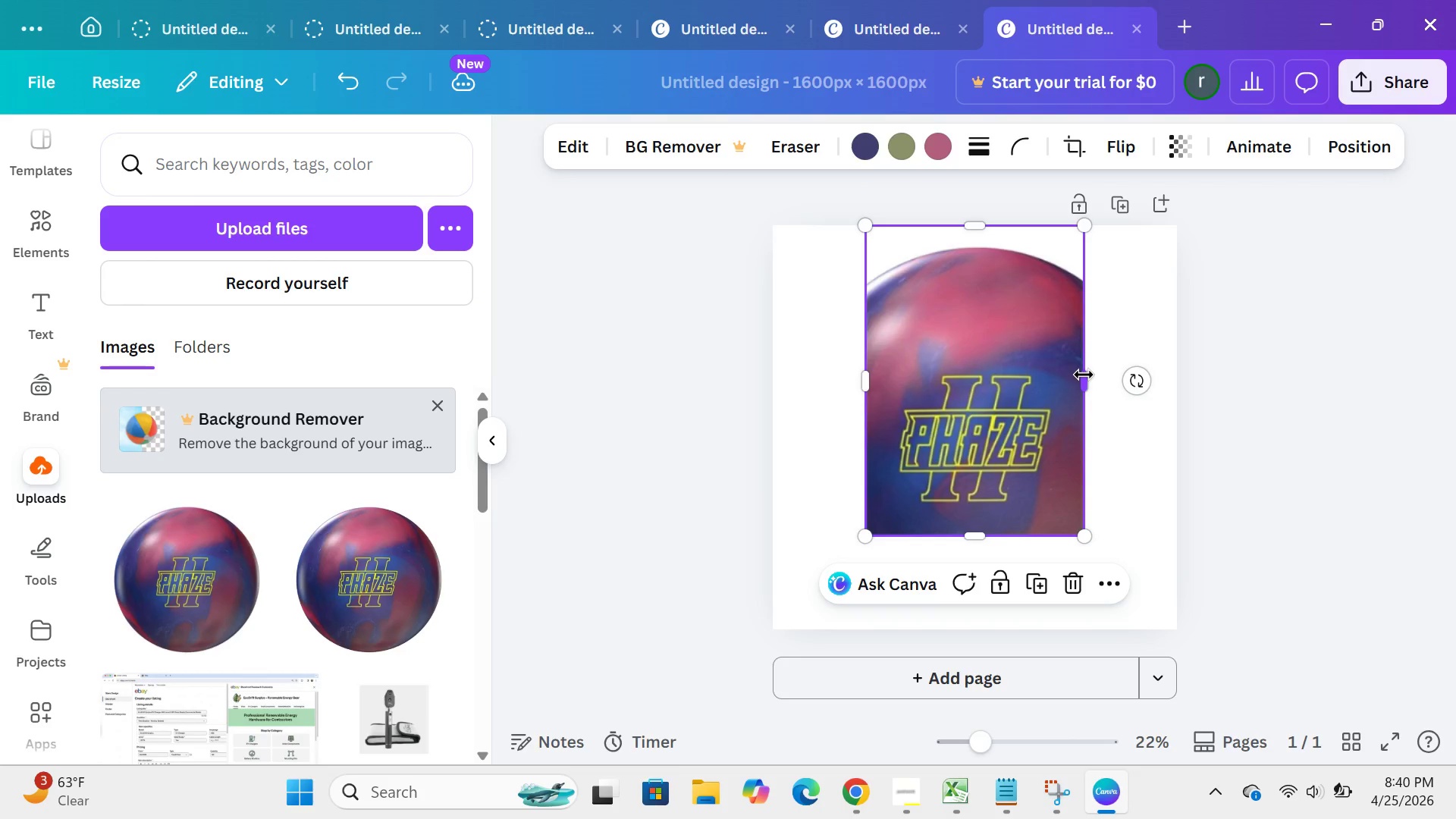 
left_click_drag(start_coordinate=[1084, 374], to_coordinate=[1178, 378])
 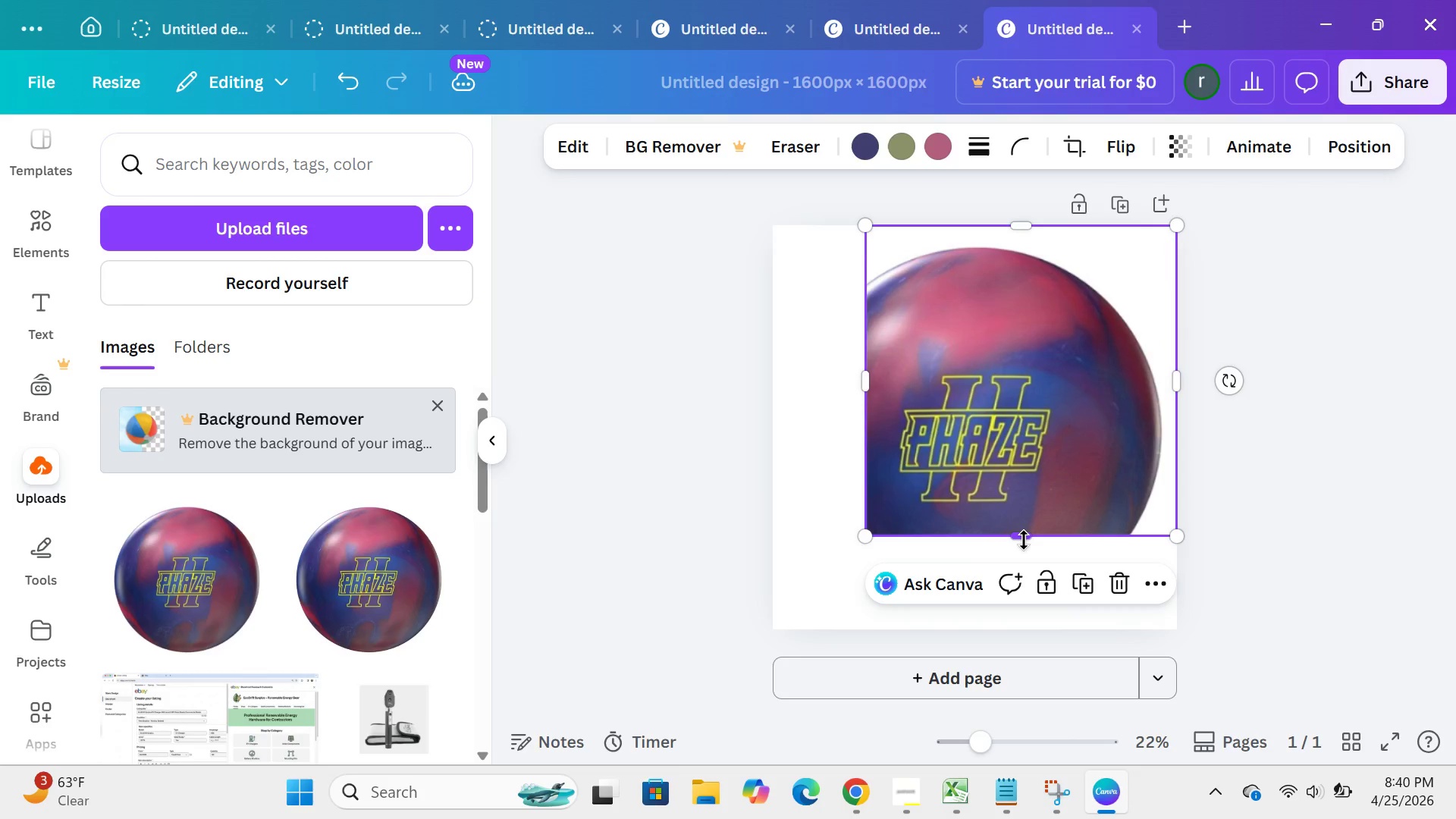 
left_click_drag(start_coordinate=[1024, 540], to_coordinate=[999, 661])
 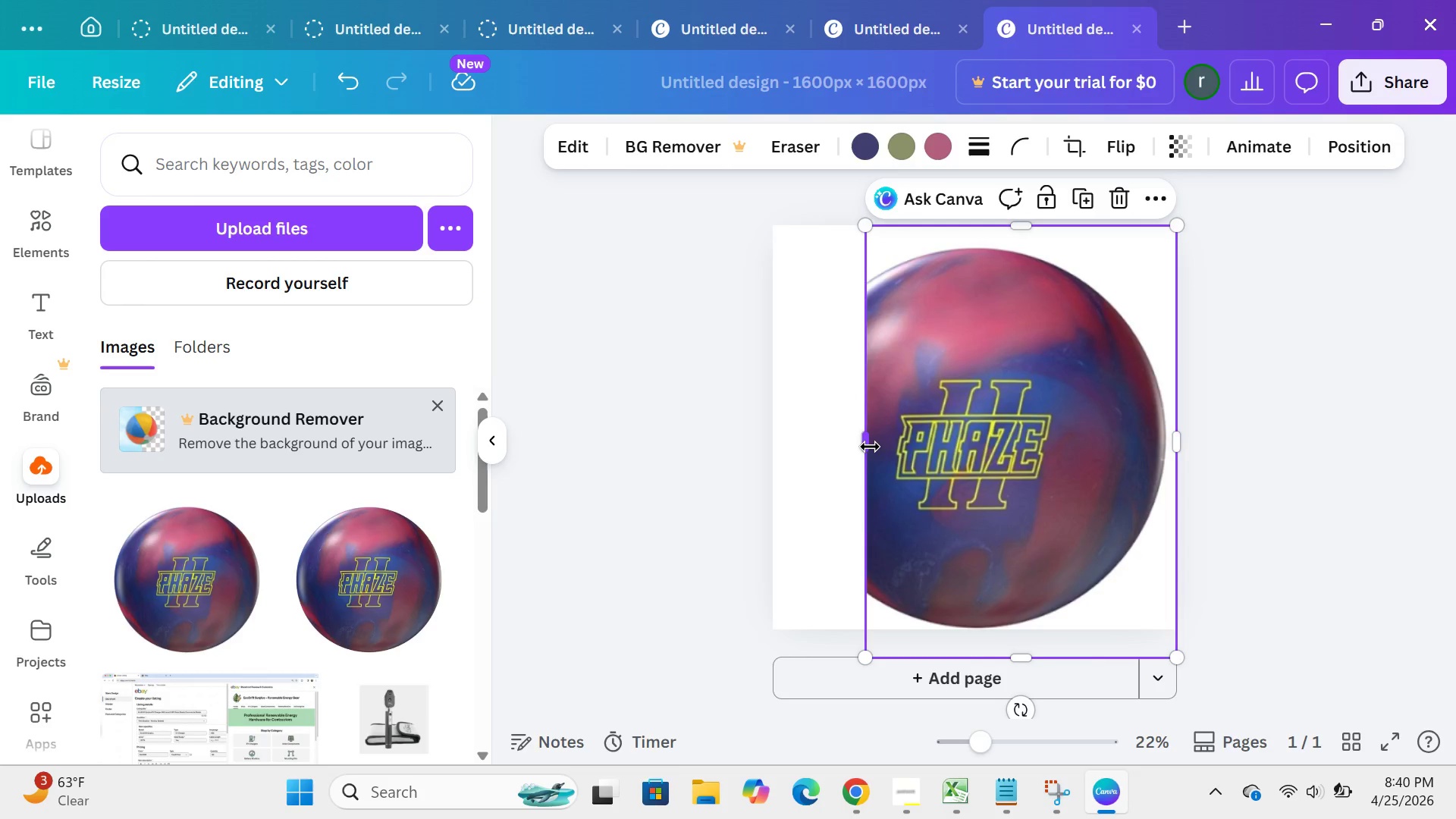 
left_click_drag(start_coordinate=[870, 447], to_coordinate=[753, 431])
 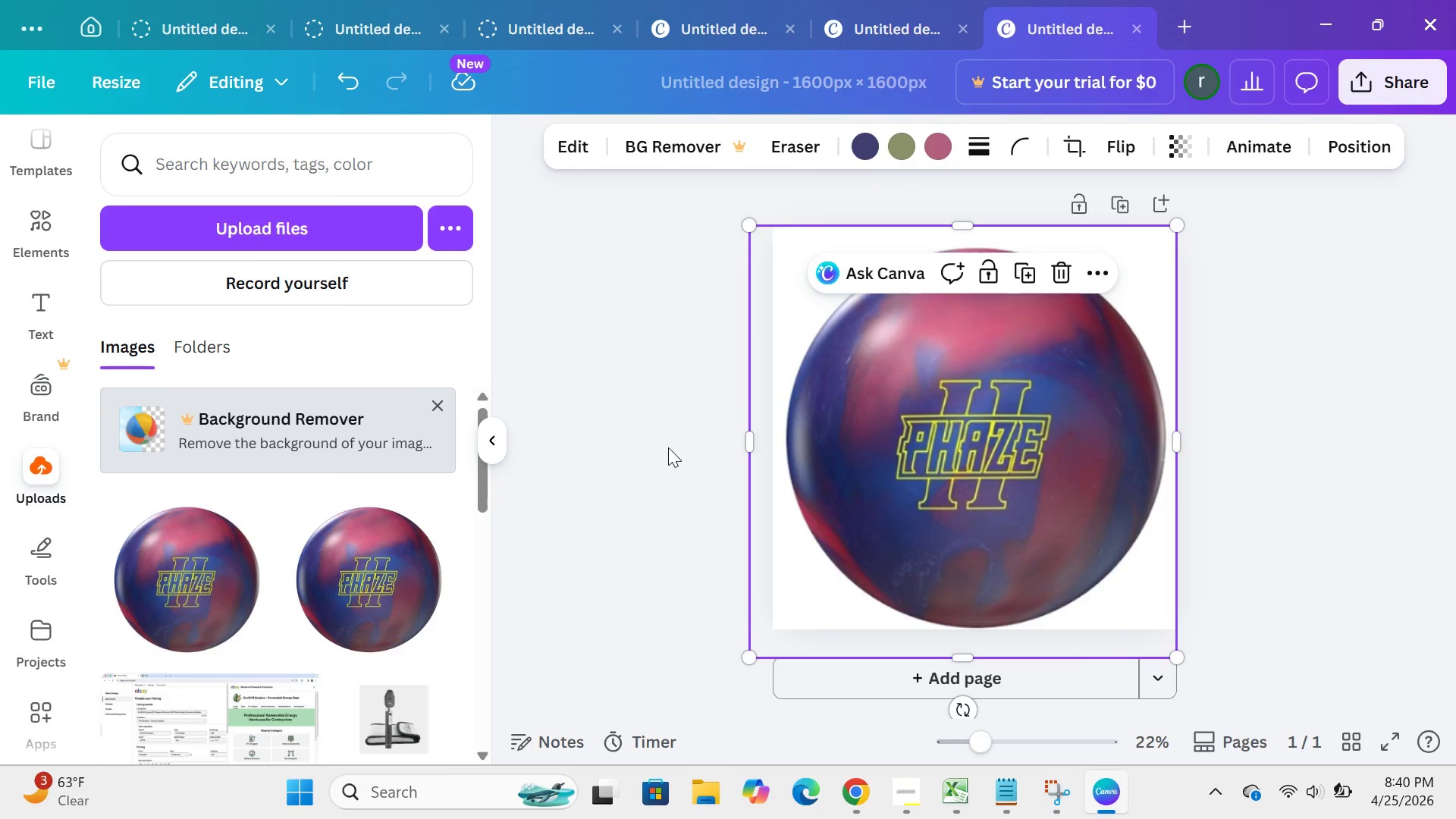 
left_click([668, 447])
 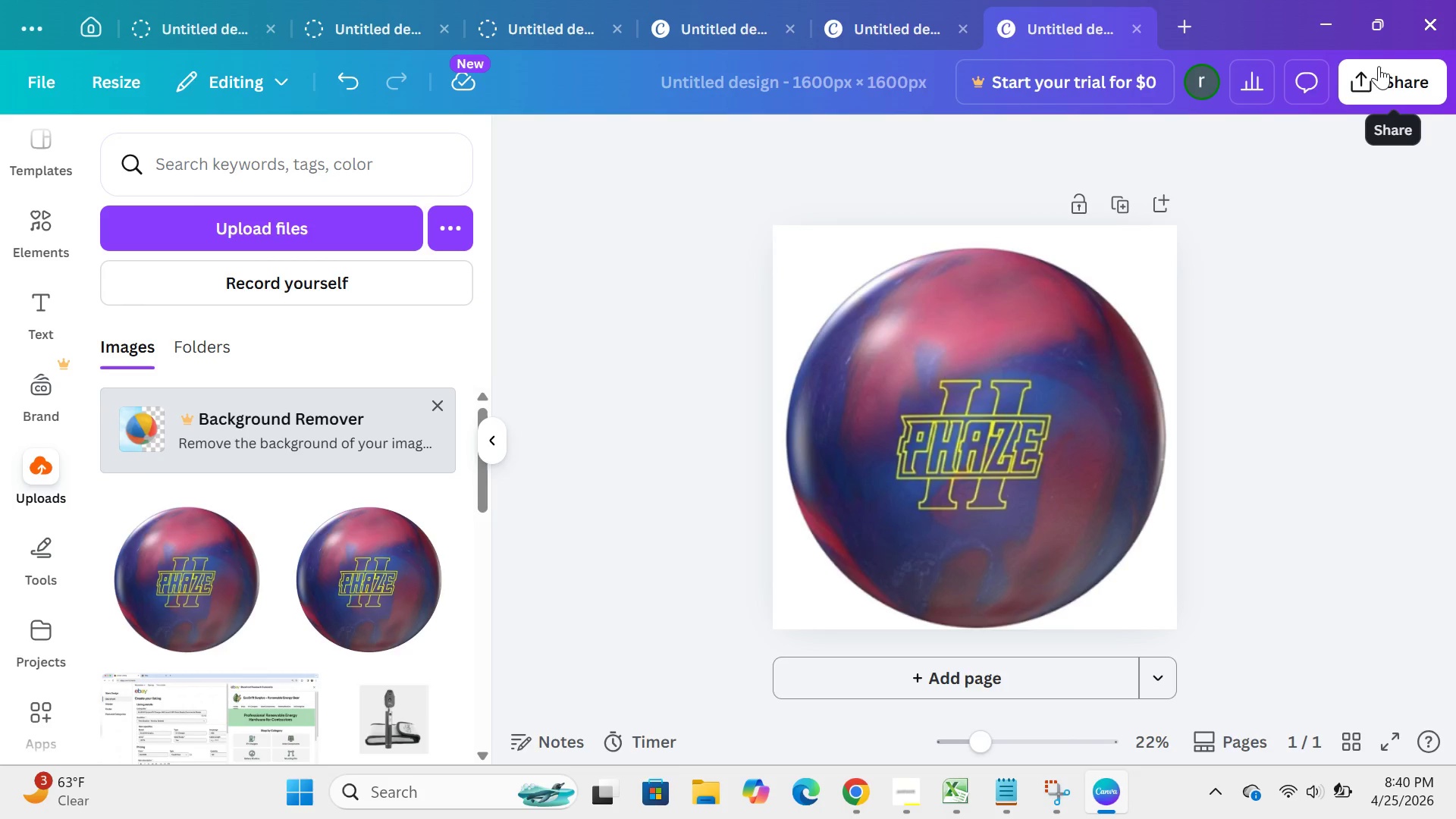 
left_click([1376, 74])
 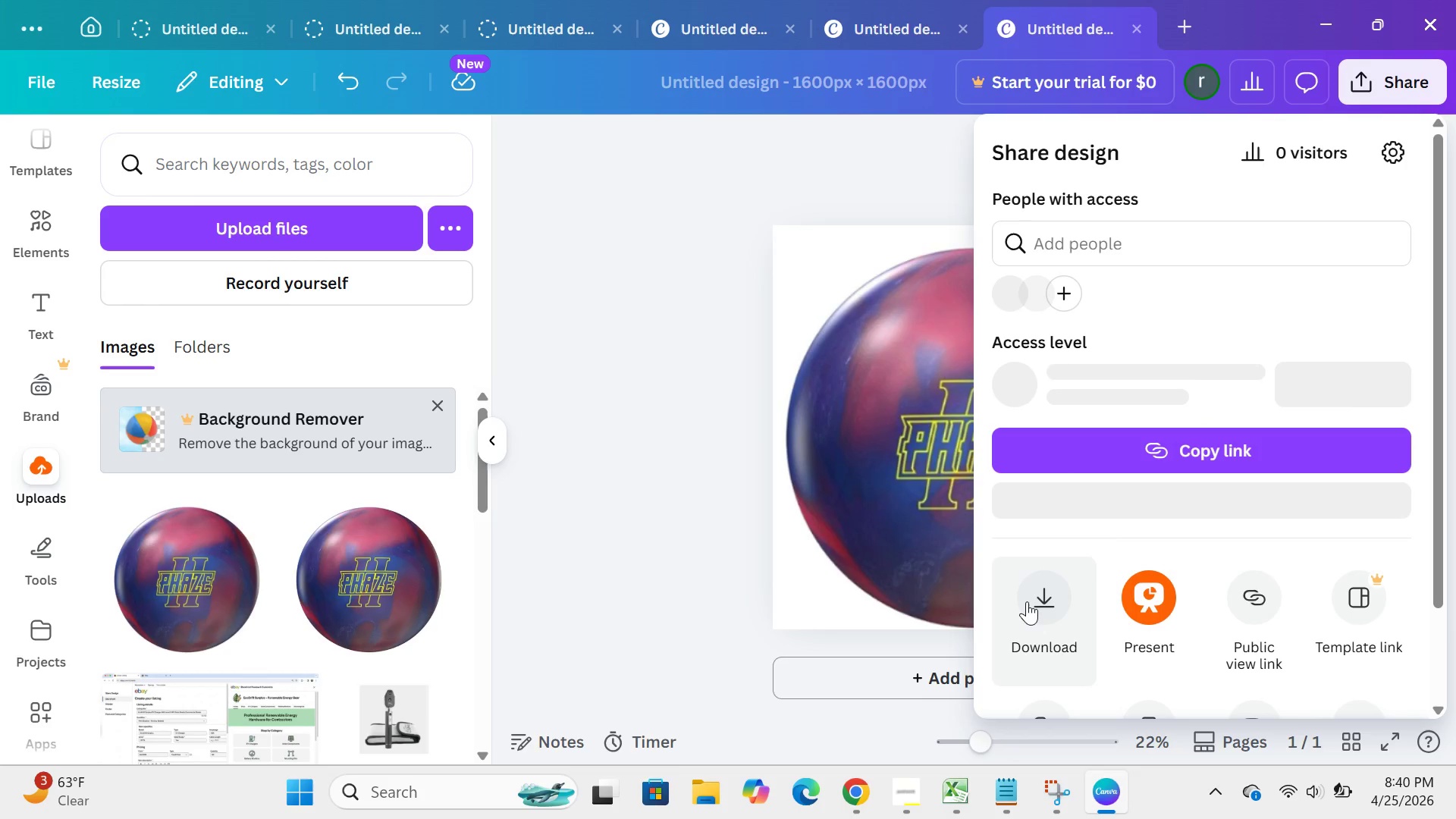 
left_click([1027, 601])
 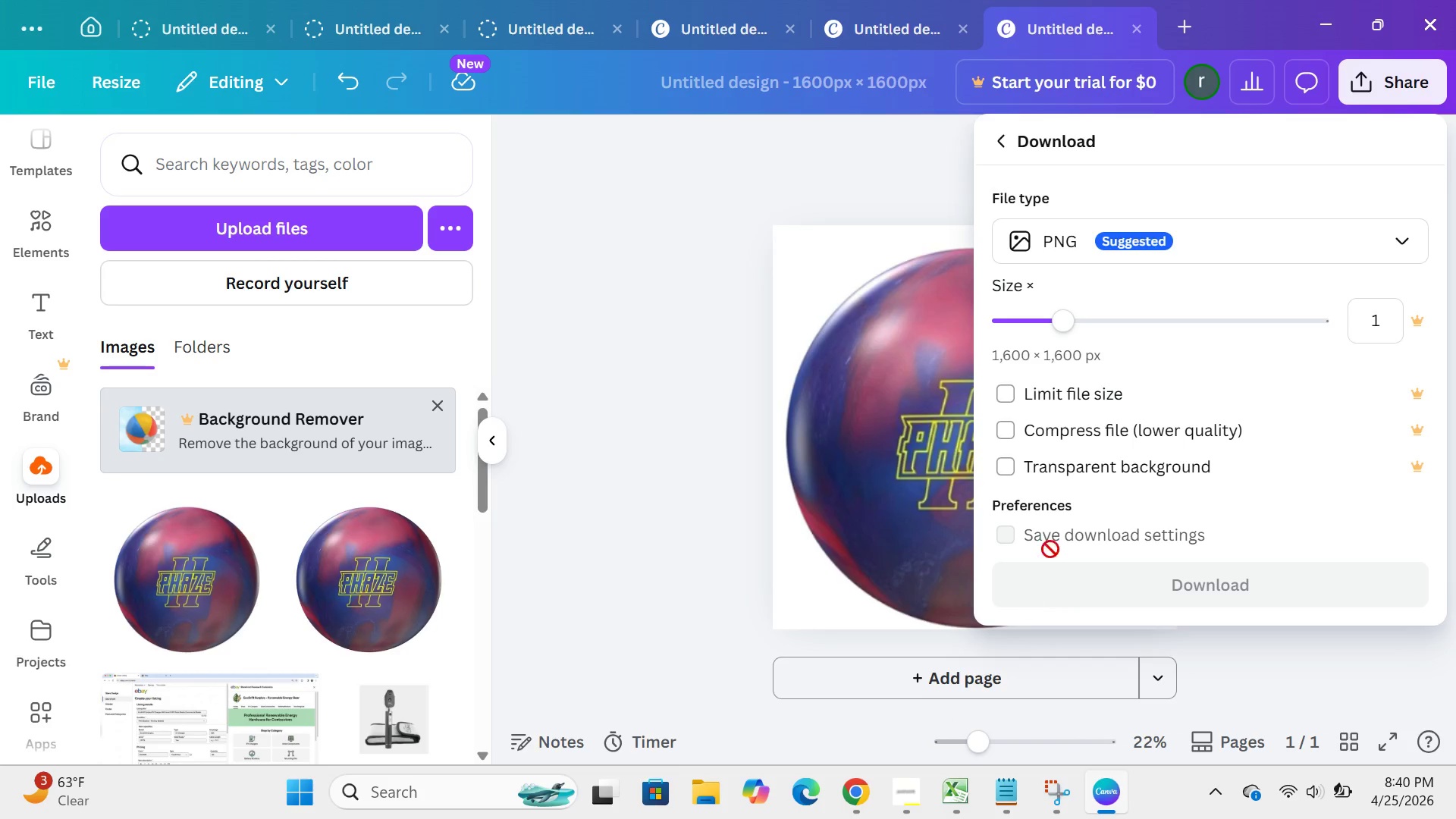 
mouse_move([1109, 465])
 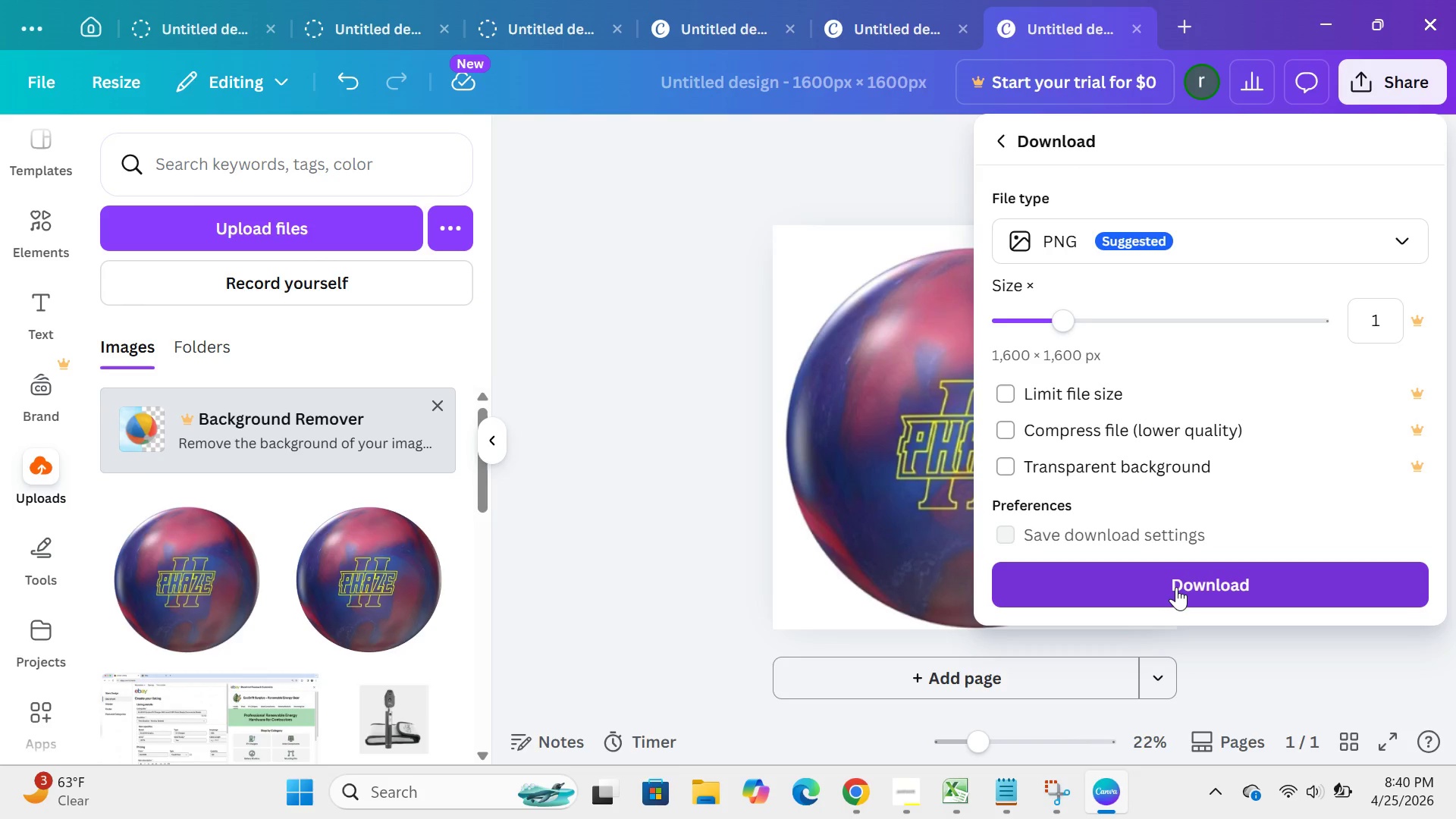 
left_click([1176, 587])
 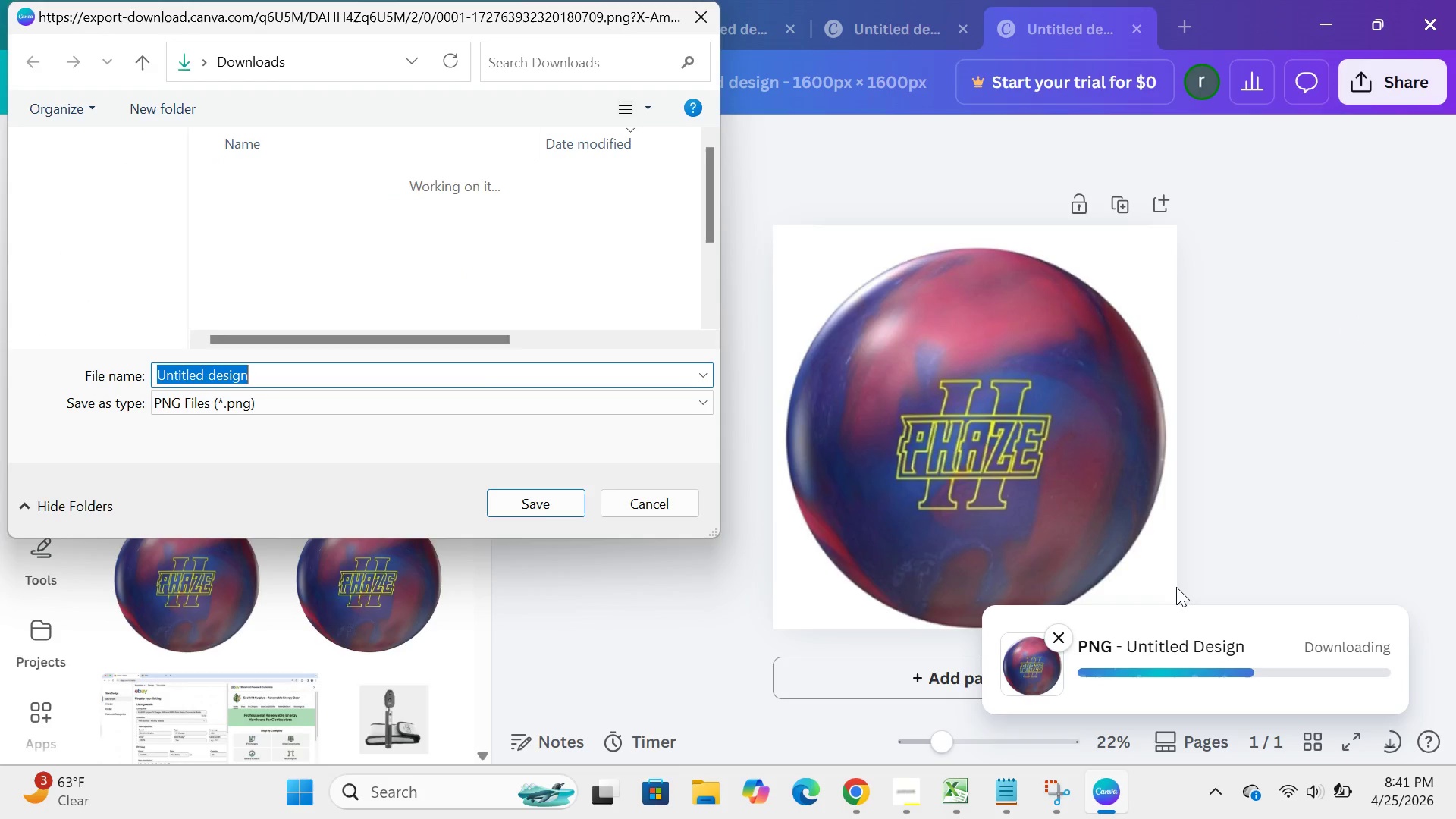 
wait(7.33)
 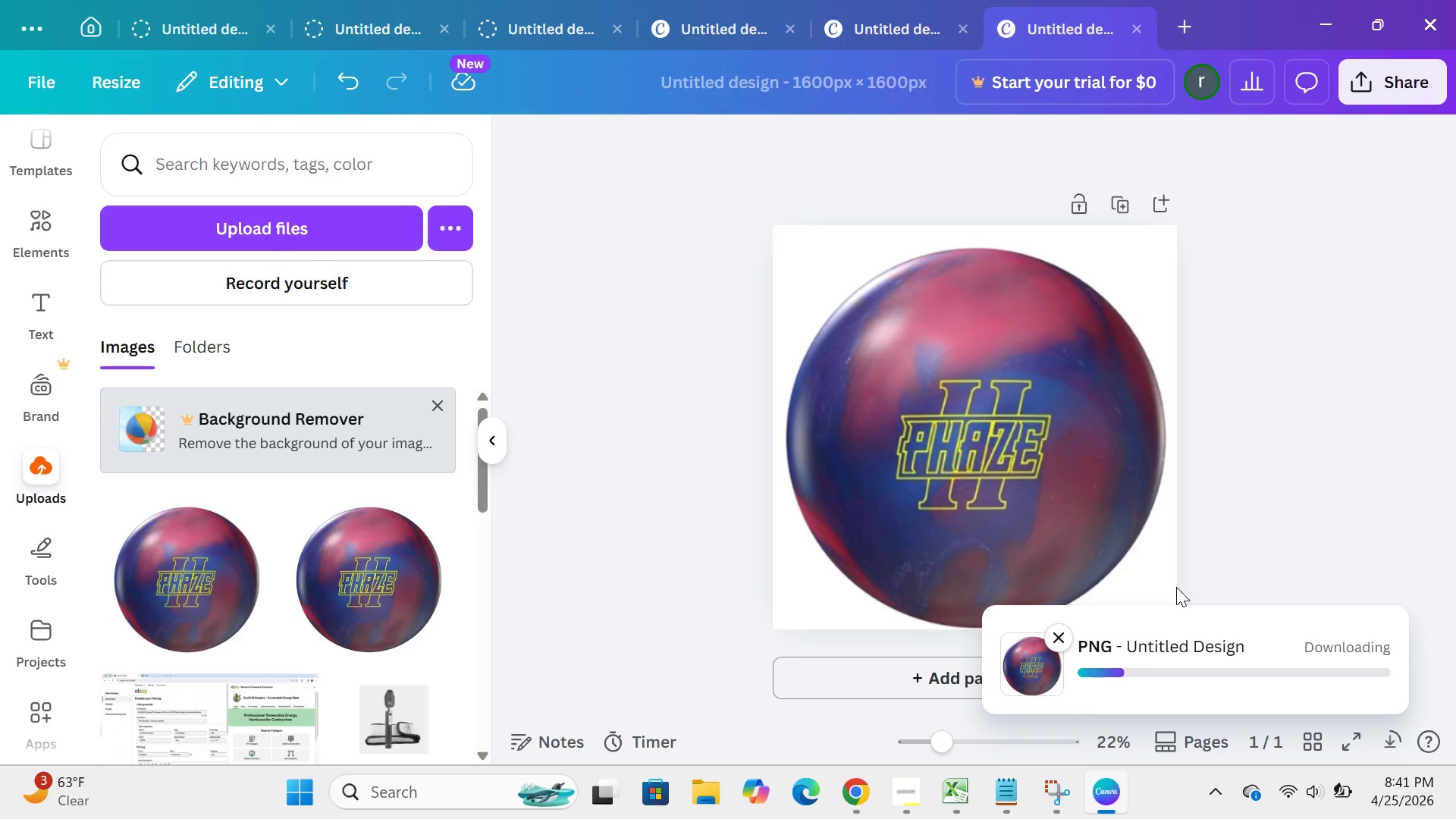 
key(Backspace)
type(new po)
key(Backspace)
type(icture)
 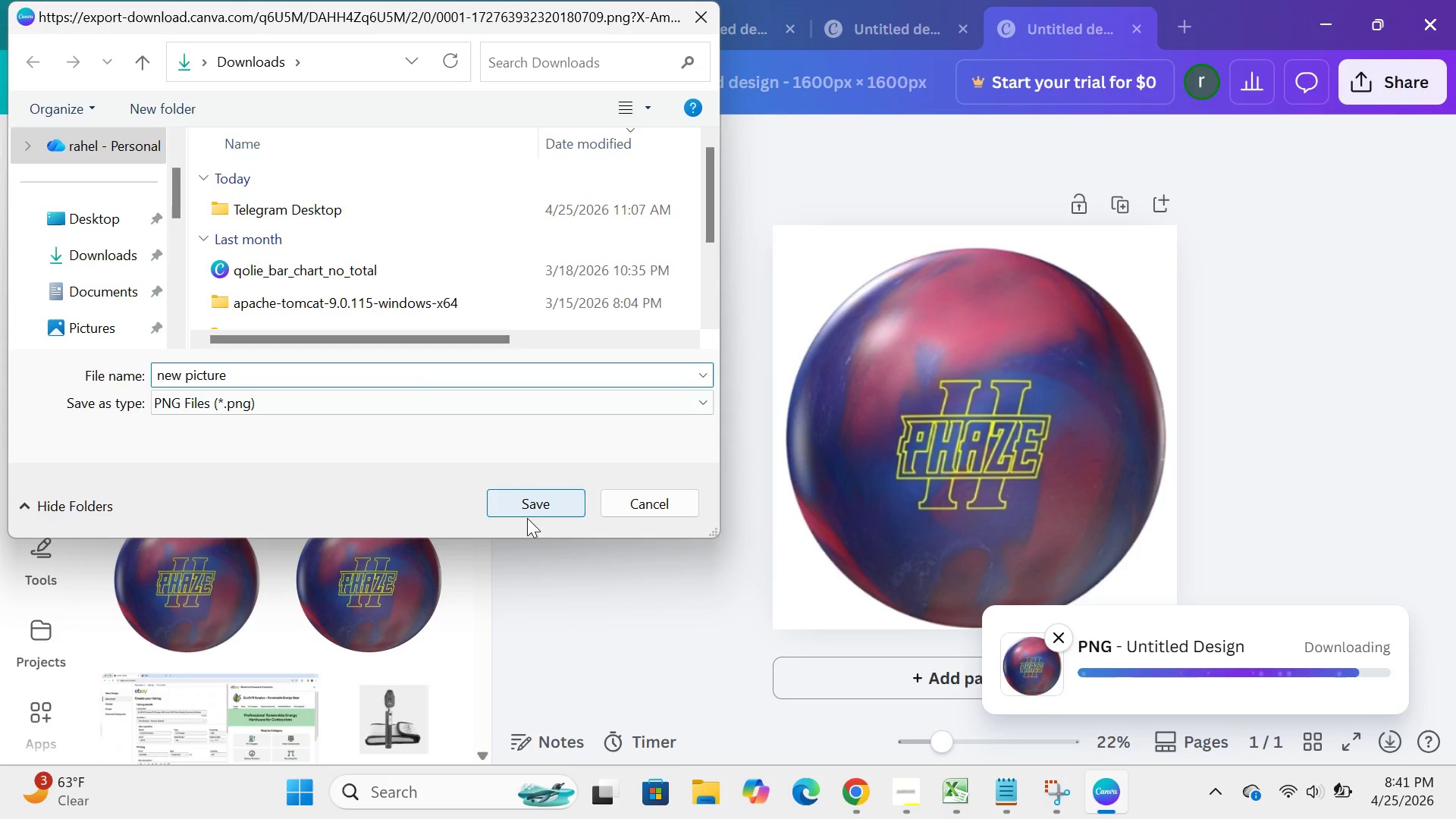 
left_click([529, 528])
 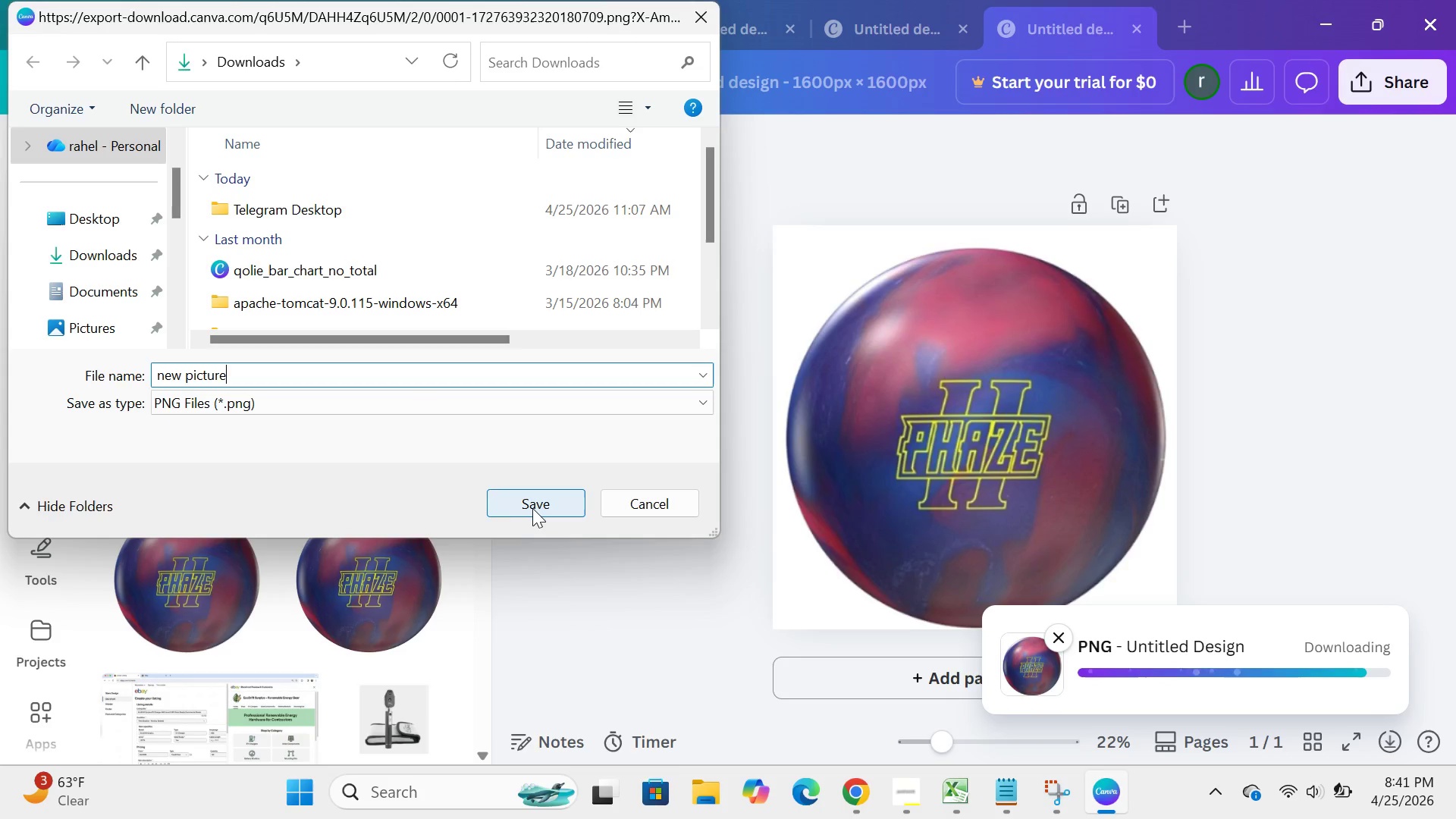 
left_click([533, 507])
 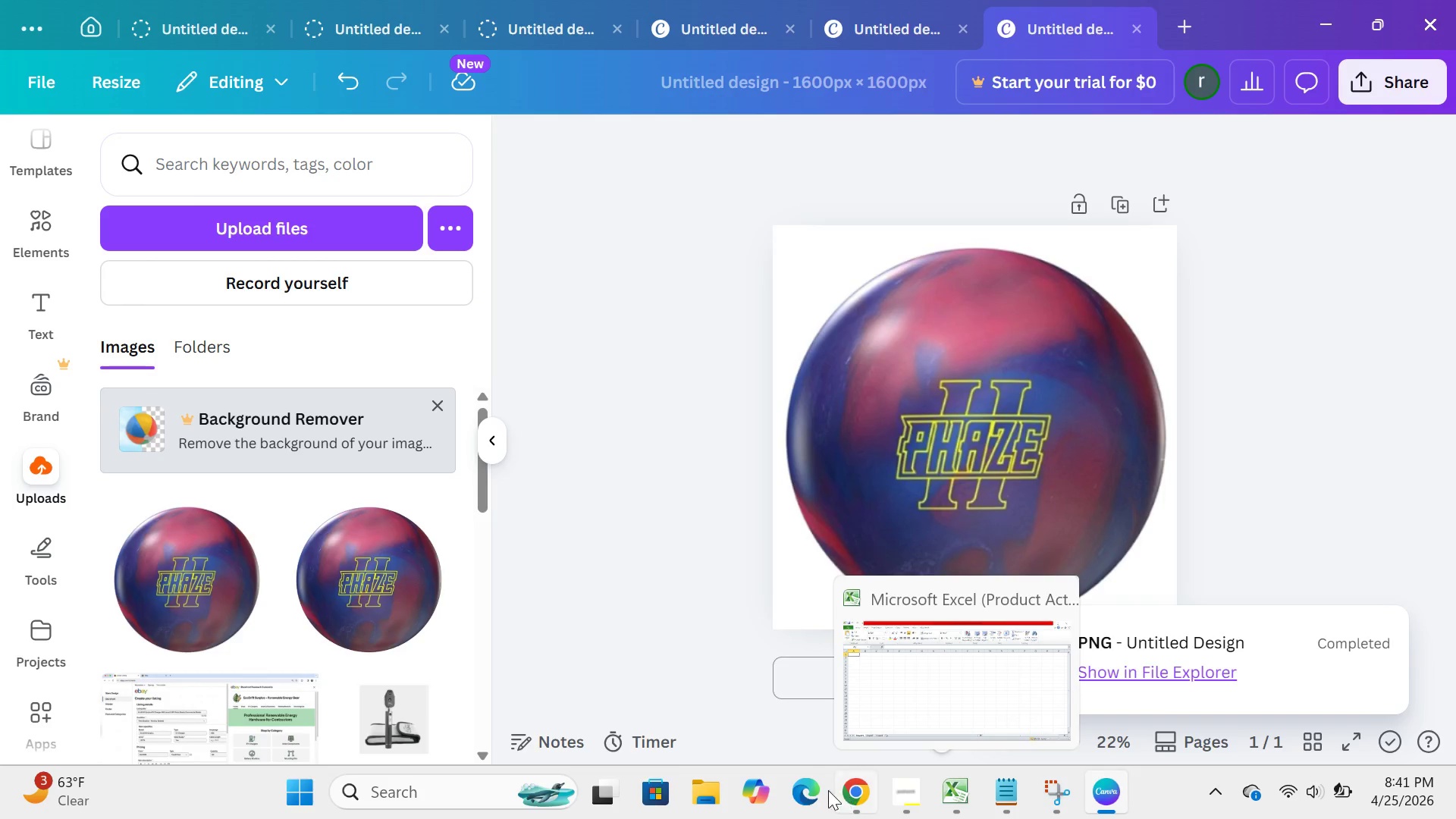 
wait(5.59)
 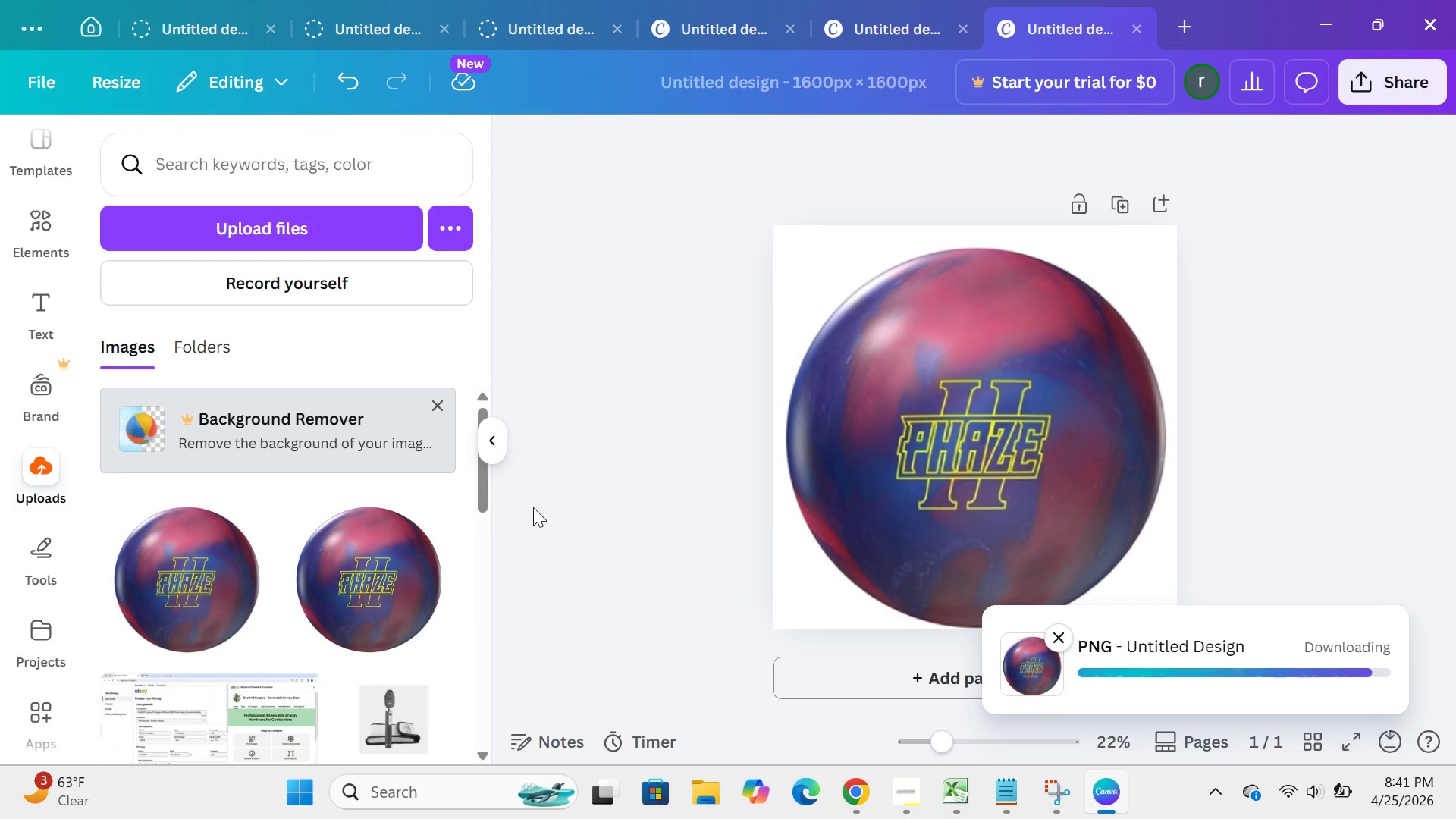 
left_click([858, 800])
 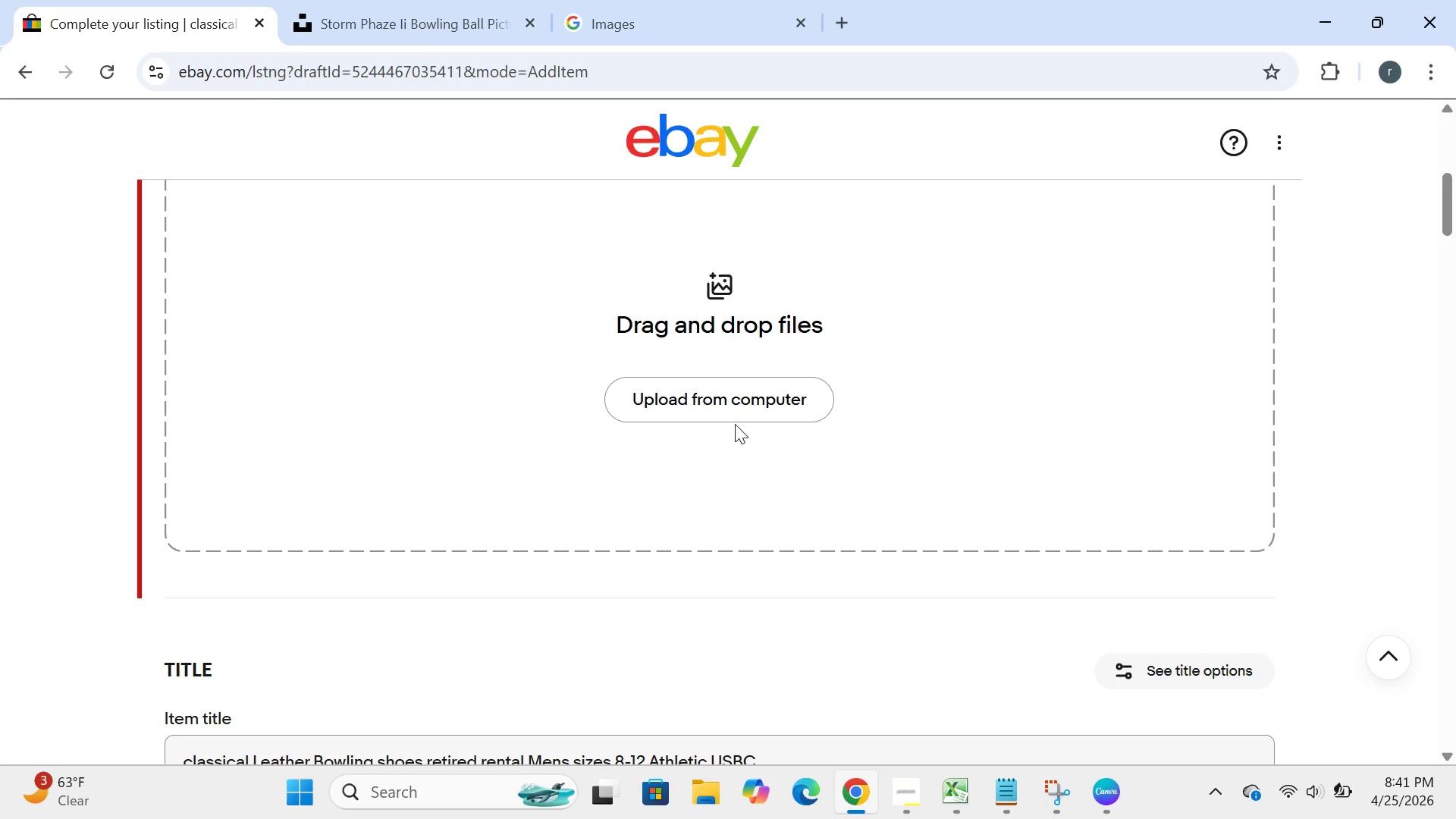 
left_click([735, 424])
 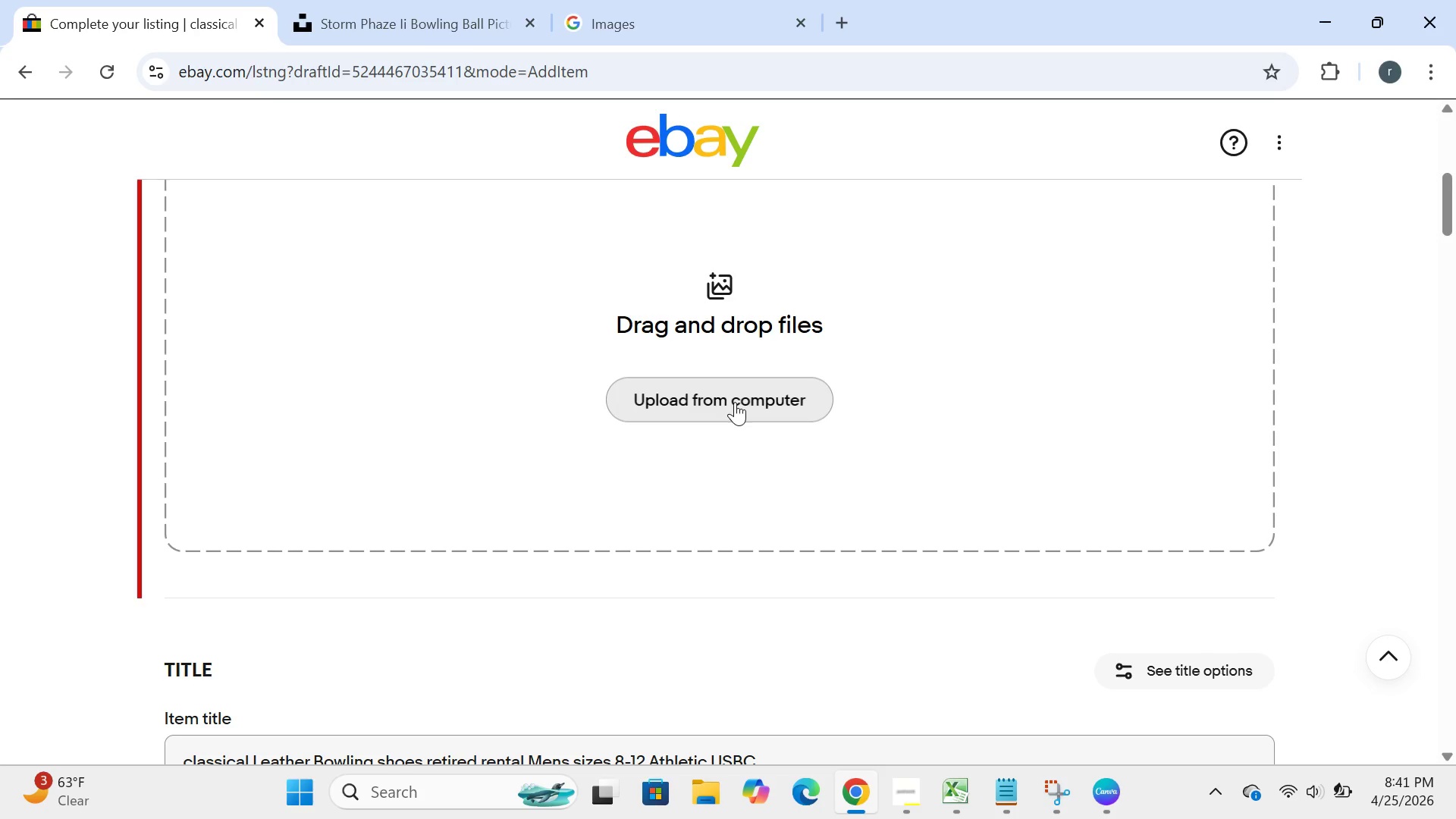 
left_click([735, 402])
 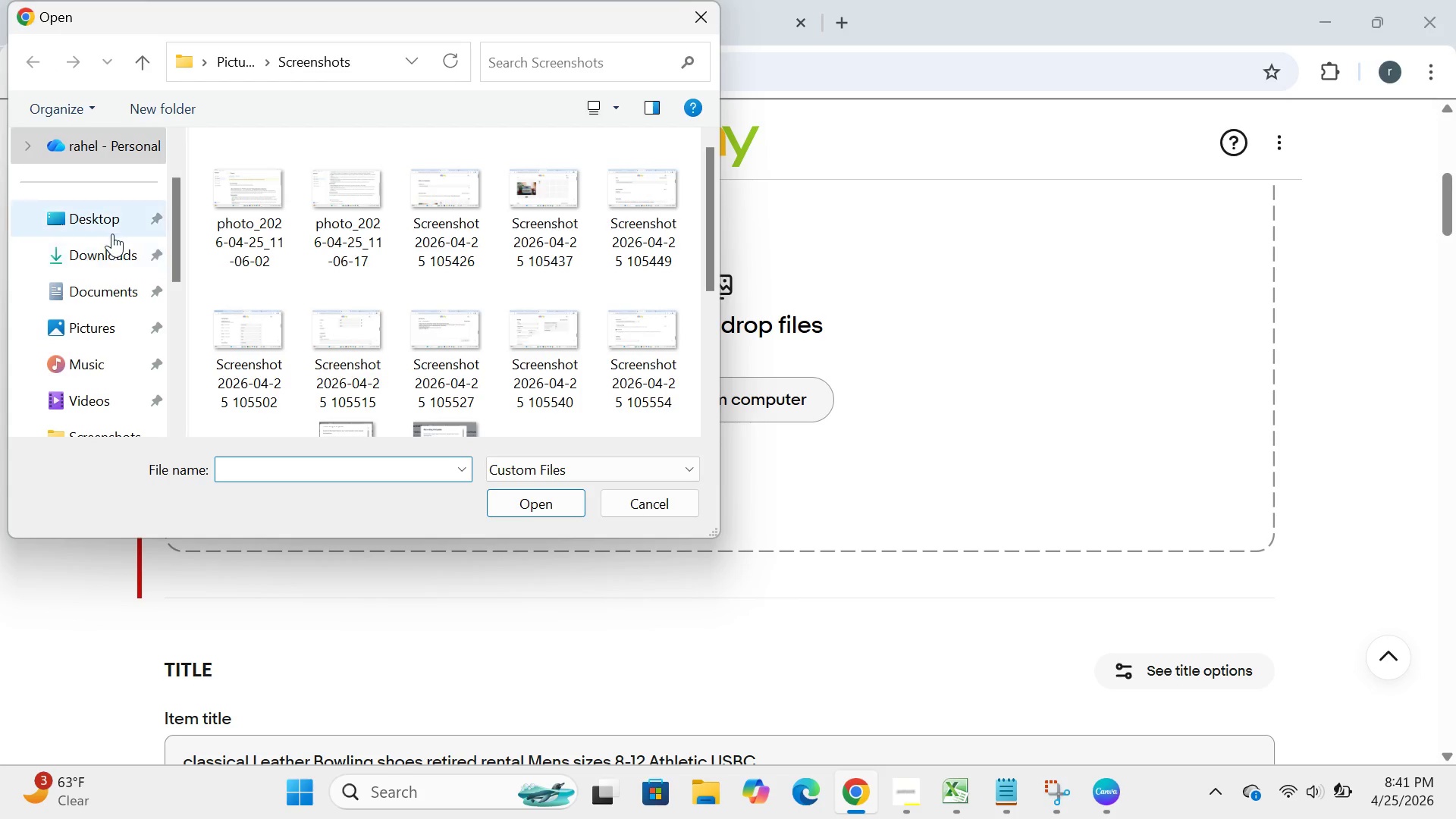 
double_click([120, 265])
 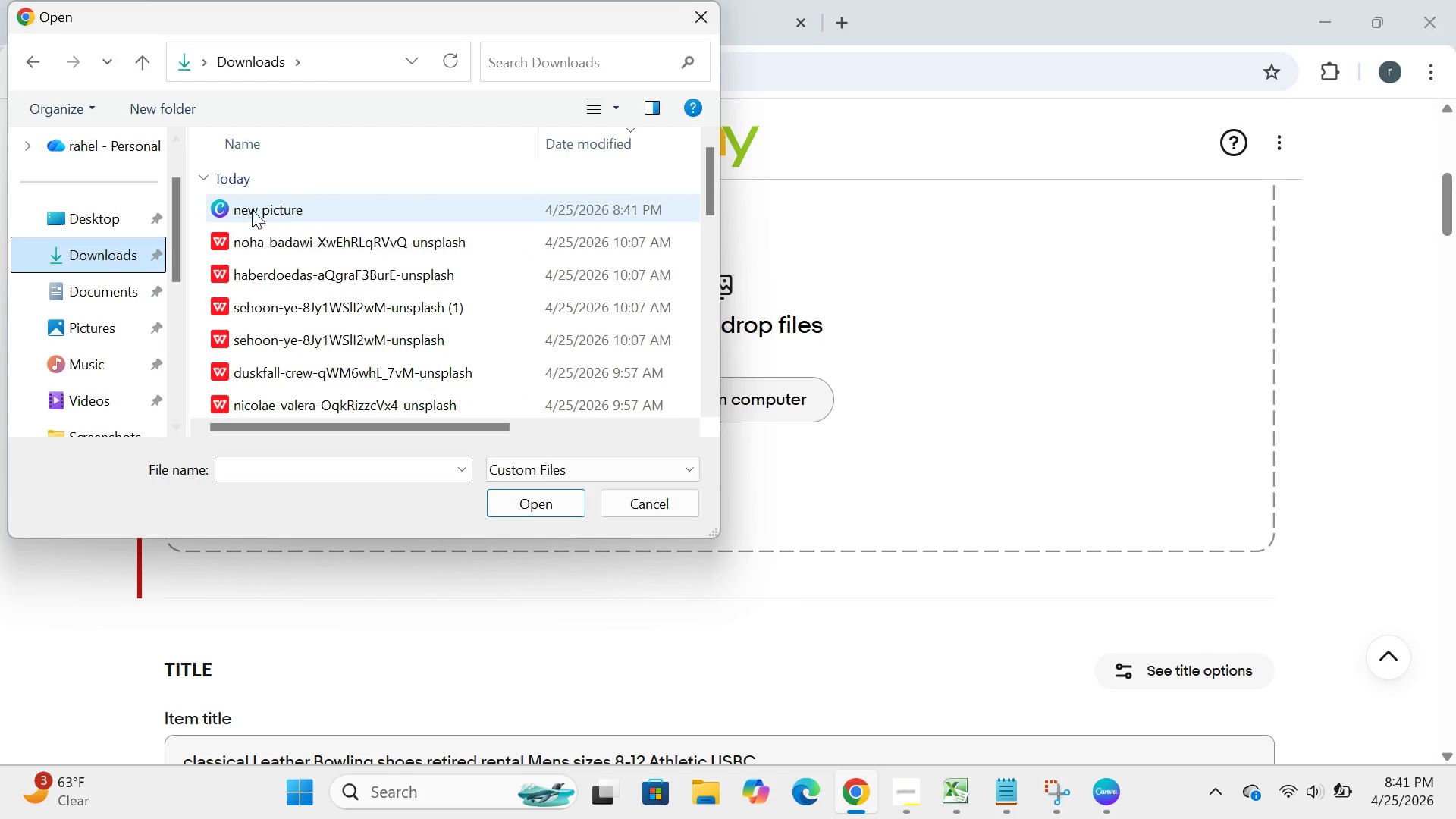 
left_click([253, 209])
 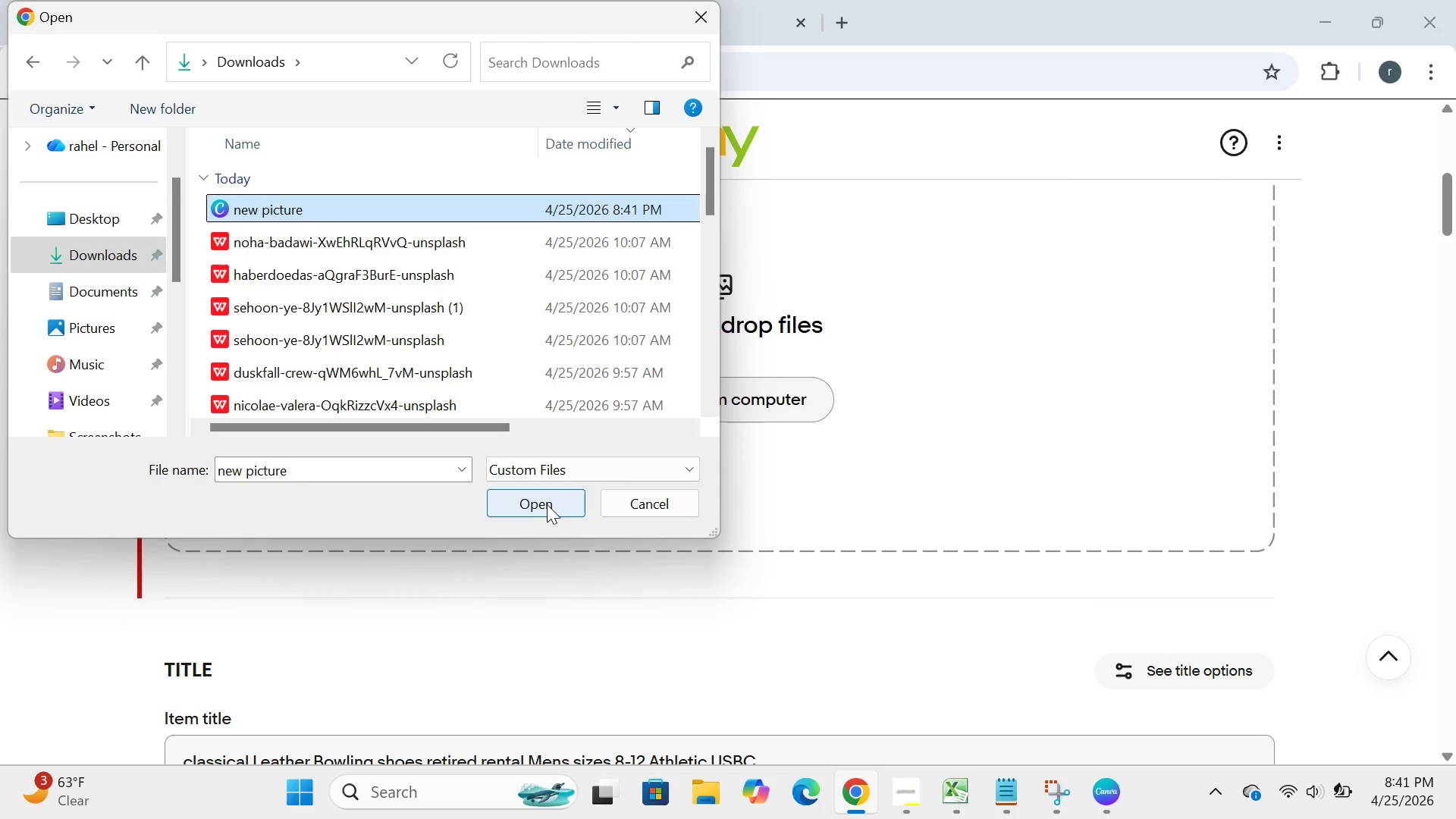 
left_click([544, 504])
 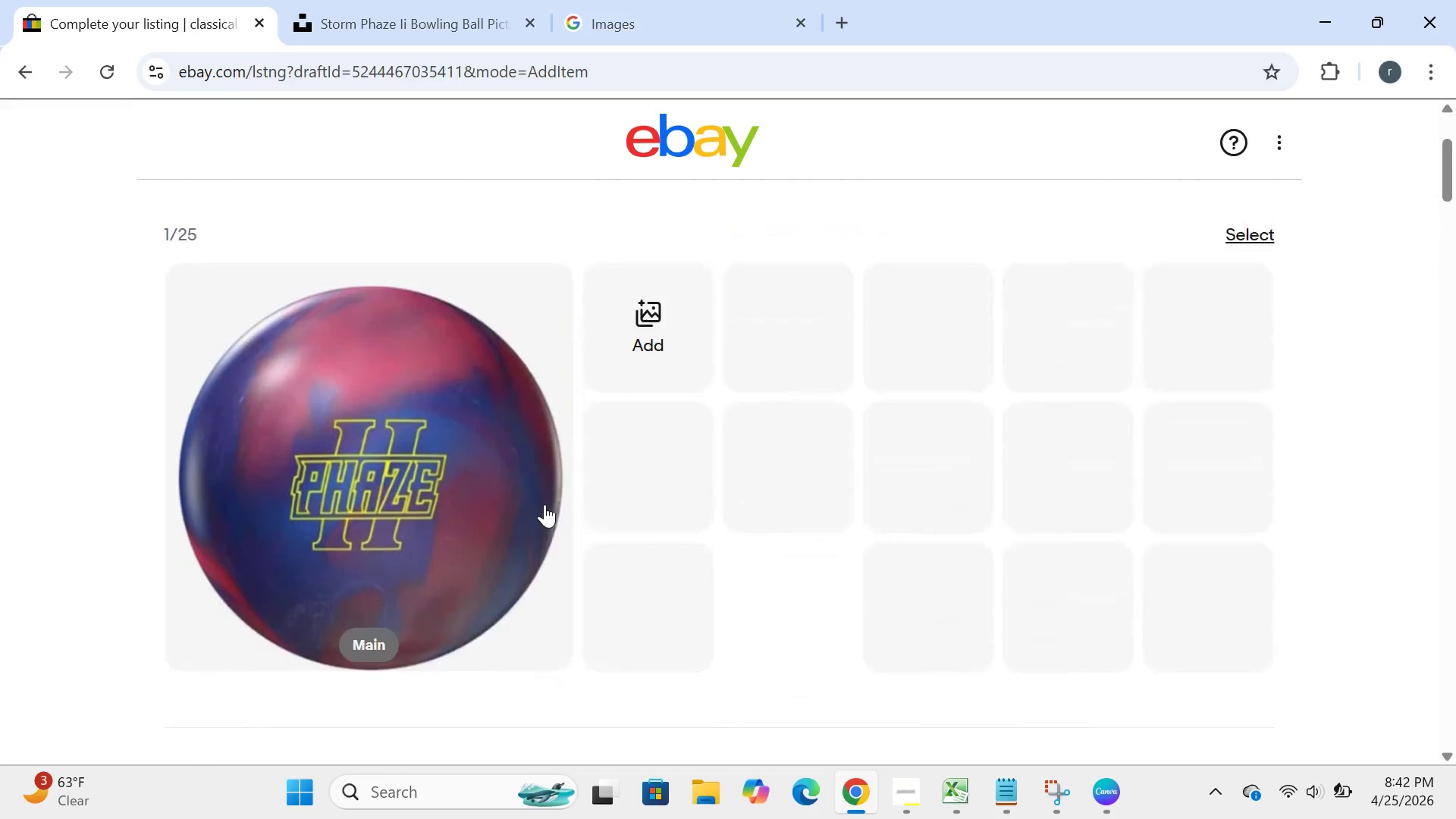 
wait(36.33)
 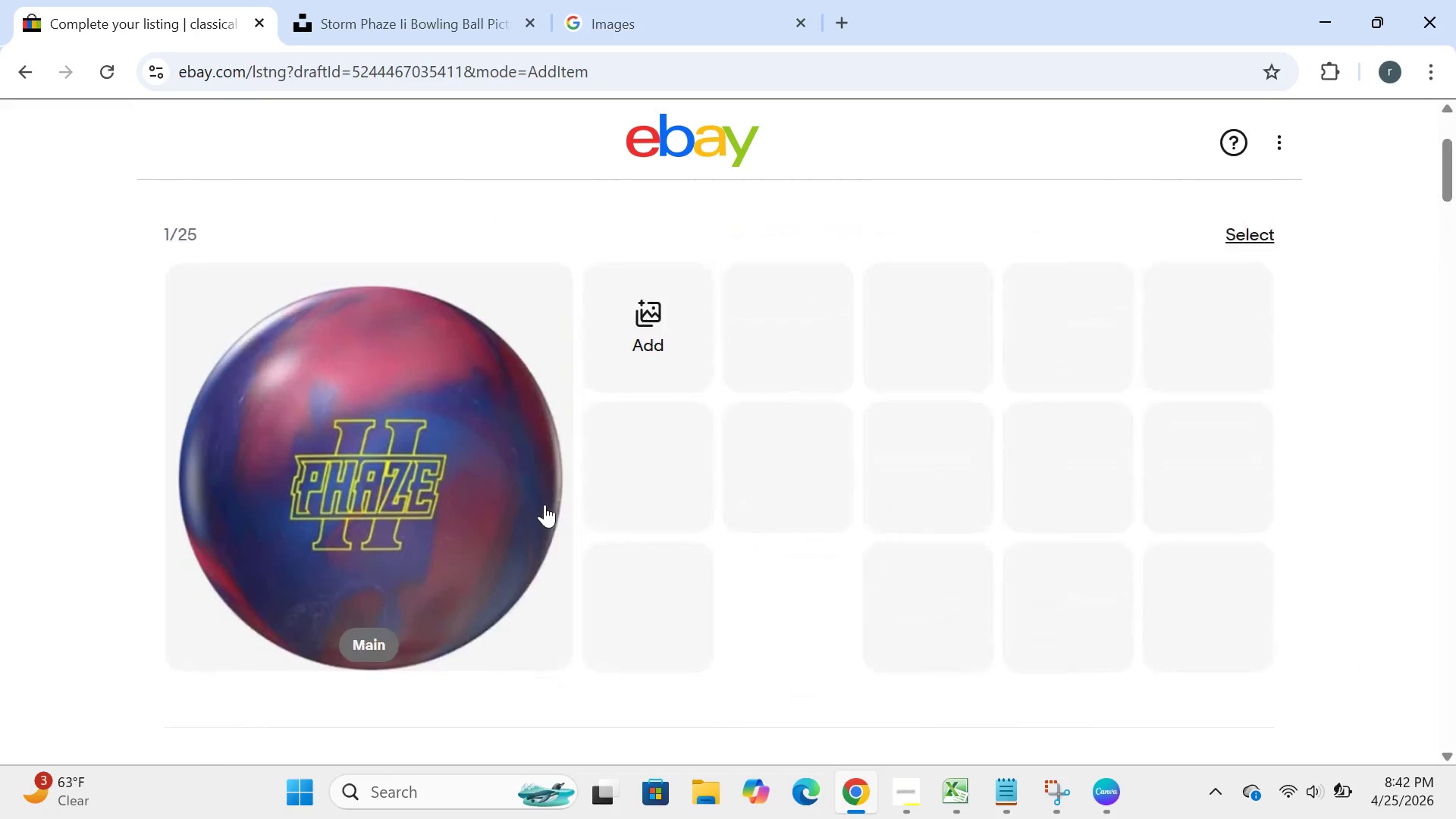 
left_click([764, 445])
 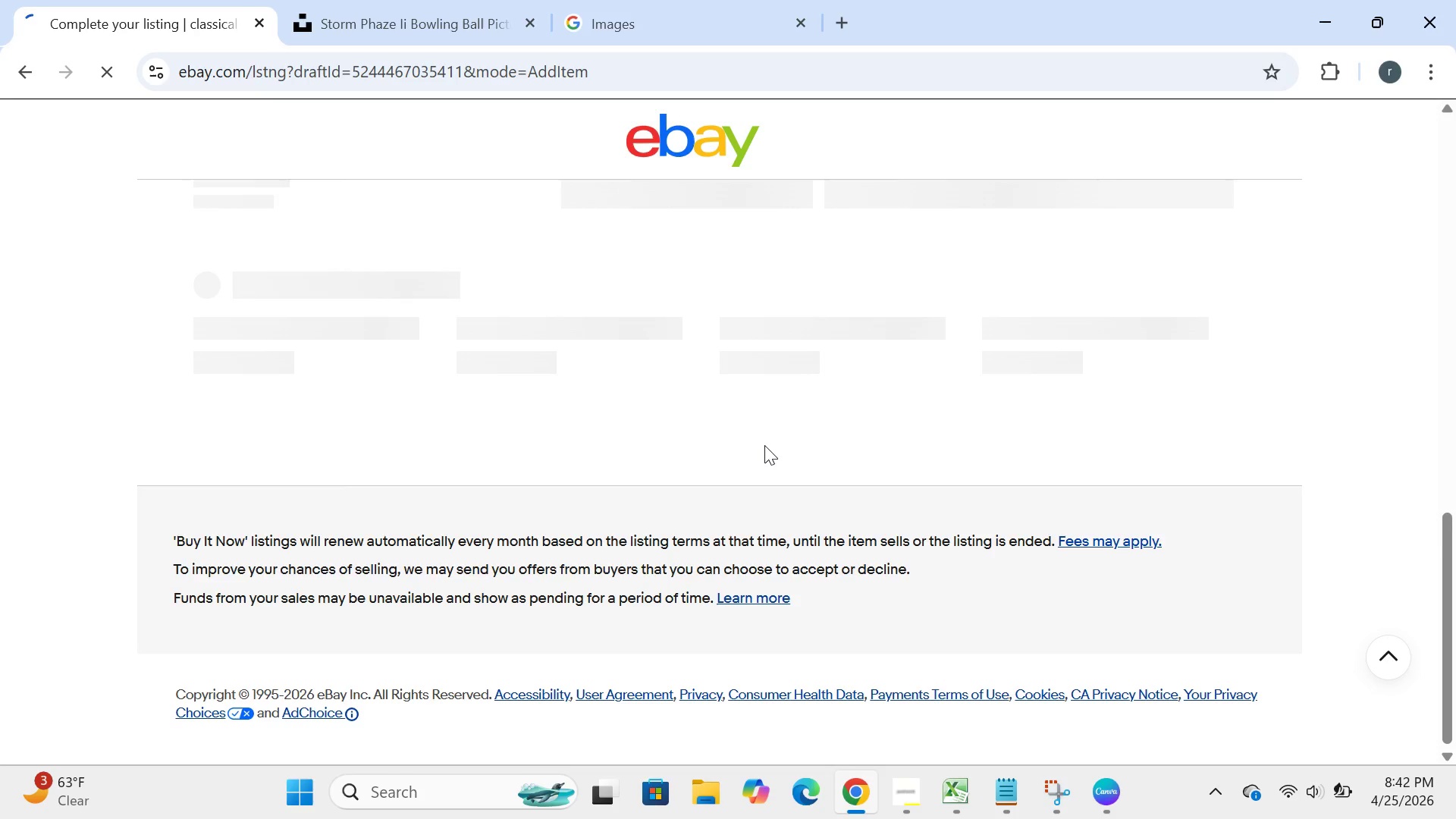 
wait(10.91)
 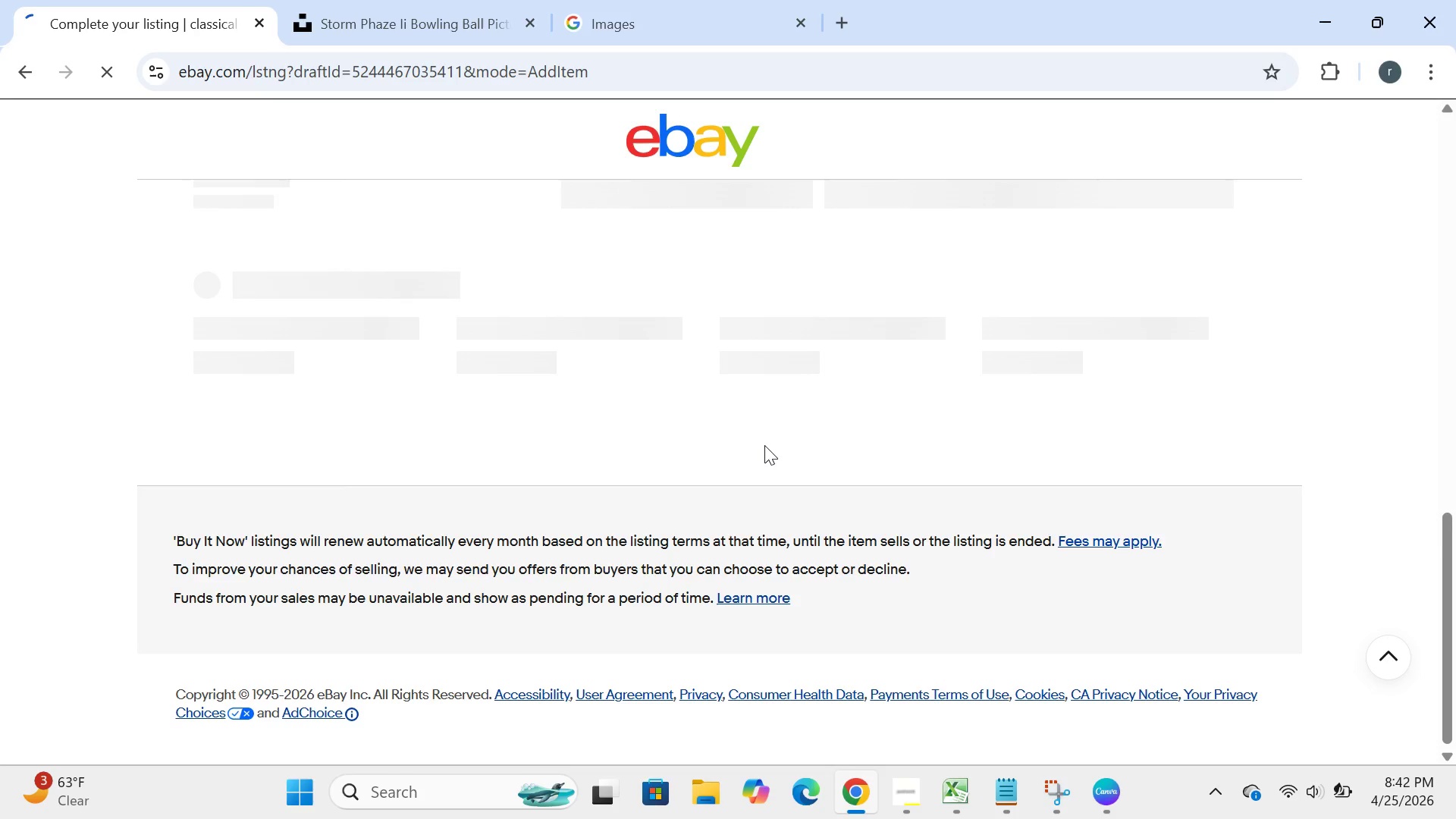 
left_click([754, 367])
 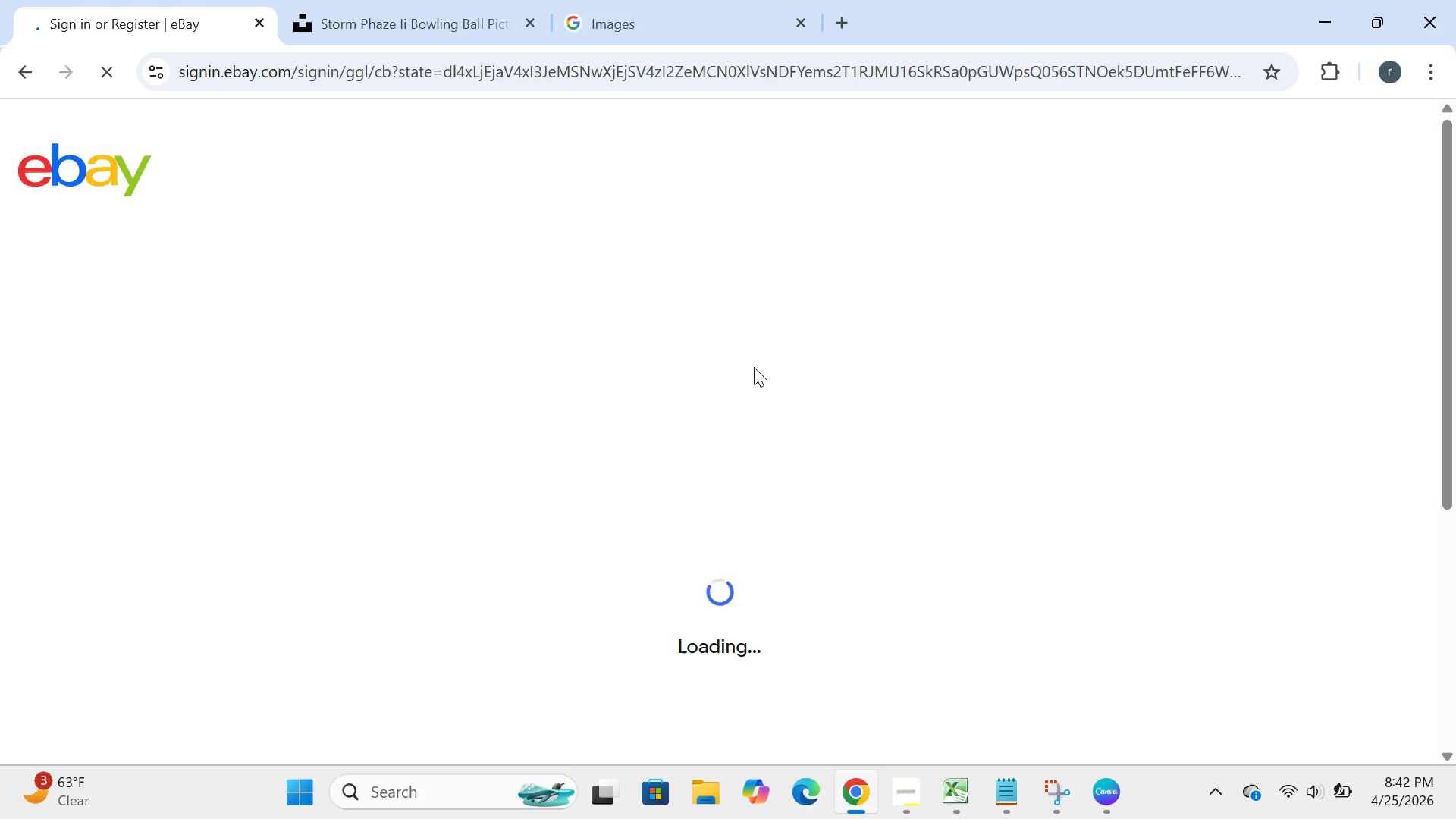 
wait(16.12)
 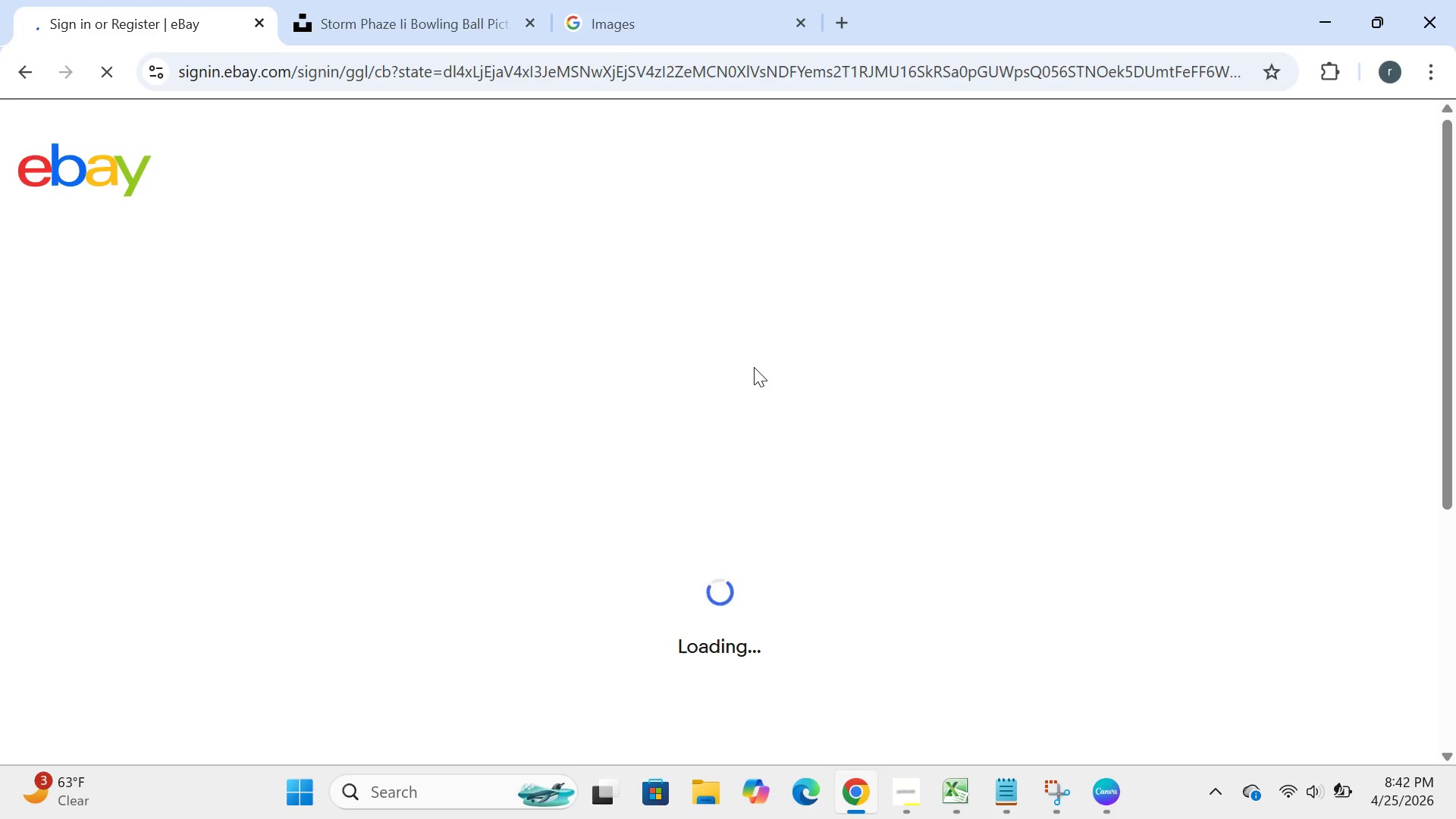 
left_click([297, 662])
 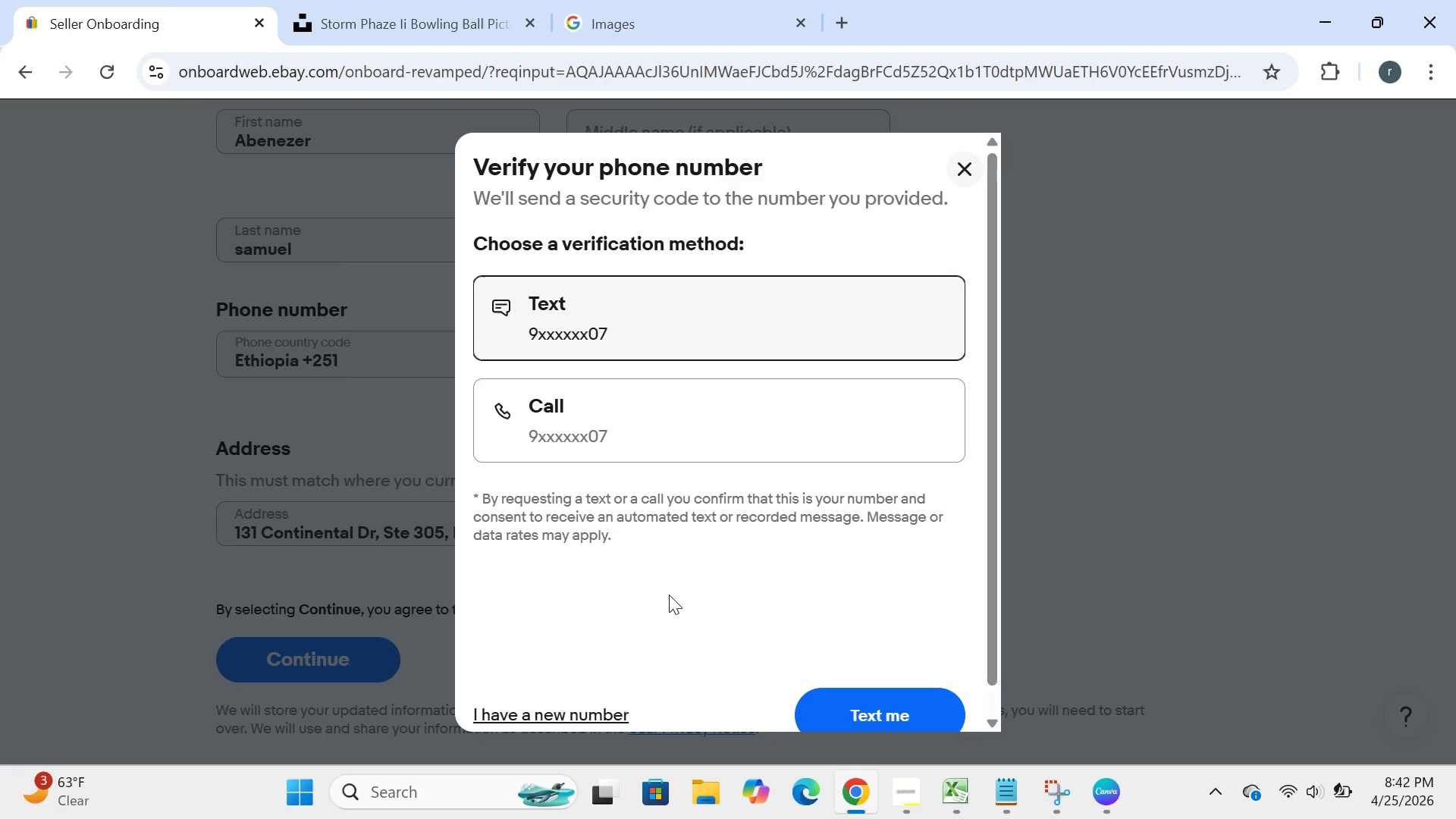 
wait(21.05)
 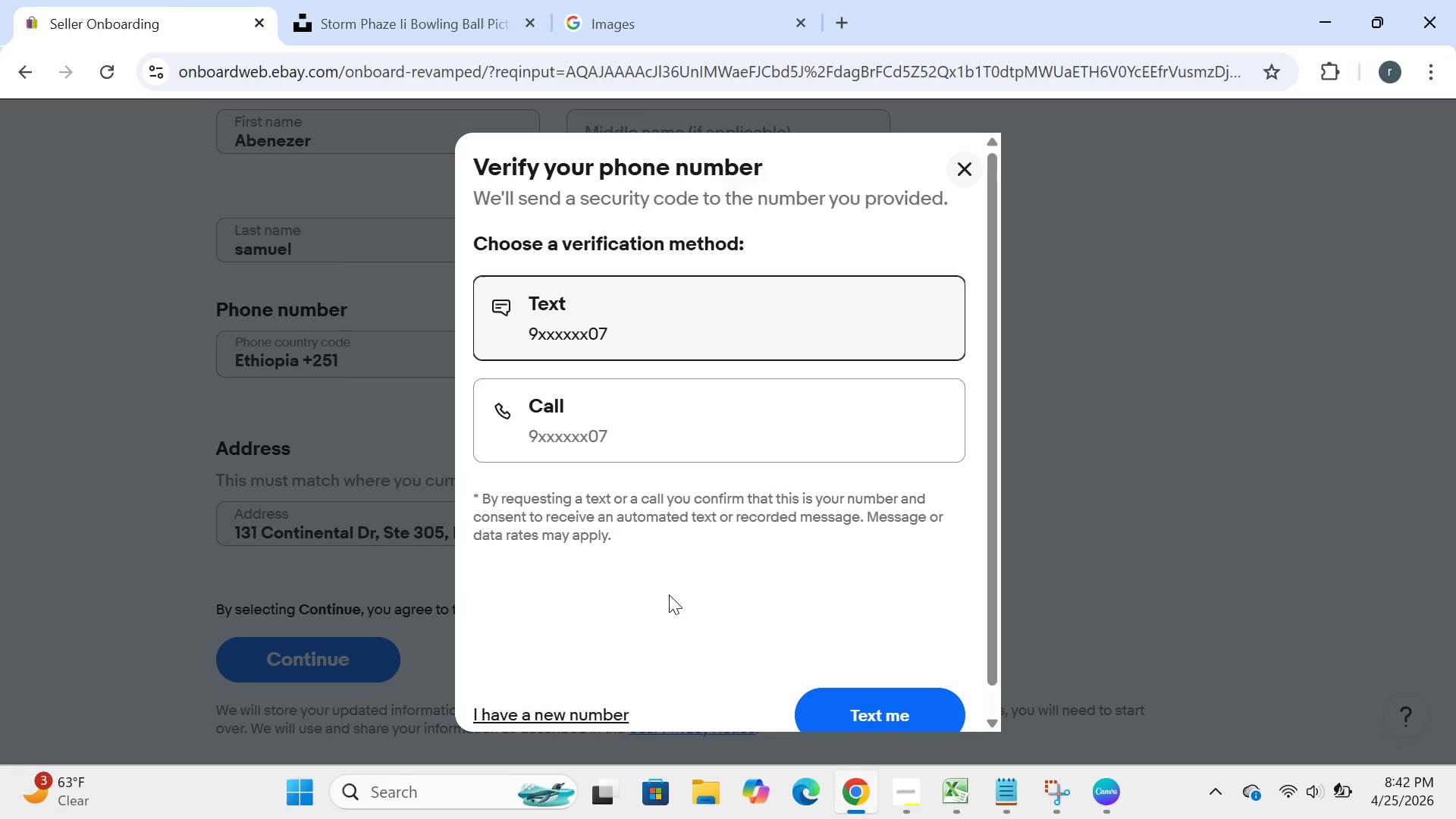 
left_click([966, 174])
 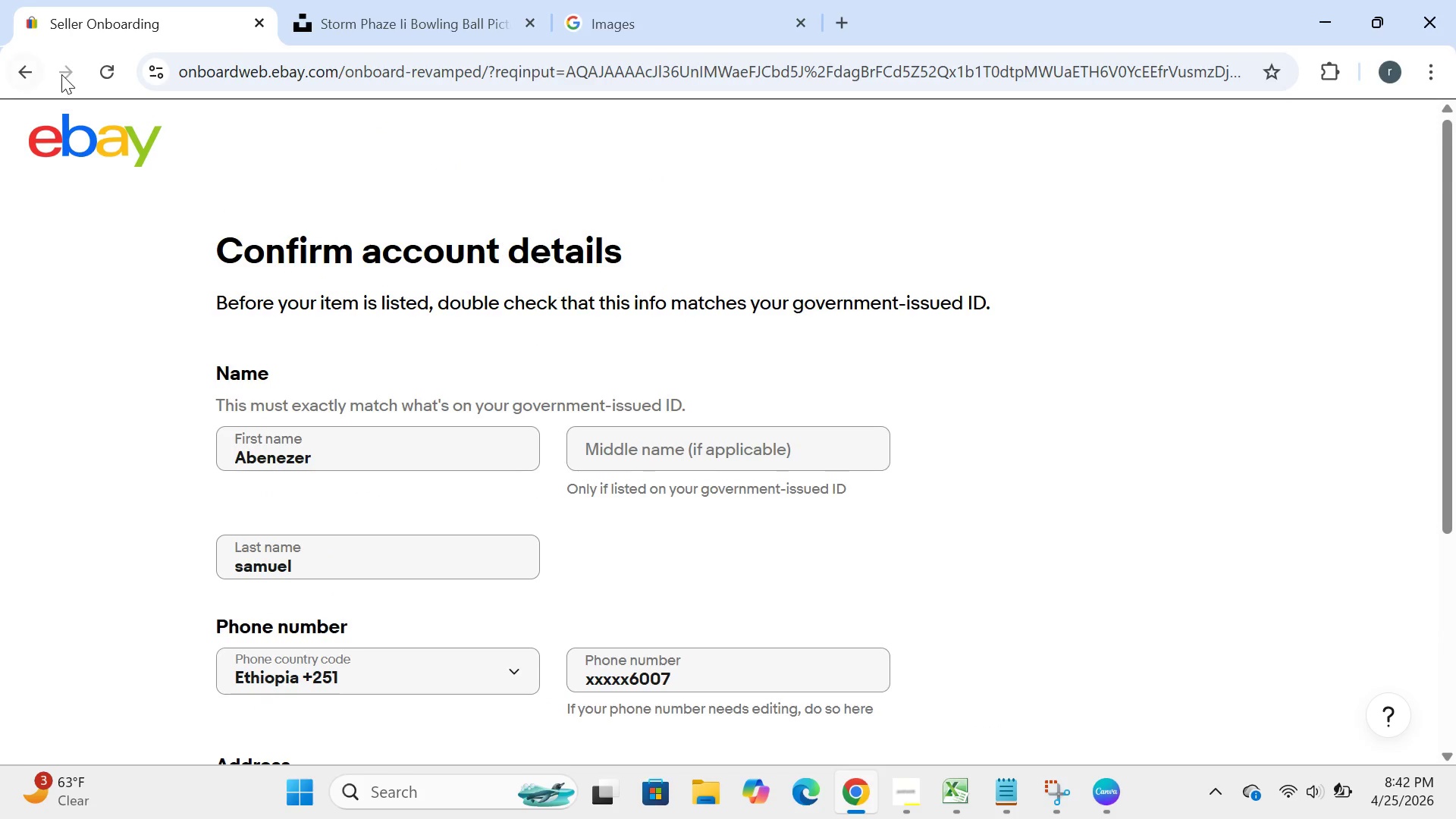 
left_click([9, 61])
 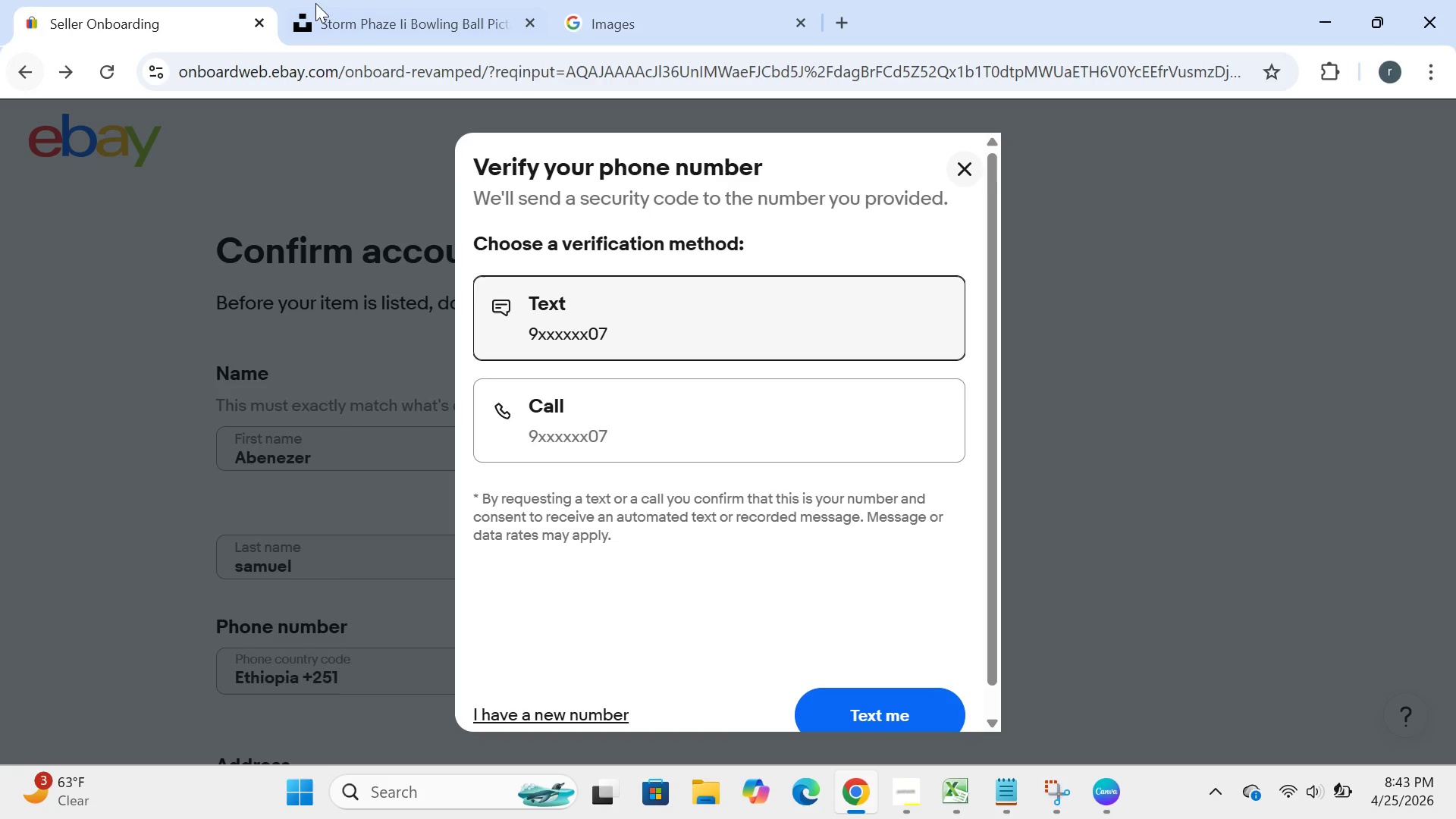 
wait(7.84)
 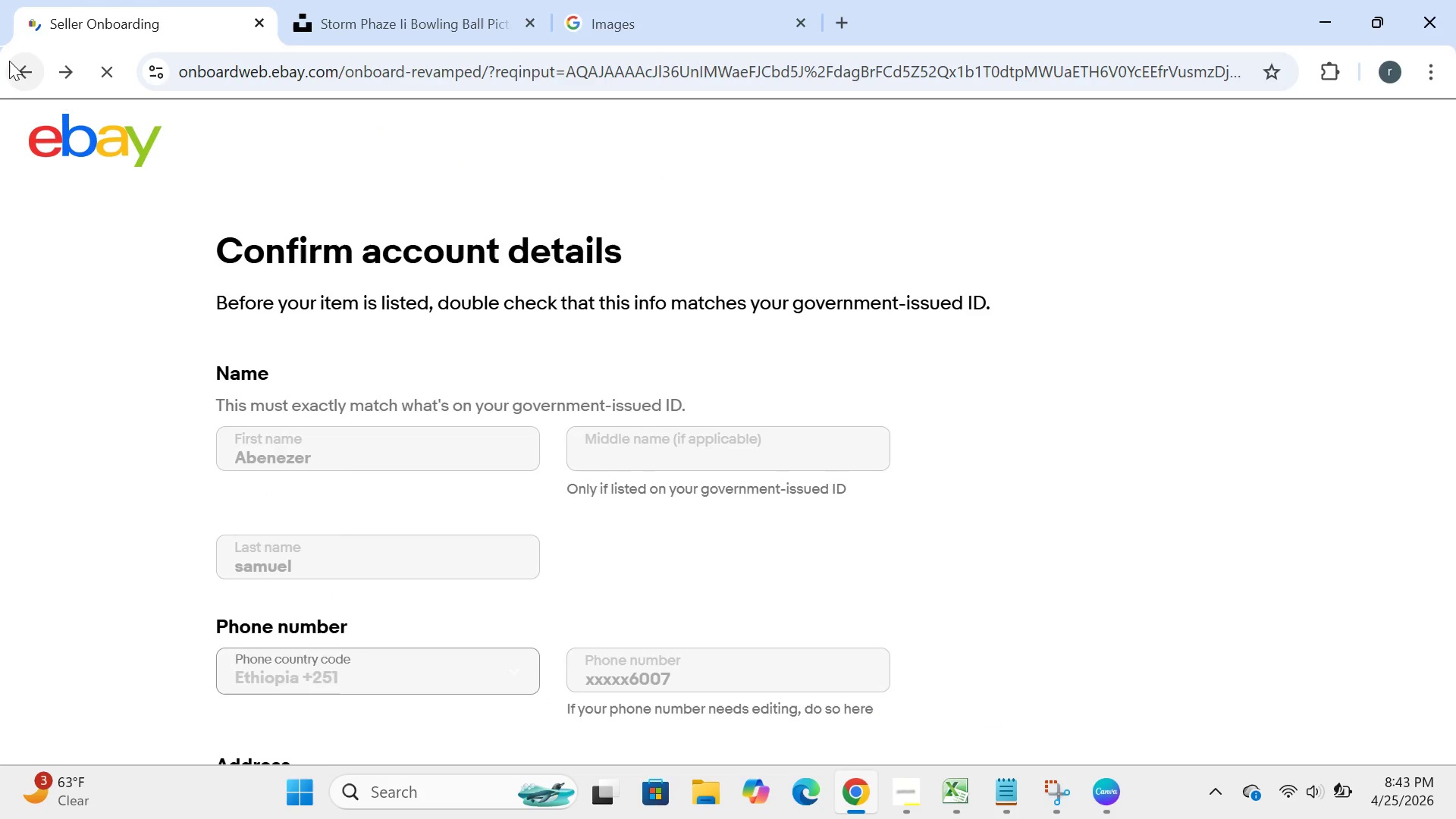 
left_click([965, 159])
 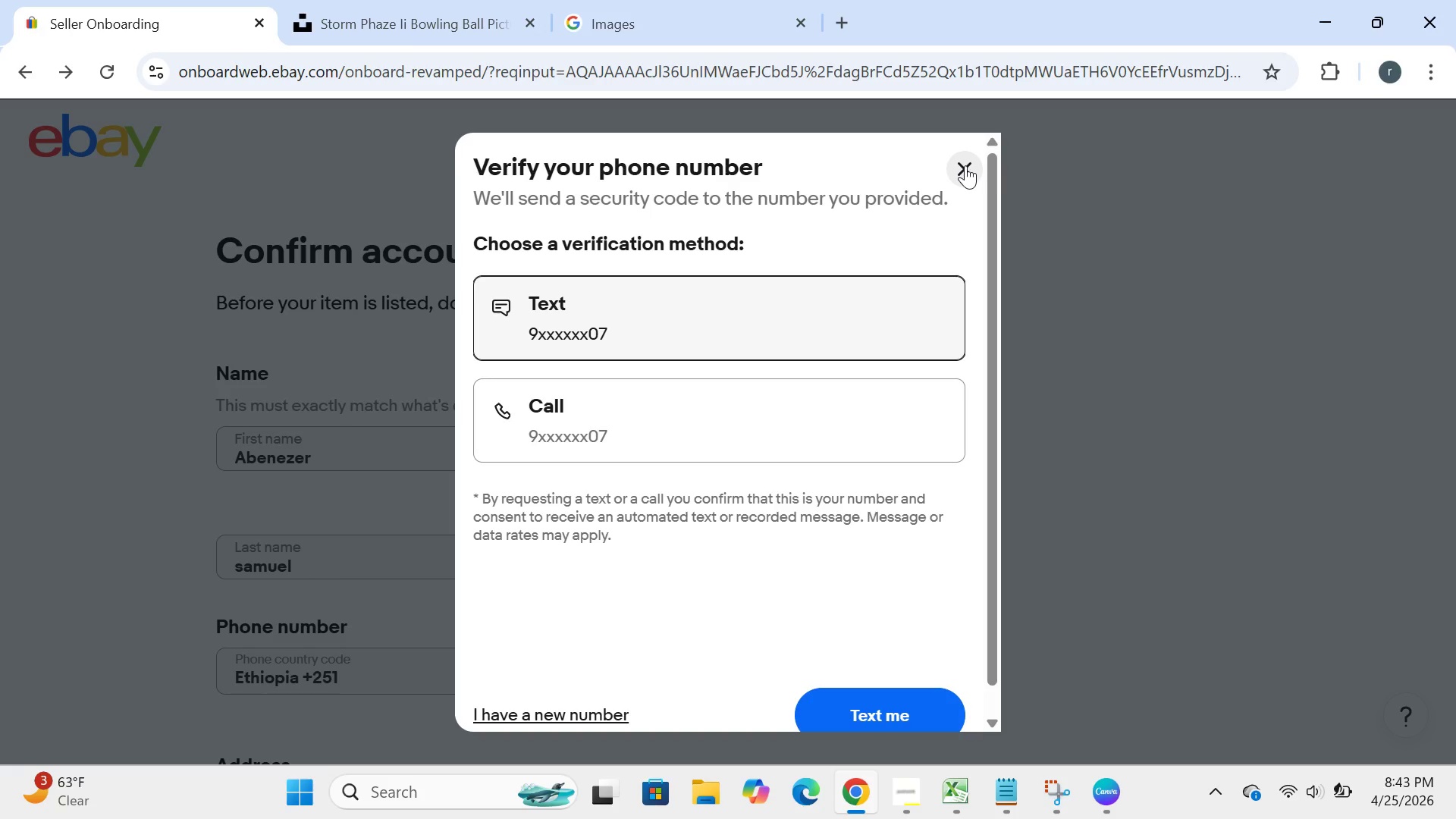 
left_click([965, 165])
 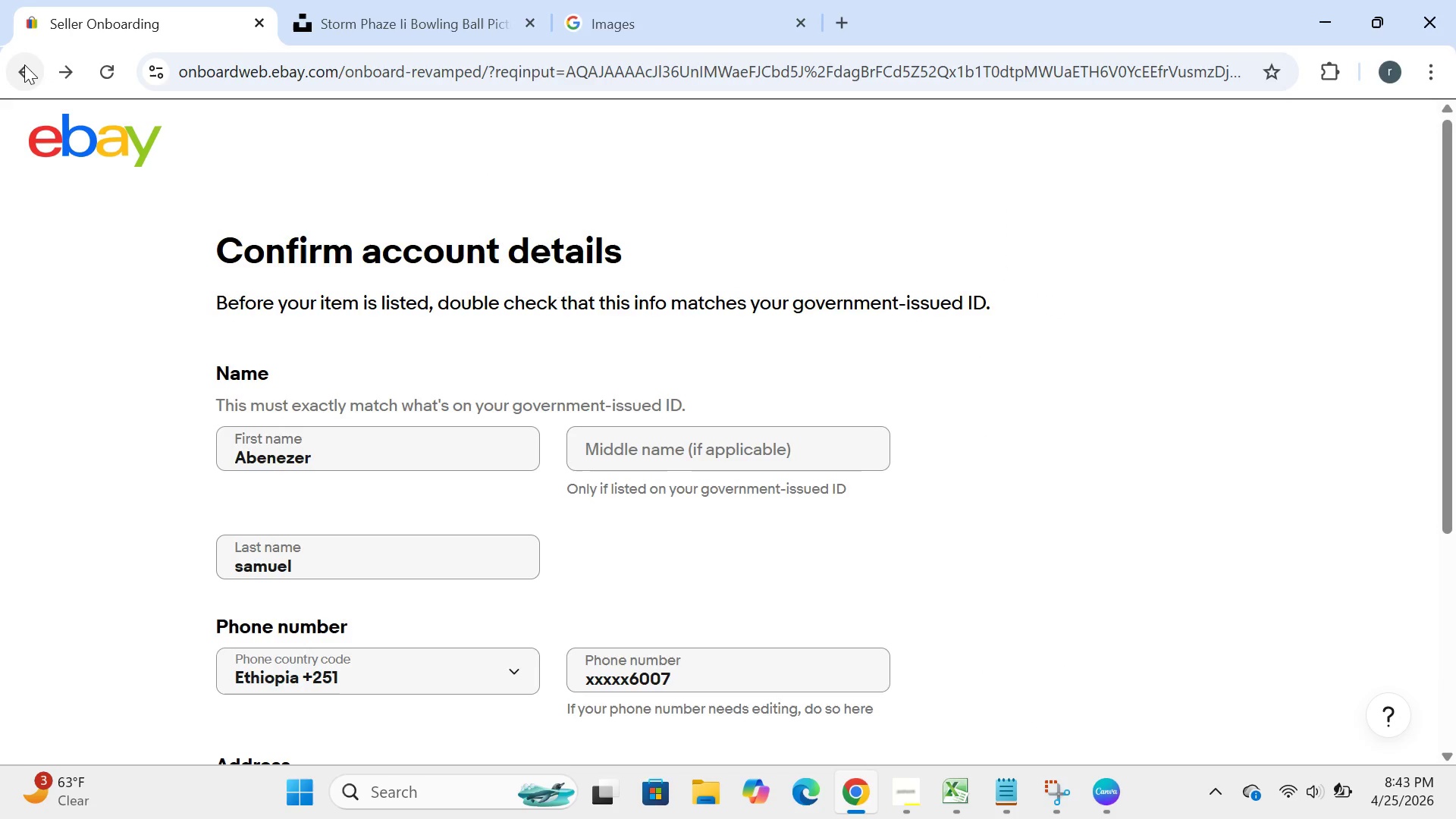 
left_click([25, 65])
 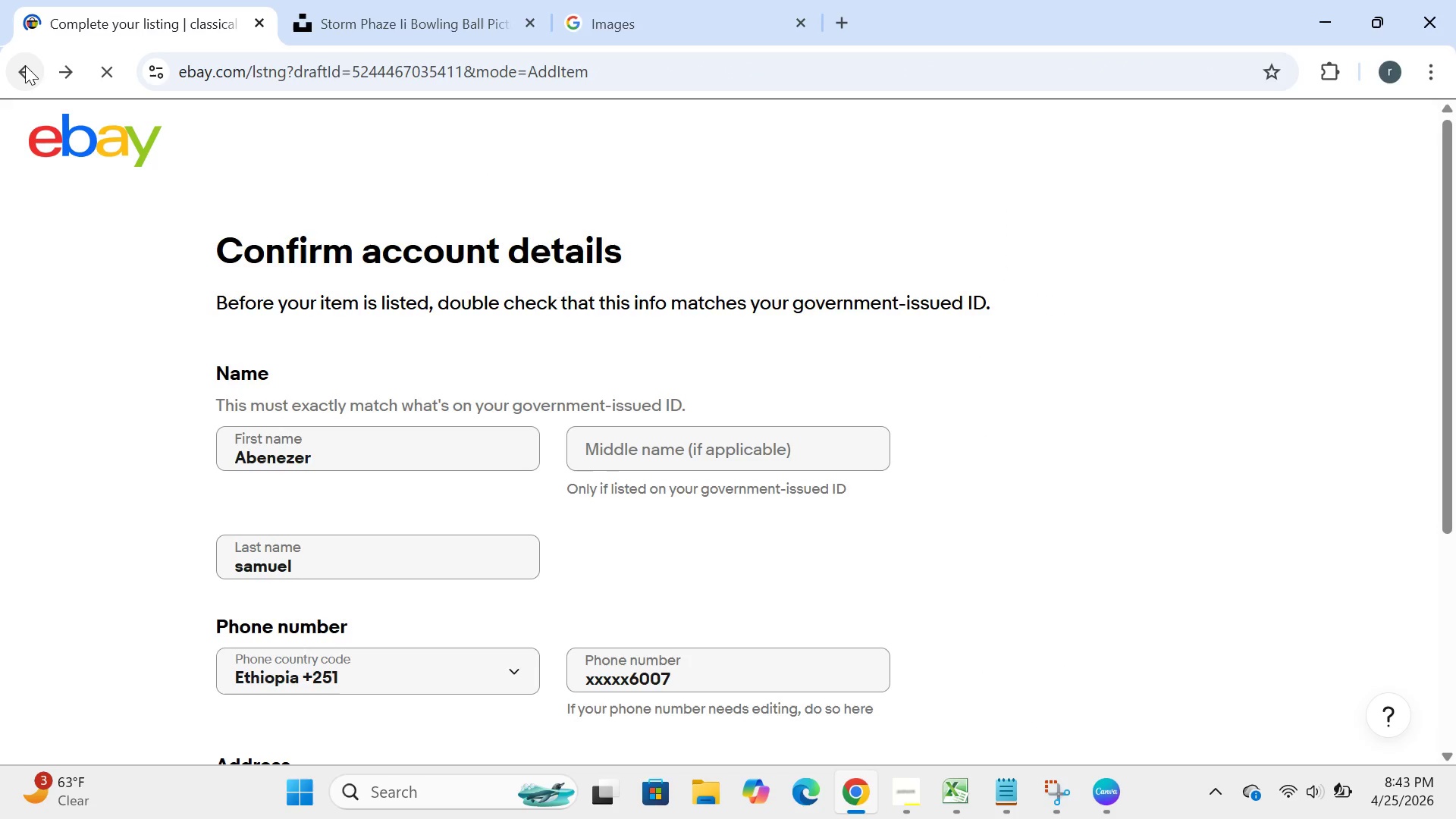 
left_click([25, 65])
 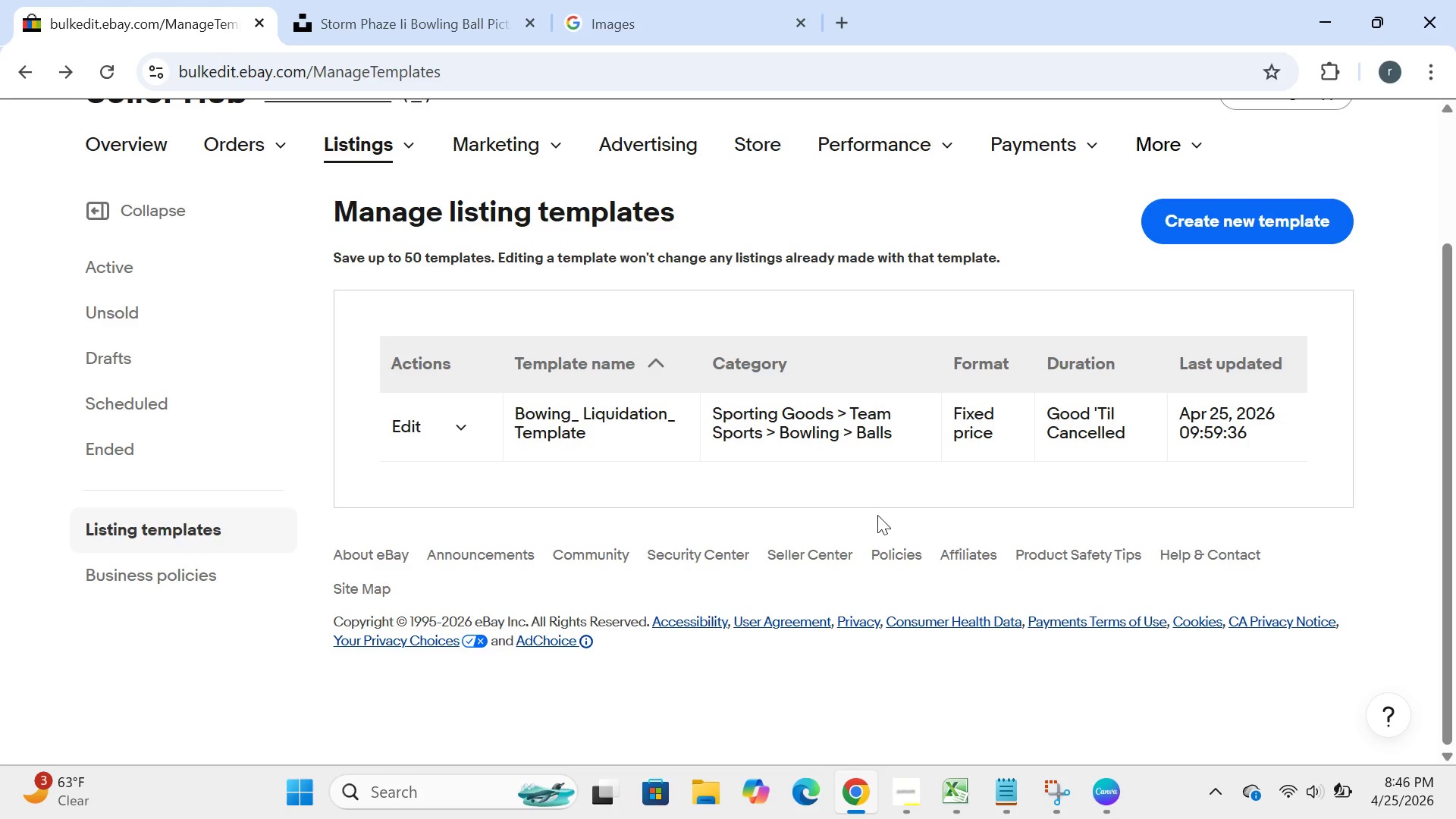 
wait(203.72)
 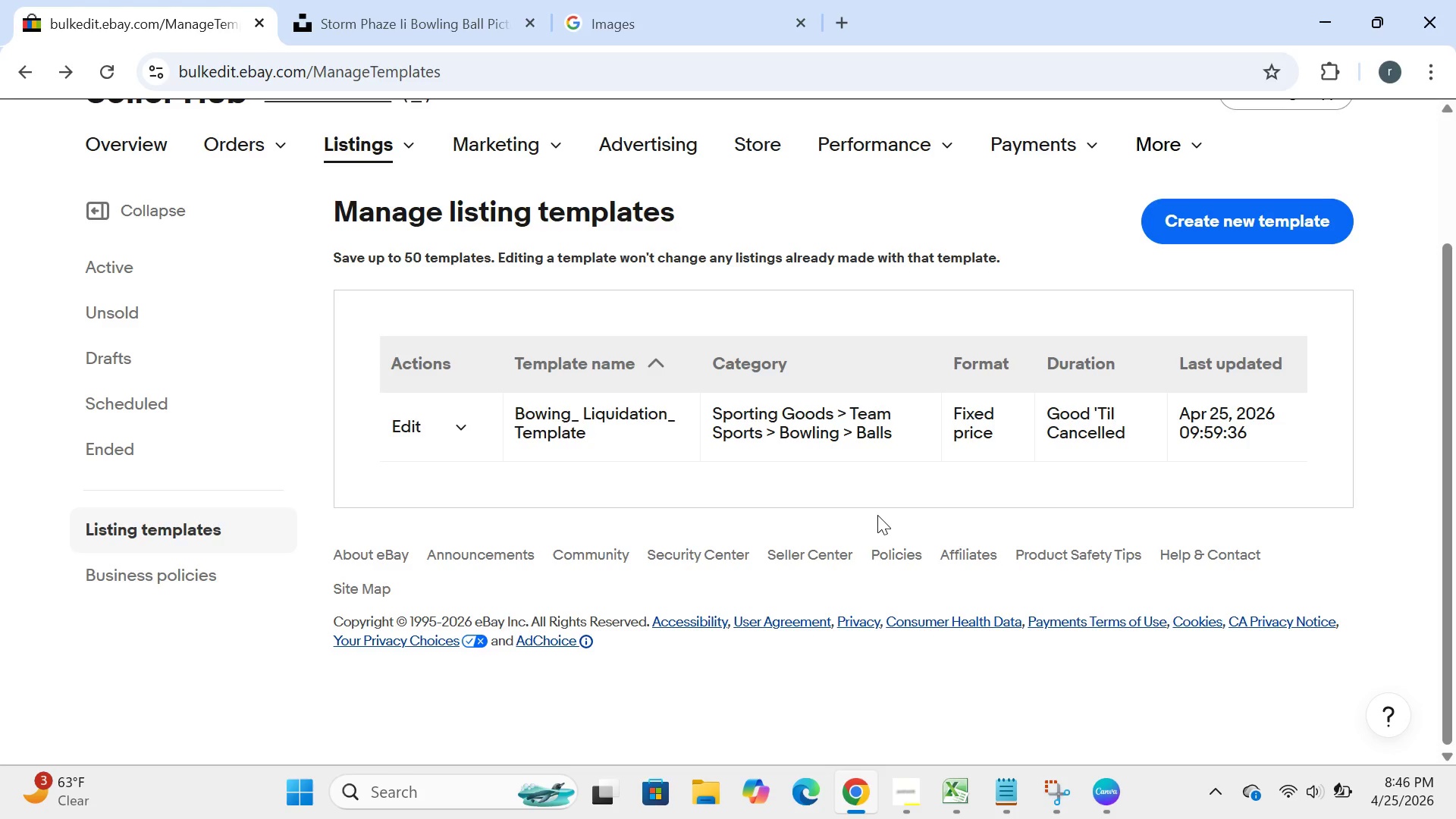 
left_click([1260, 215])
 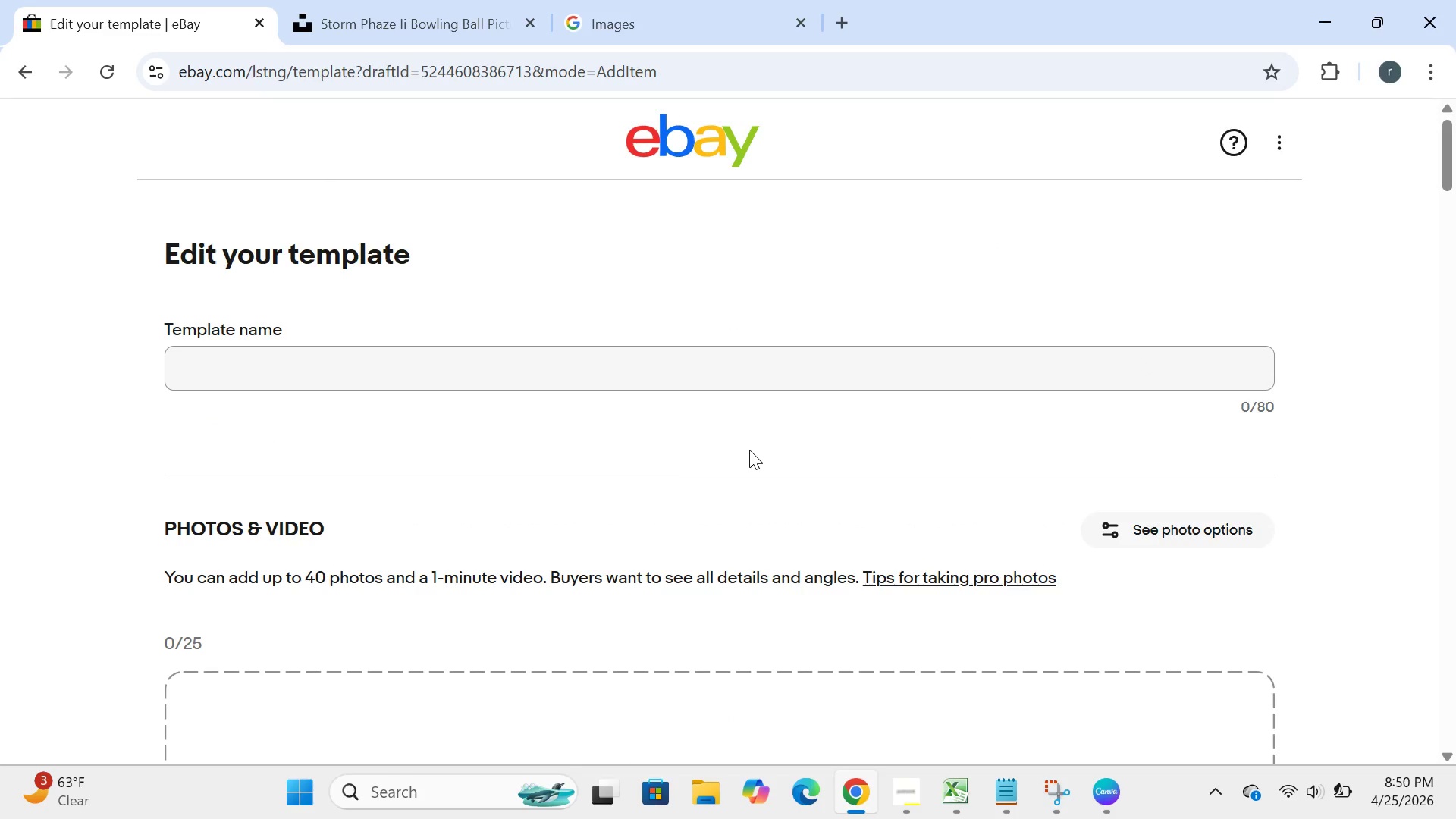 
wait(236.64)
 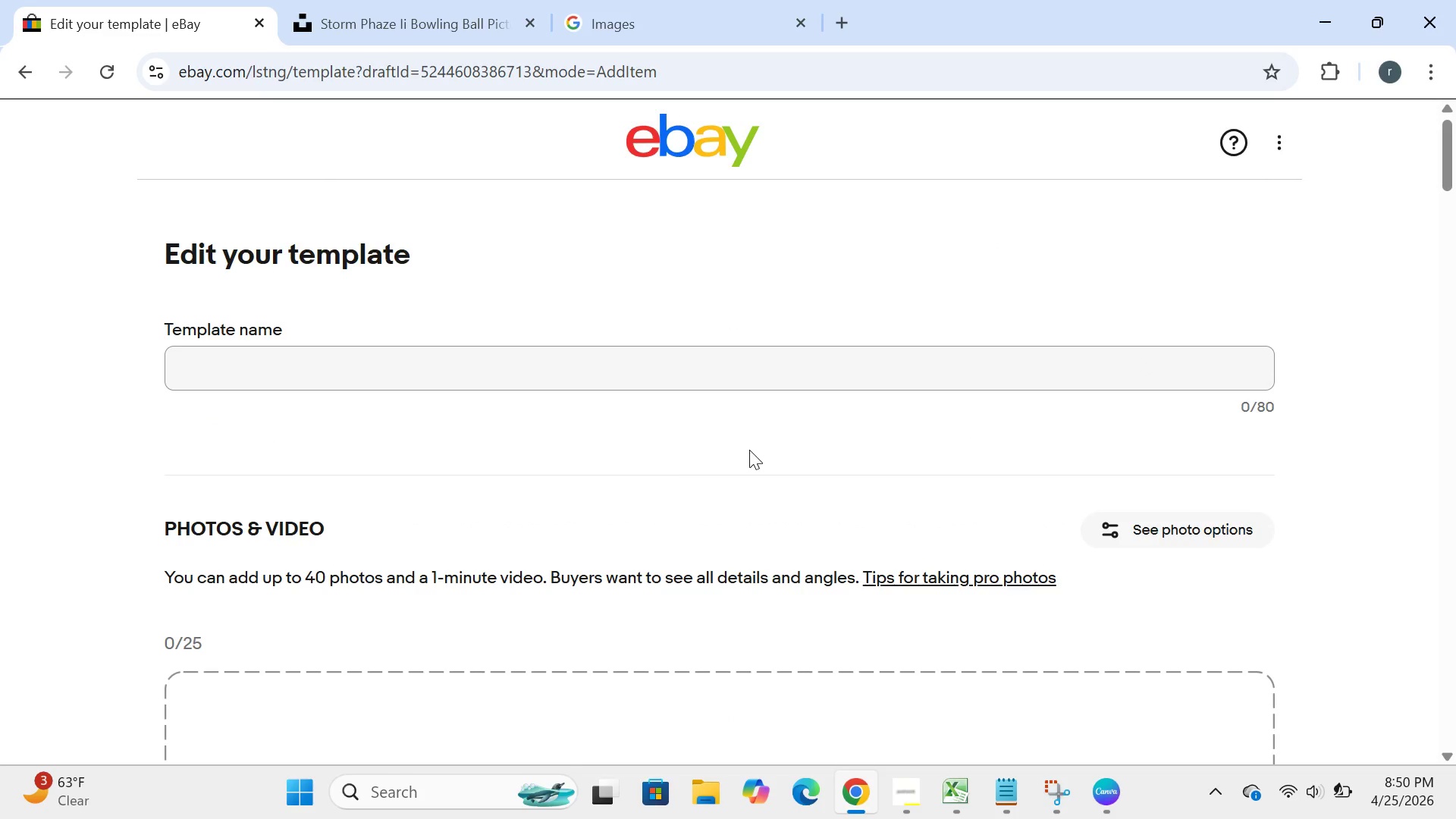 
left_click([485, 559])
 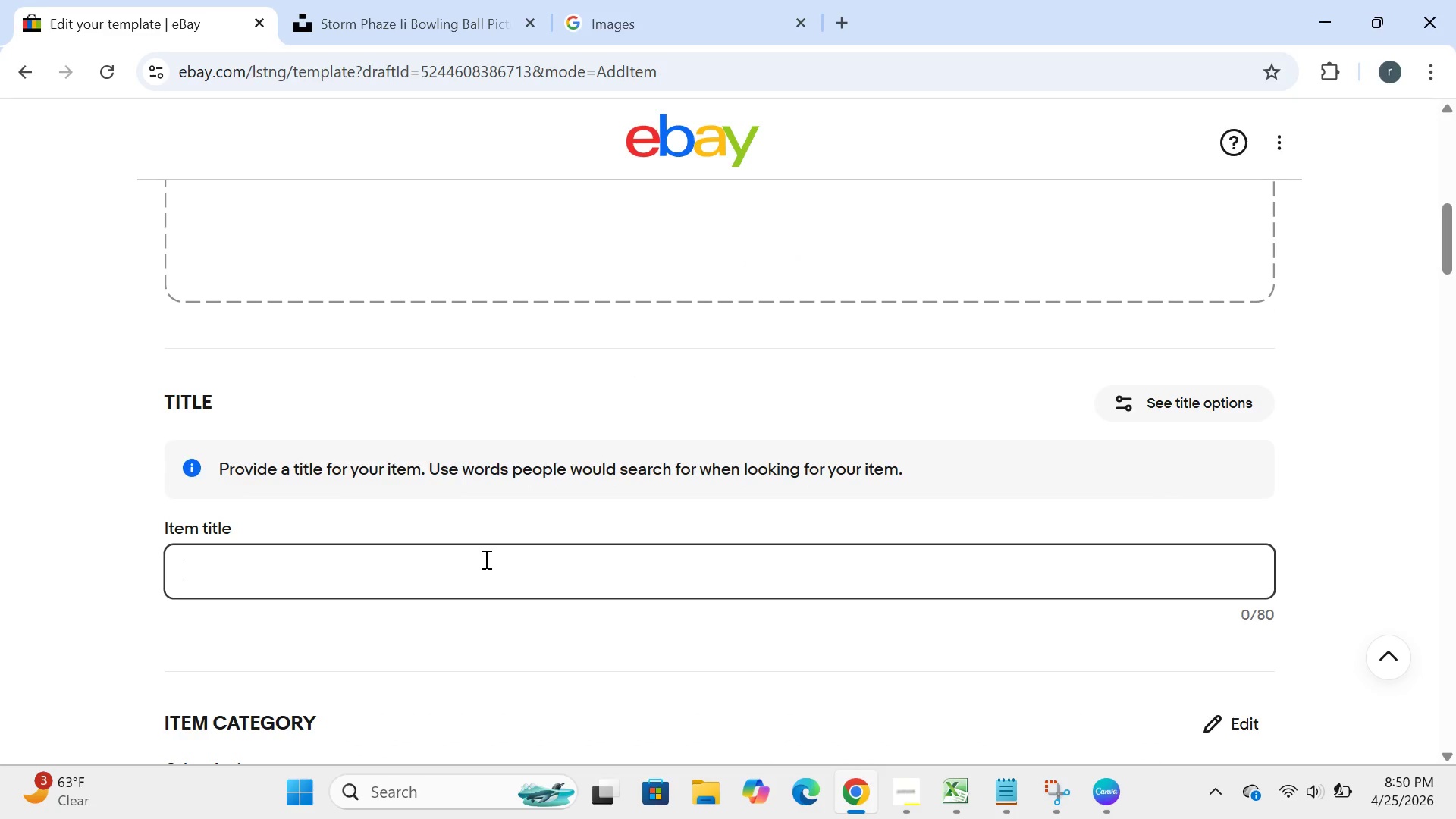 
type(classic lether )
key(Backspace)
 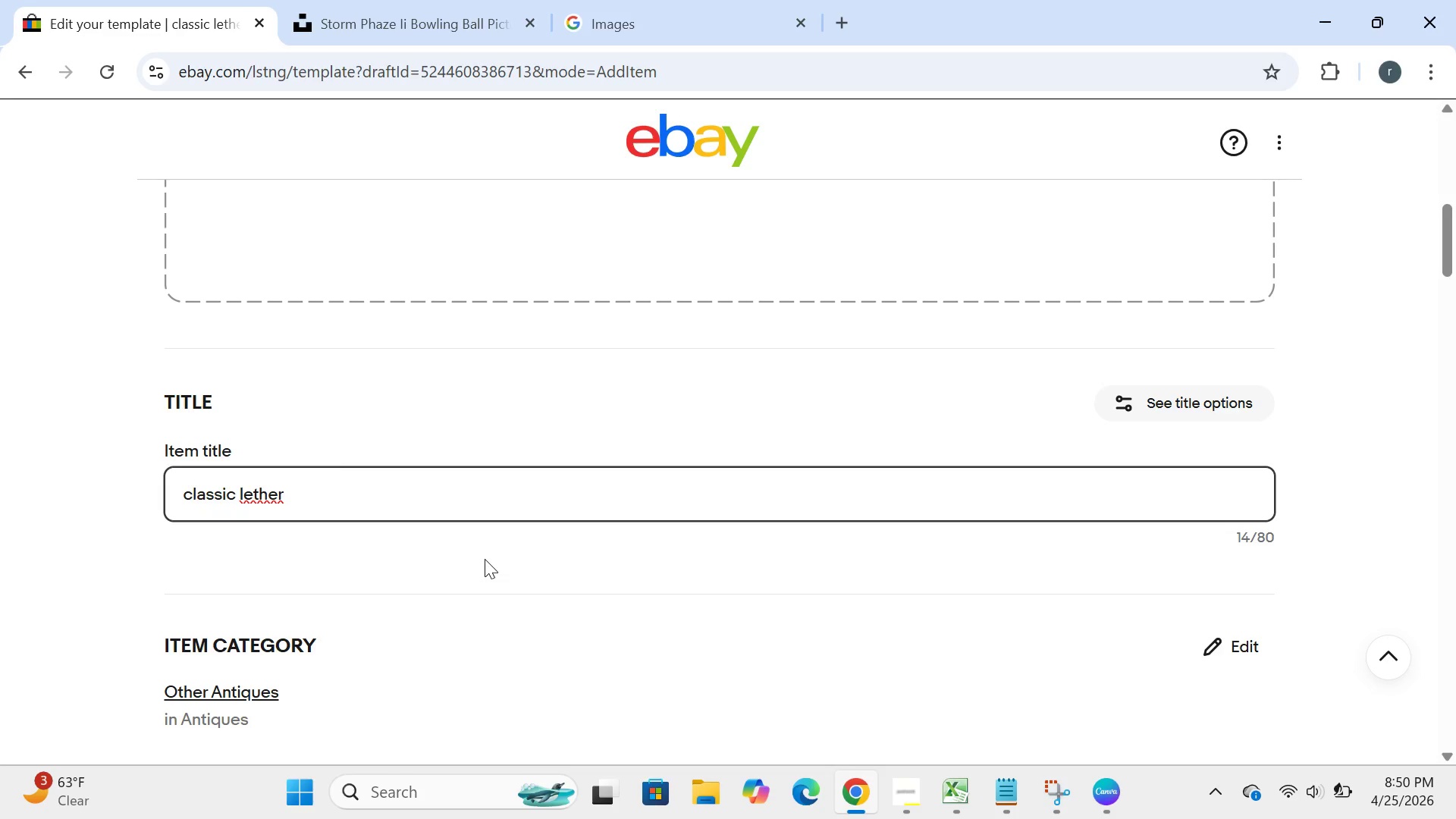 
key(ArrowLeft)
 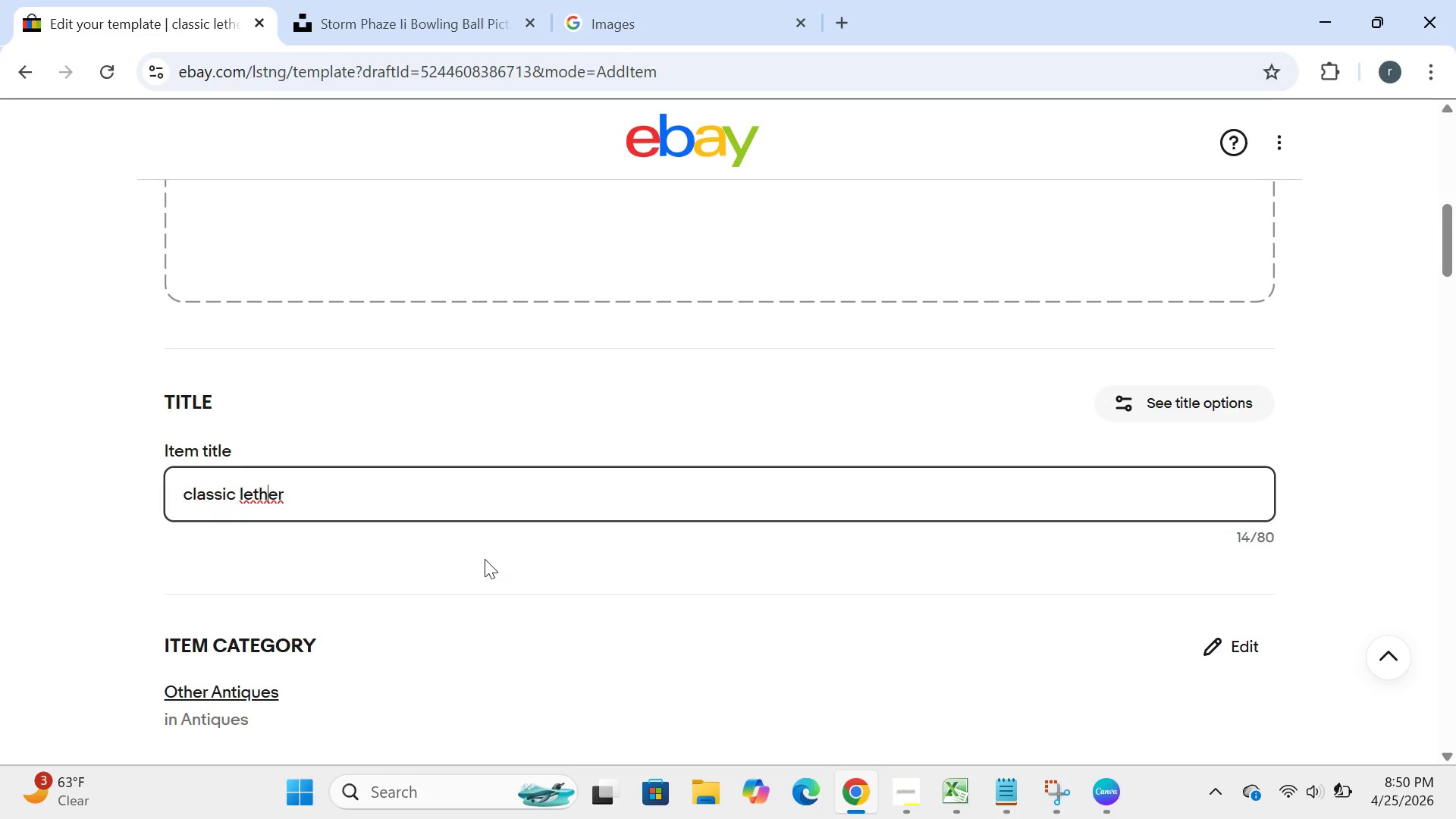 
key(ArrowLeft)
 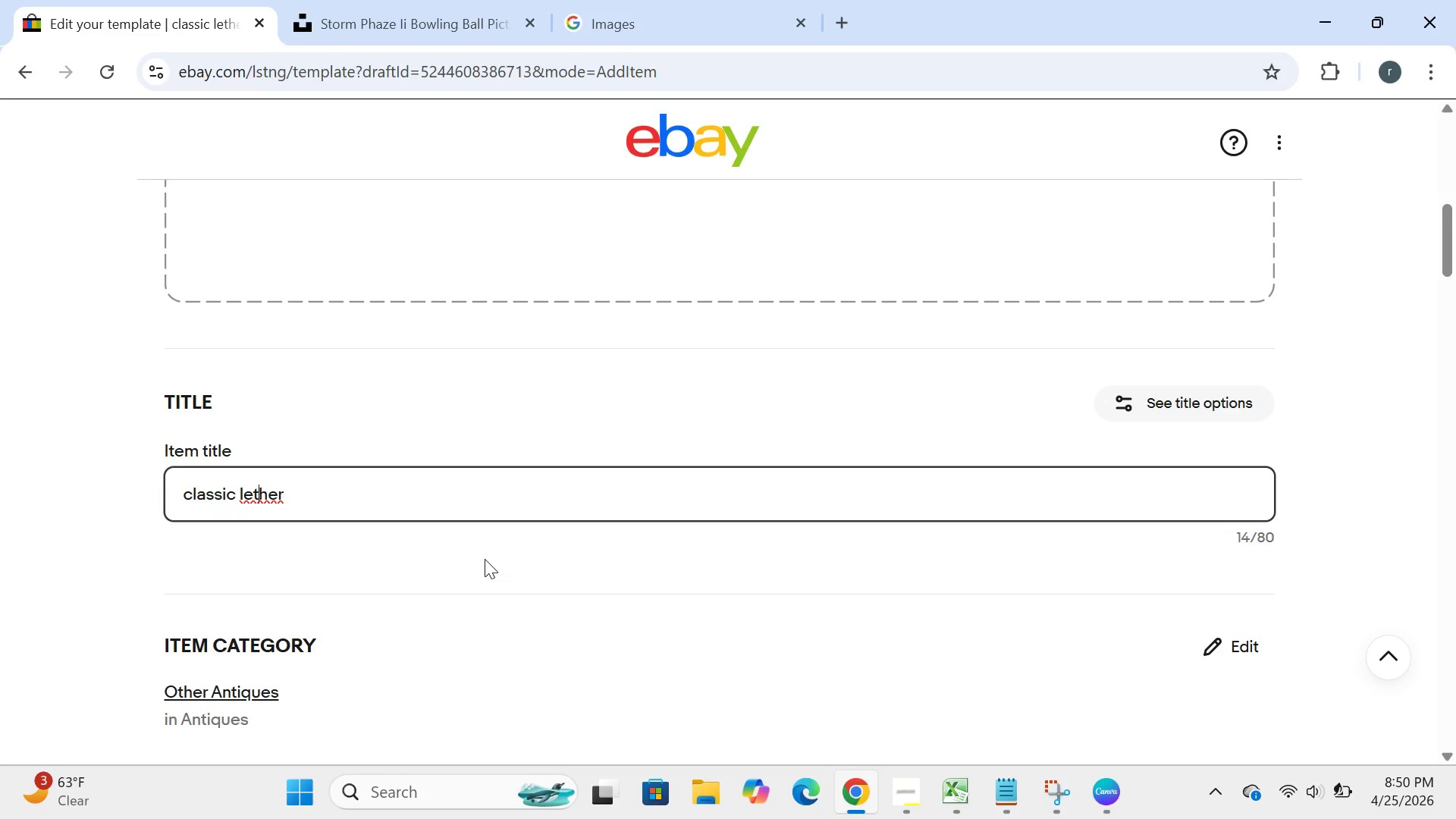 
key(ArrowLeft)
 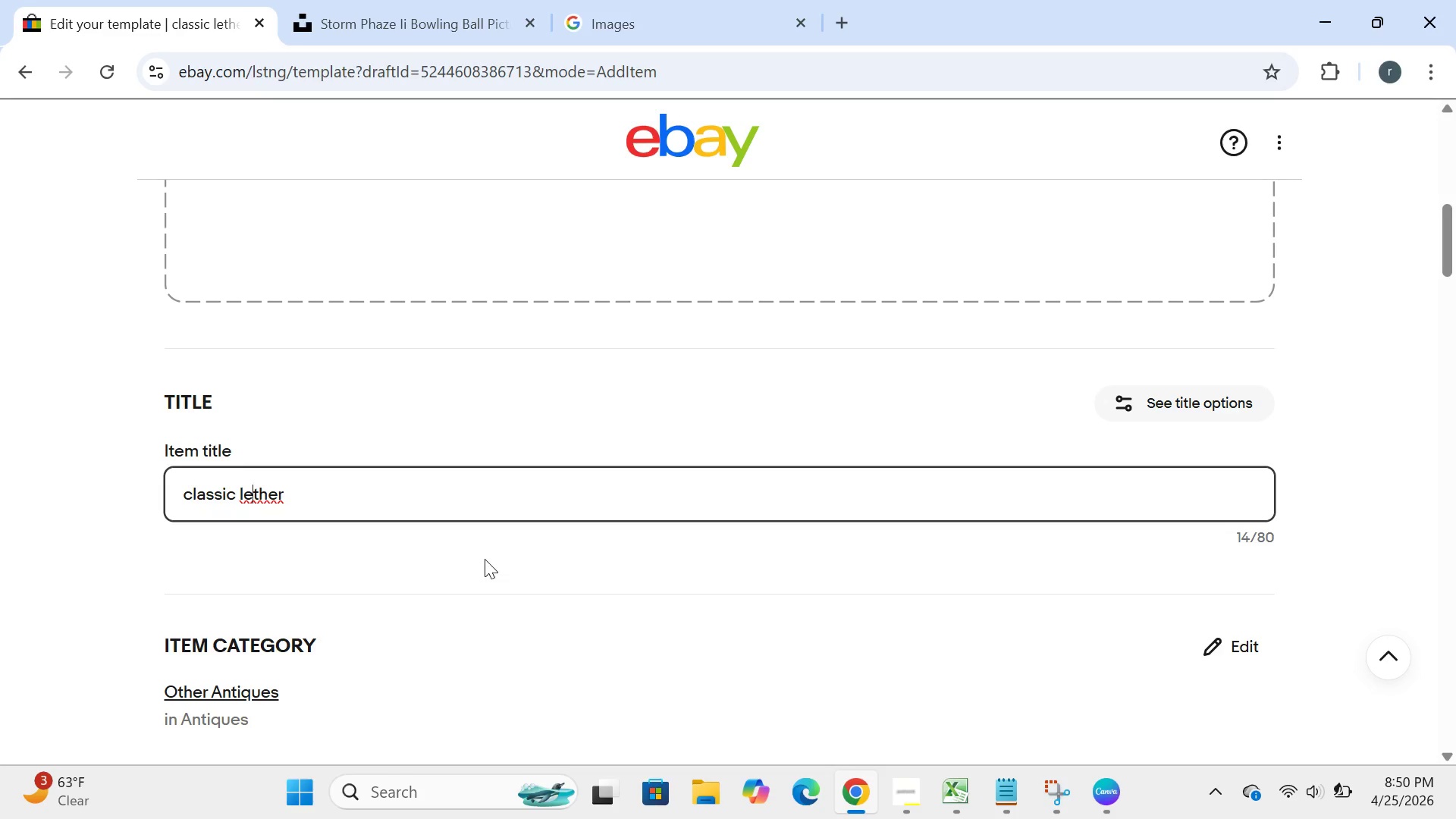 
key(ArrowLeft)
 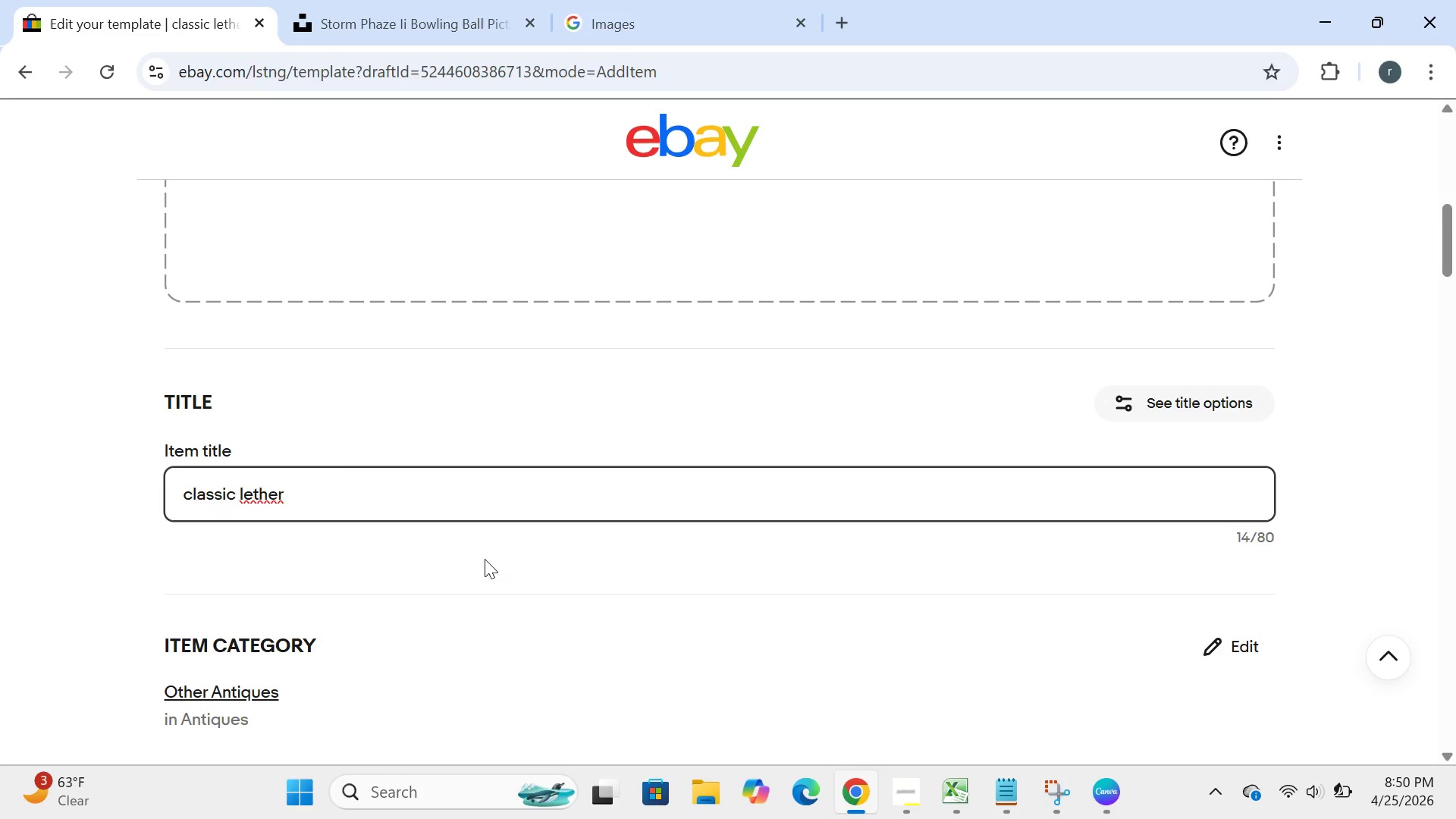 
key(A)
 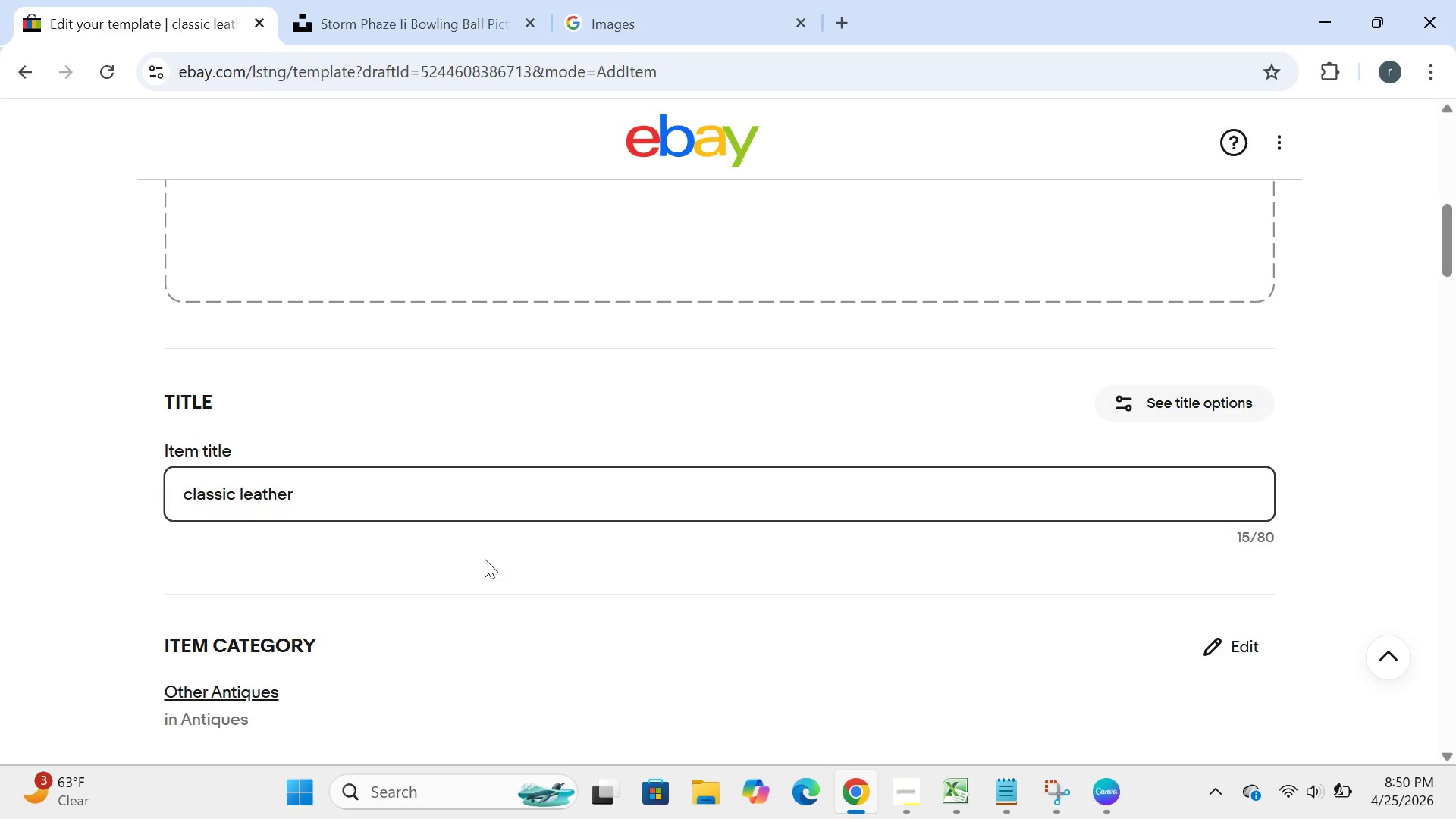 
key(ArrowRight)
 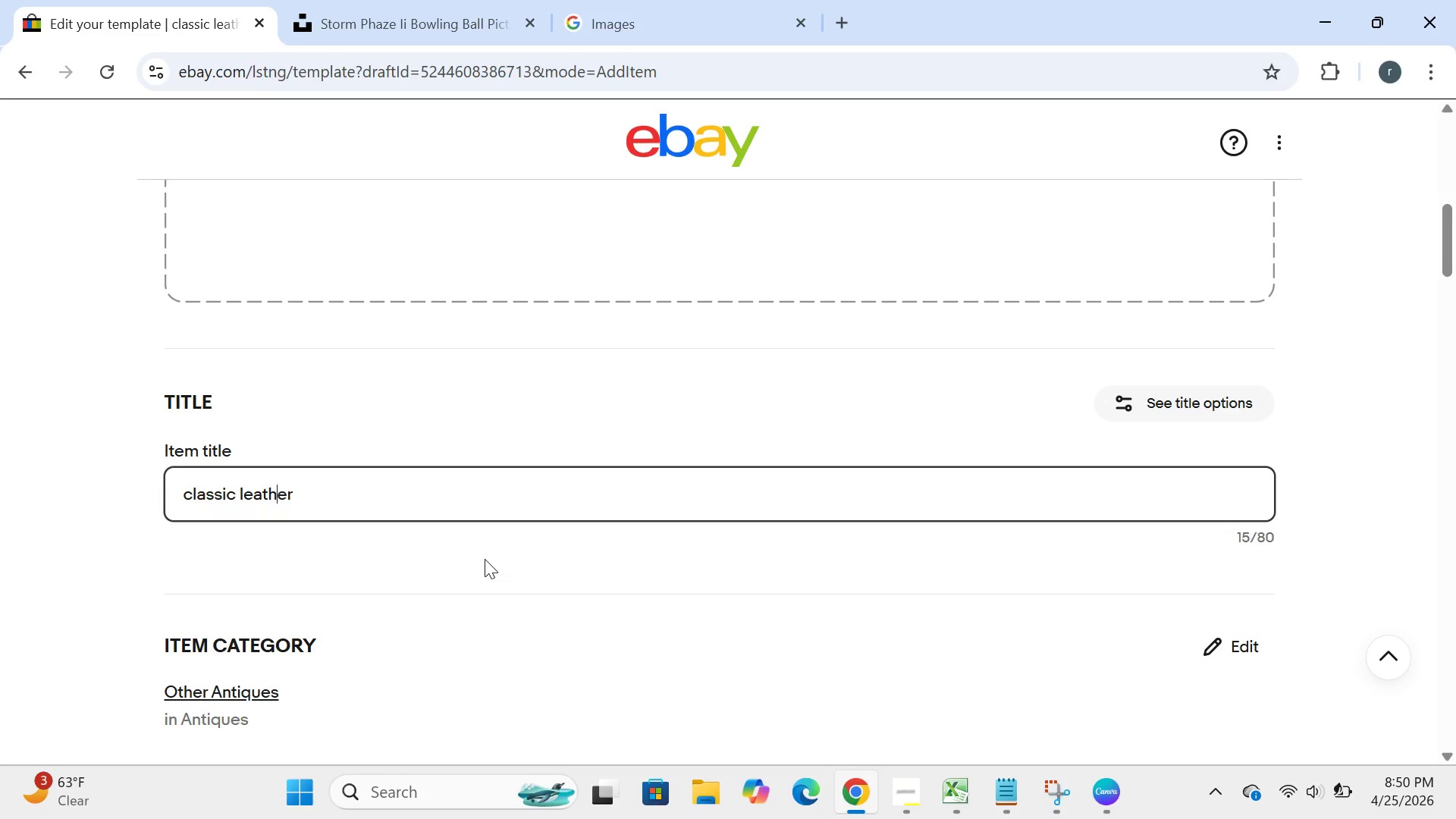 
key(ArrowRight)
 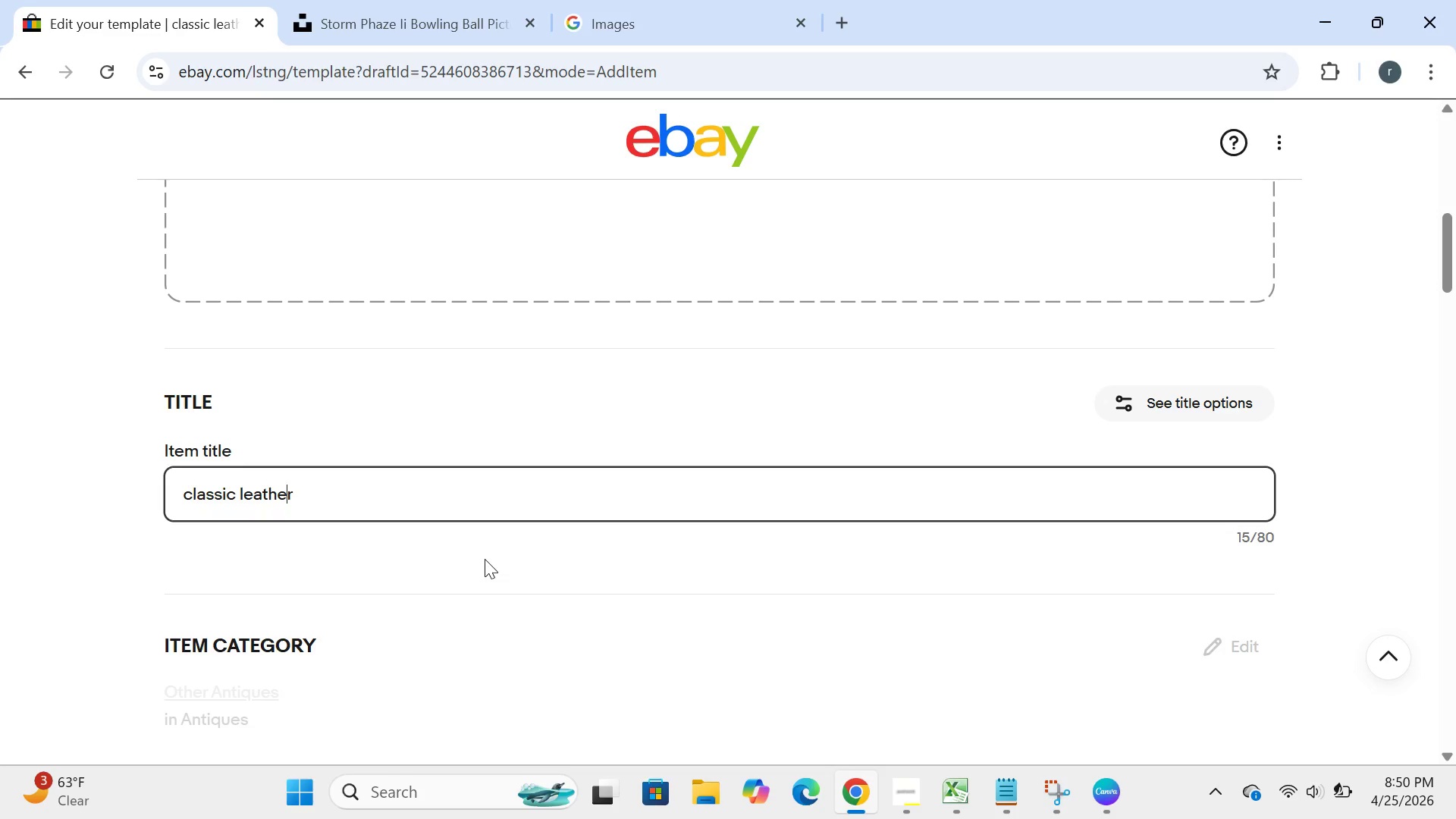 
key(ArrowRight)
 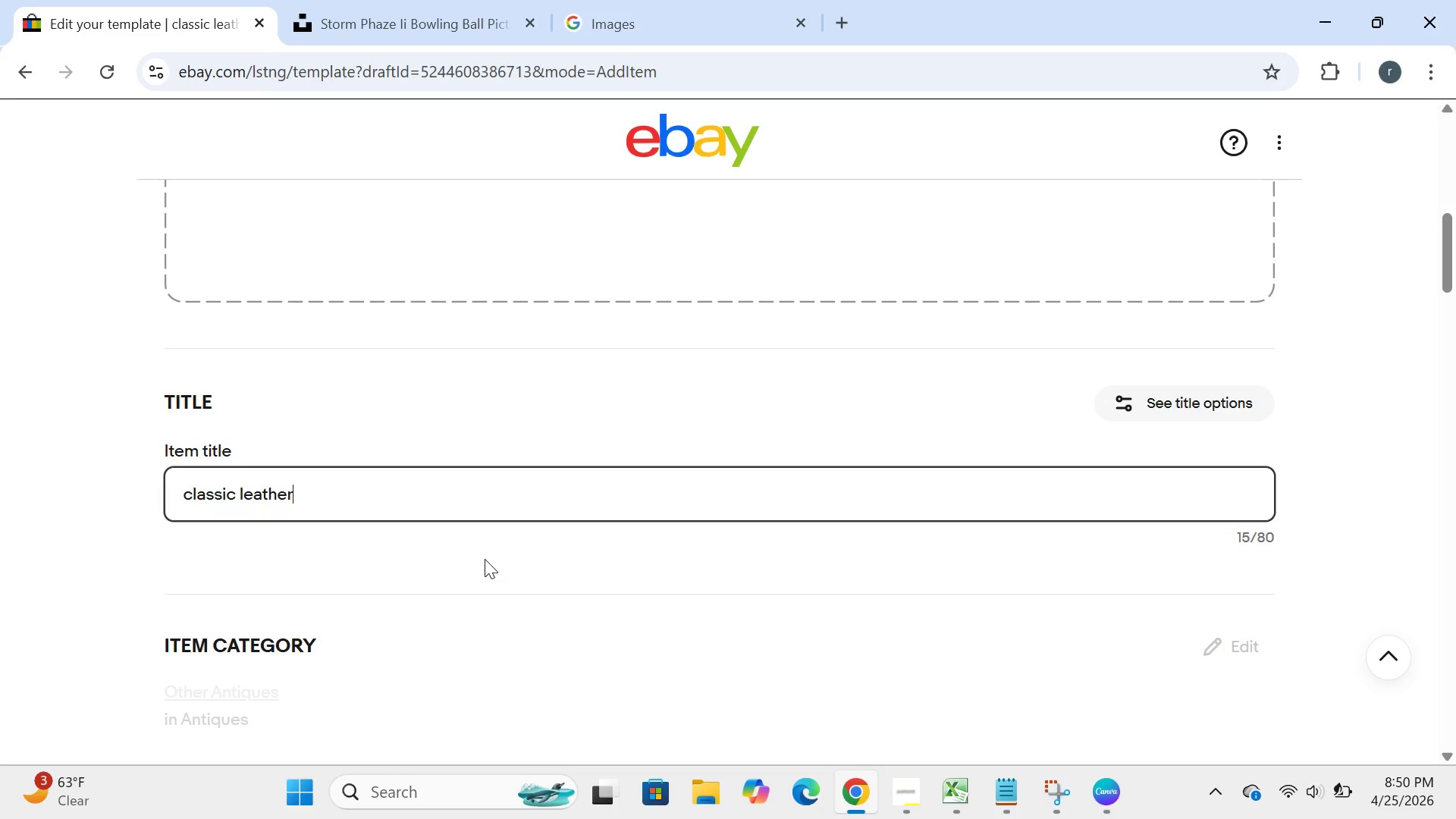 
key(ArrowRight)
 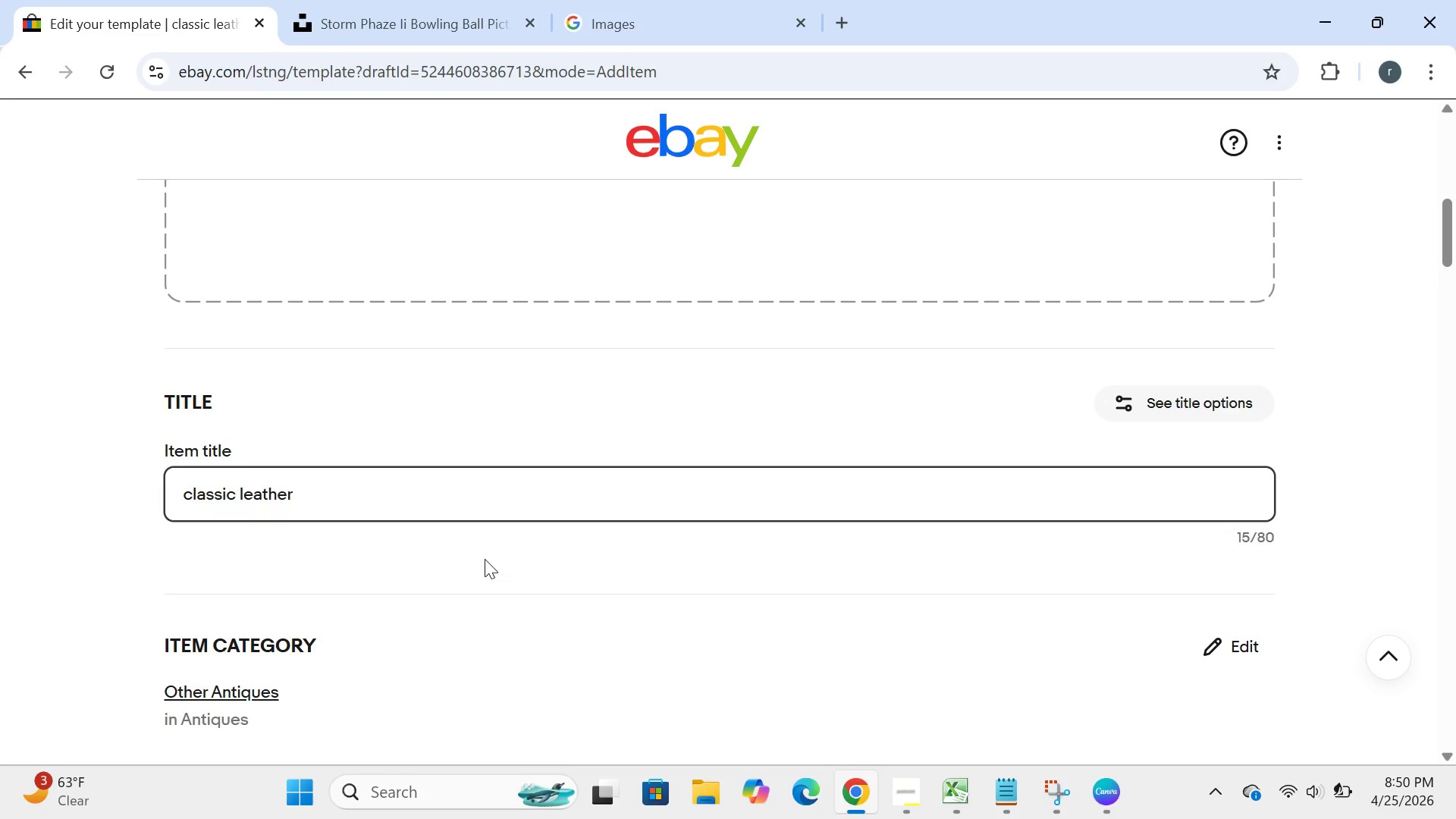 
type( bowling shoed)
key(Backspace)
type(s retired rental meanu)
key(Backspace)
key(Backspace)
key(Backspace)
type(ns sizes 8-13)
key(Backspace)
type(2)
 